 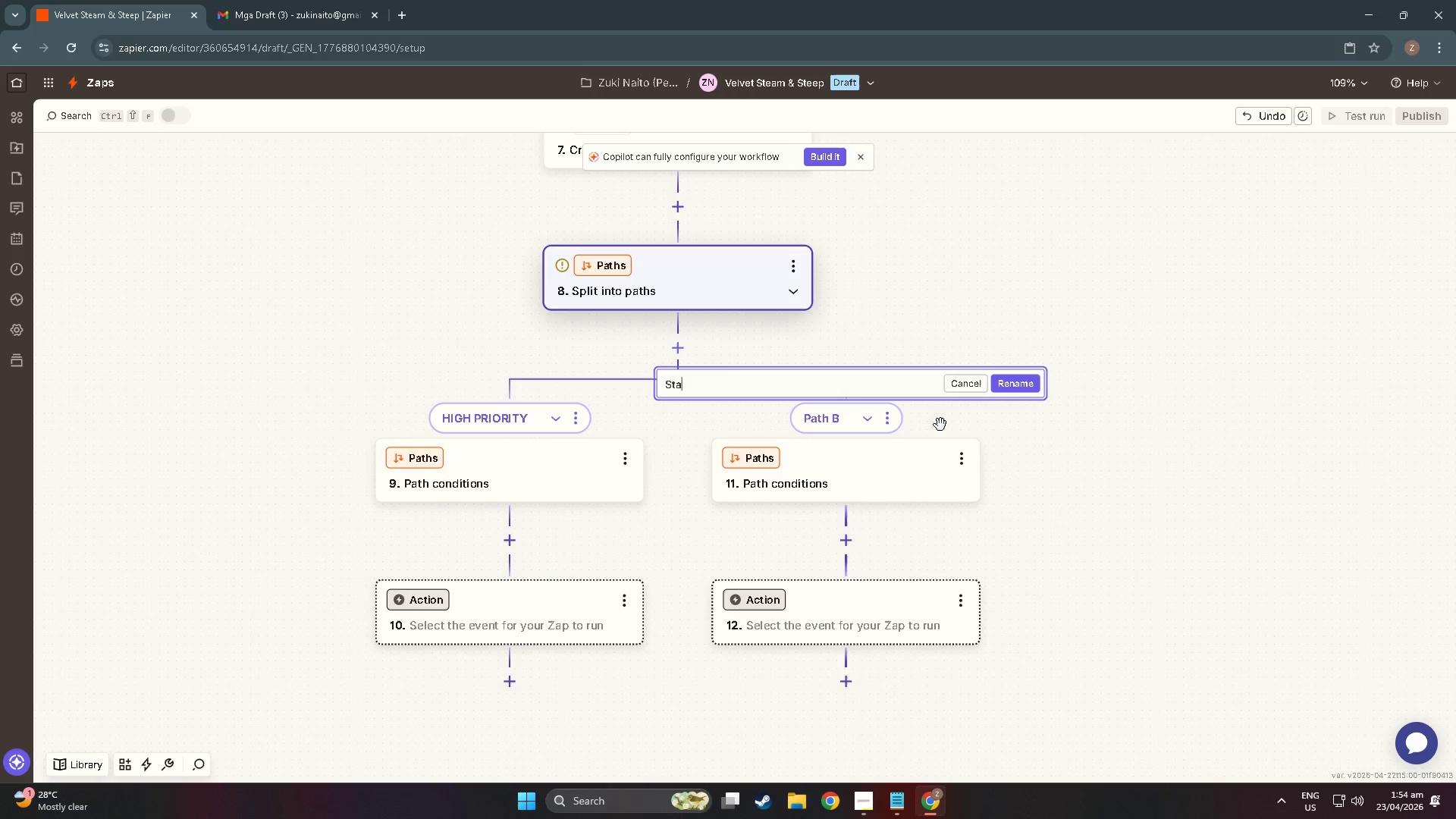 
hold_key(key=ShiftLeft, duration=0.44)
 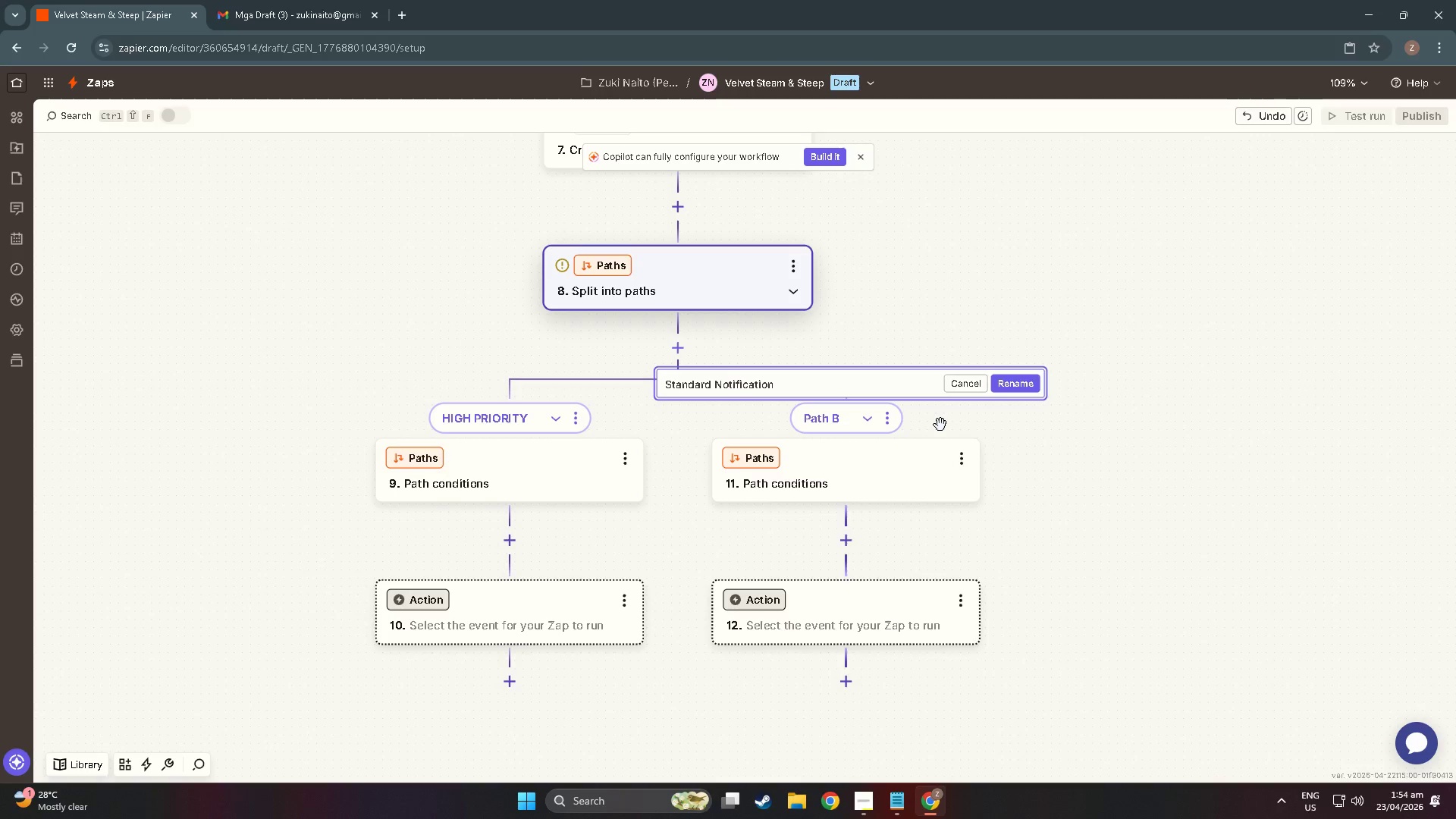 
hold_key(key=AltLeft, duration=0.39)
 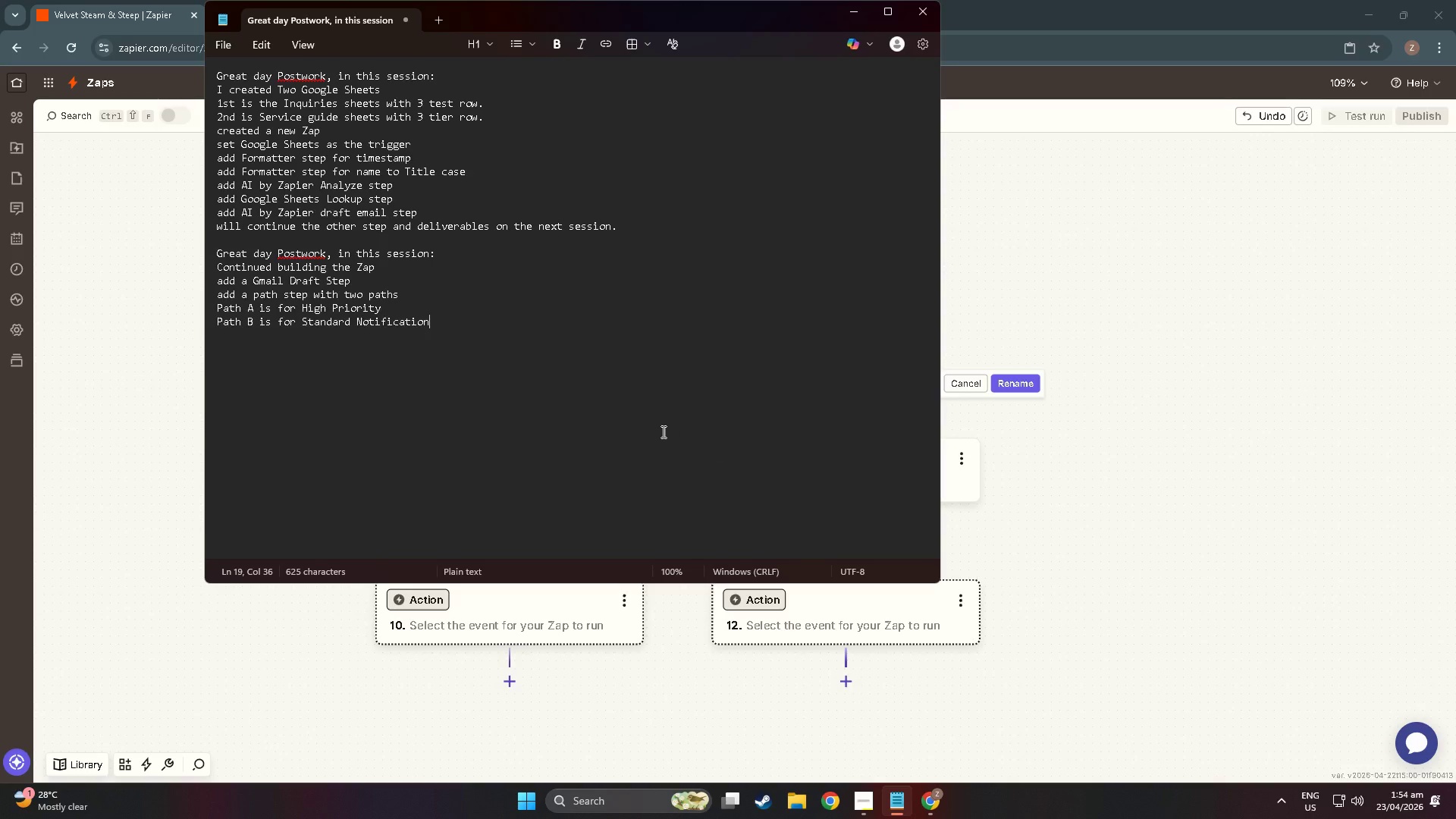 
key(Alt+AltLeft)
 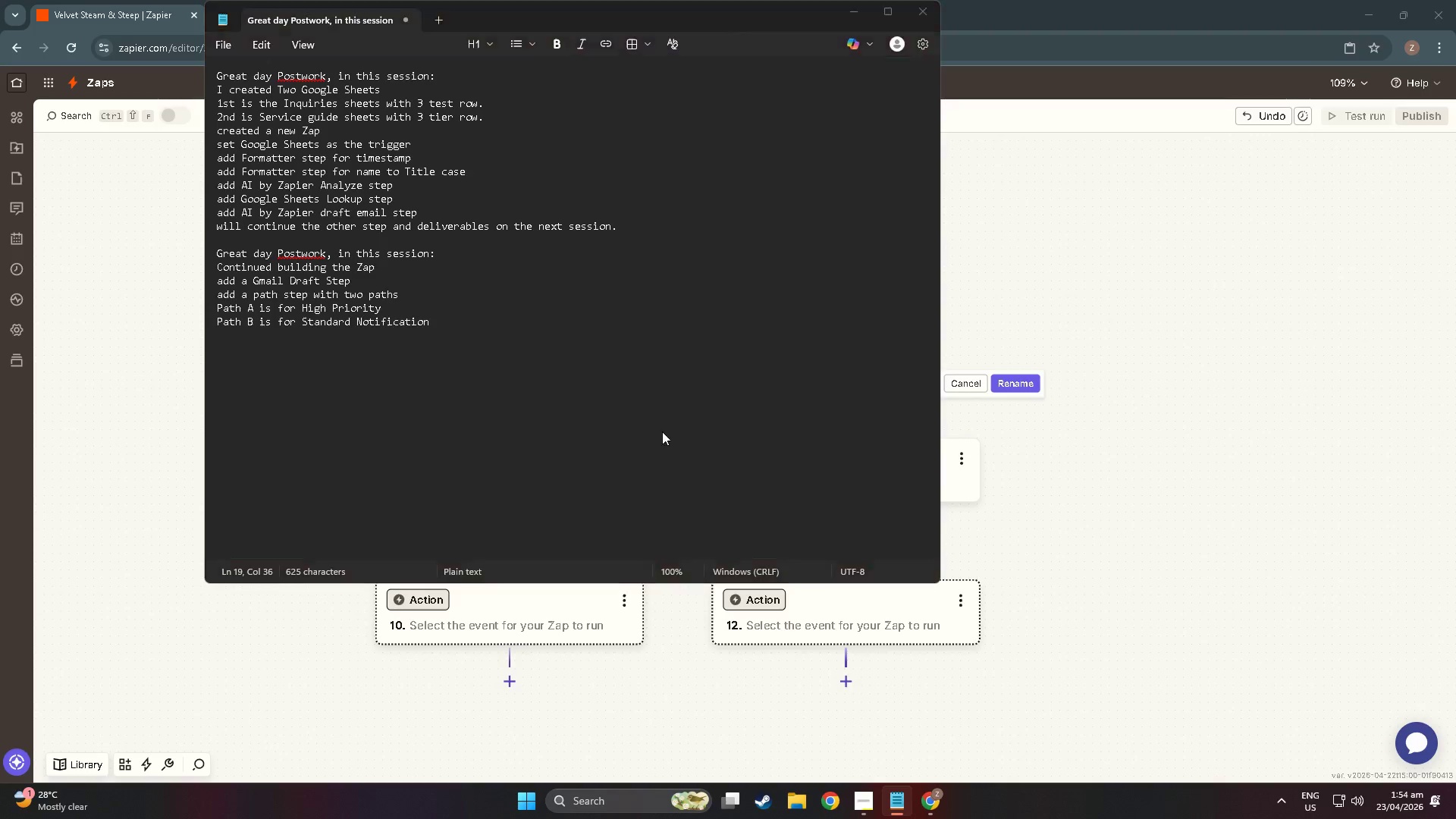 
key(Alt+Tab)
 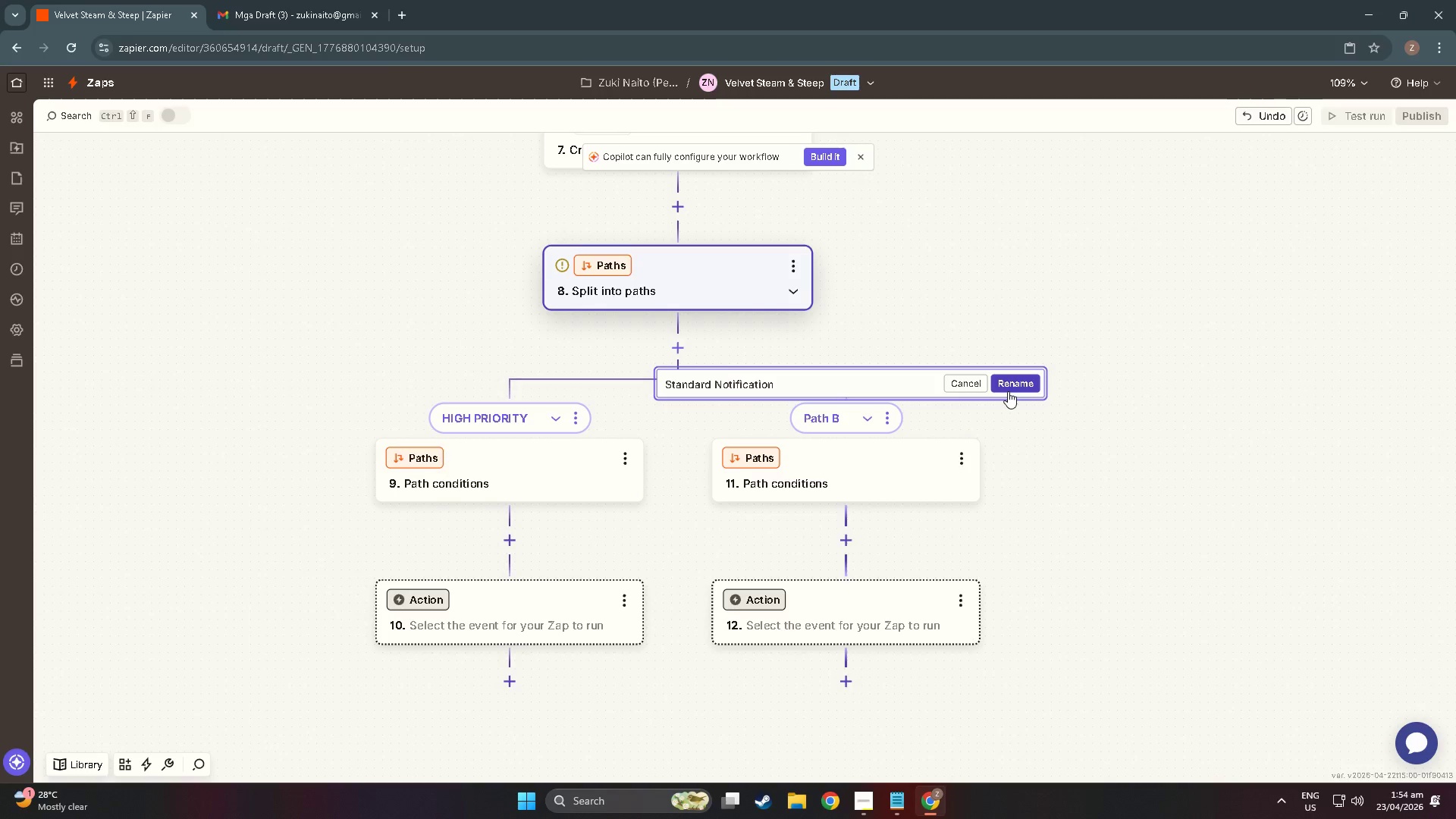 
left_click([1008, 391])
 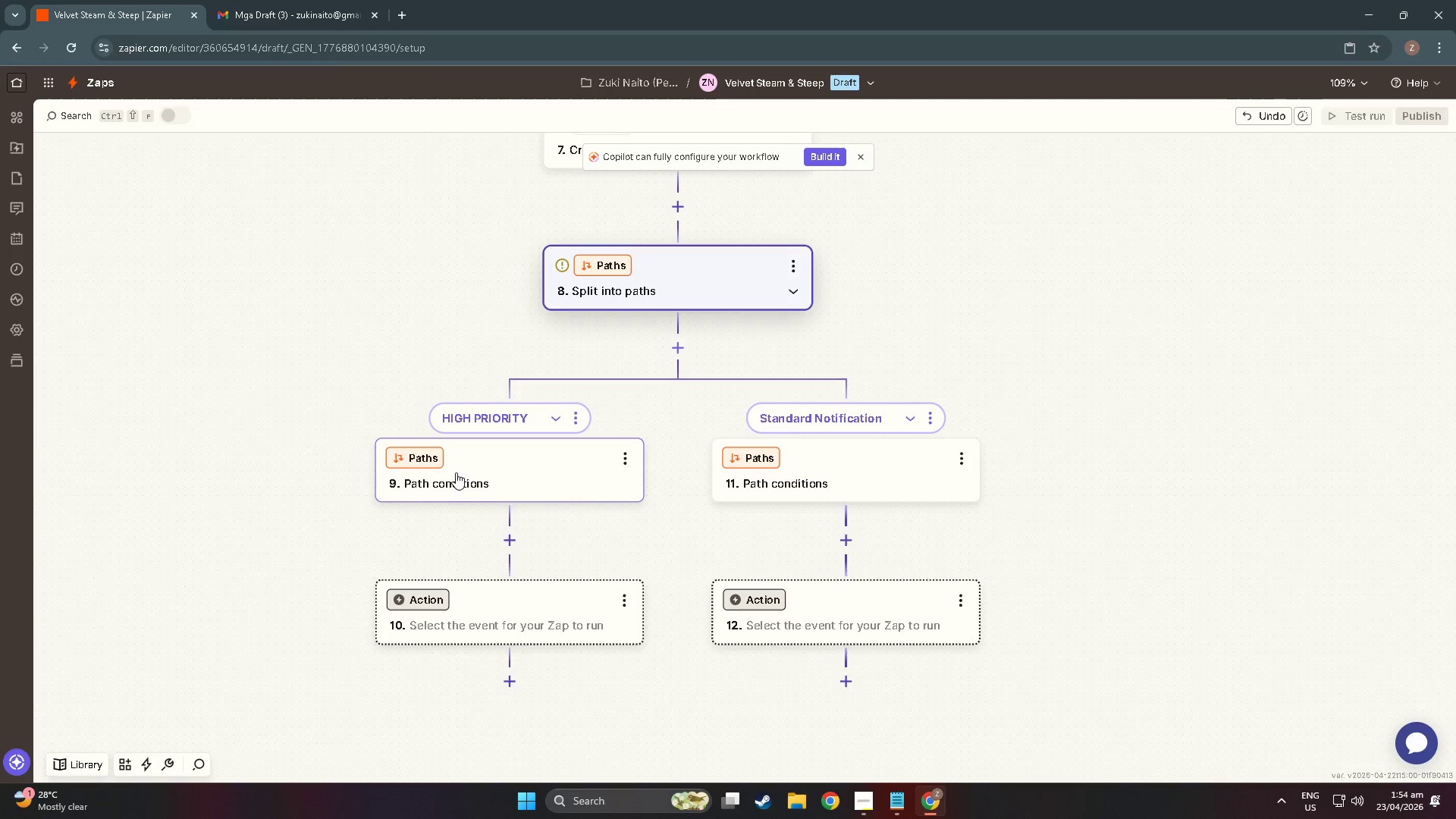 
left_click([466, 473])
 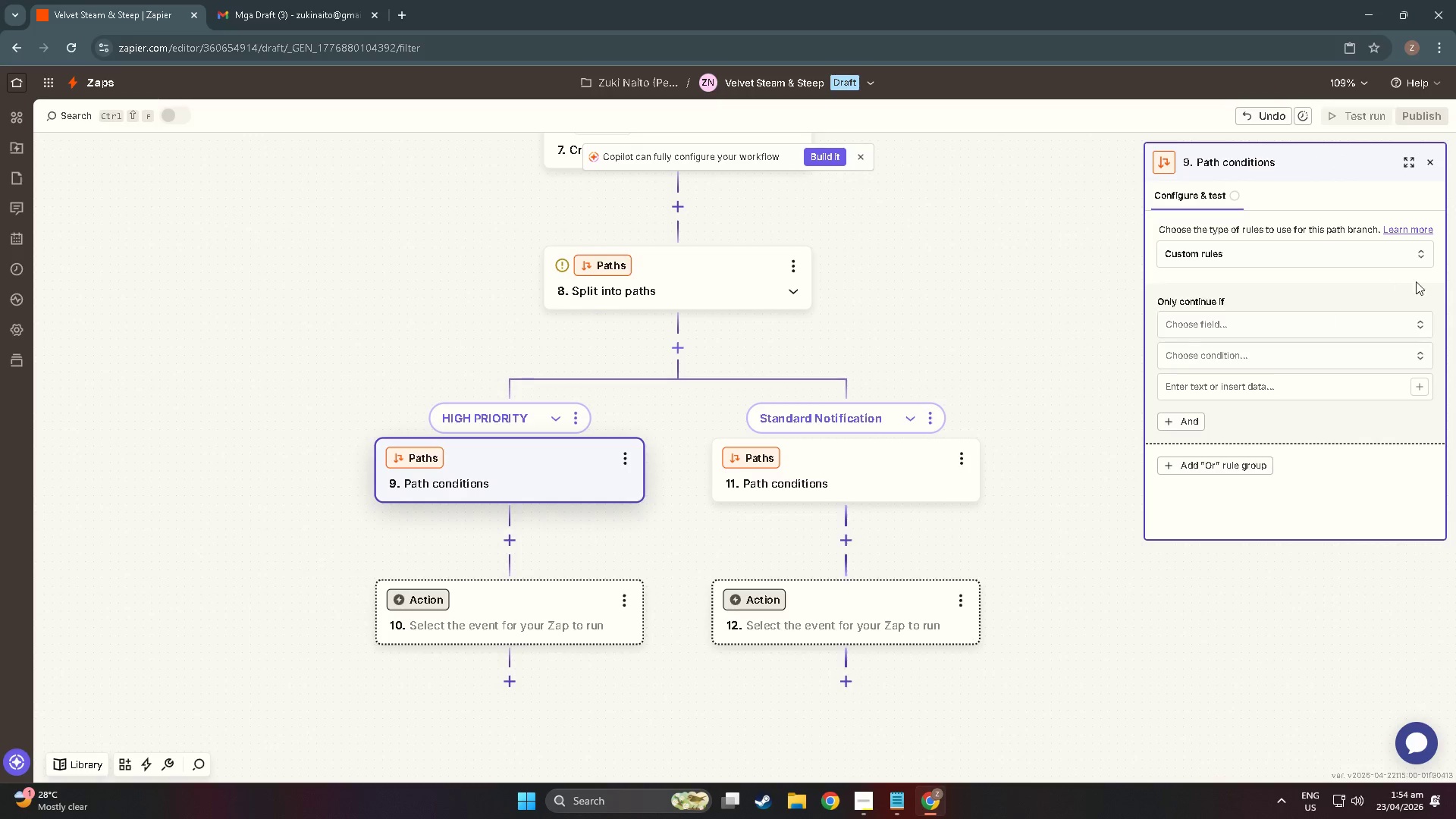 
left_click([1327, 320])
 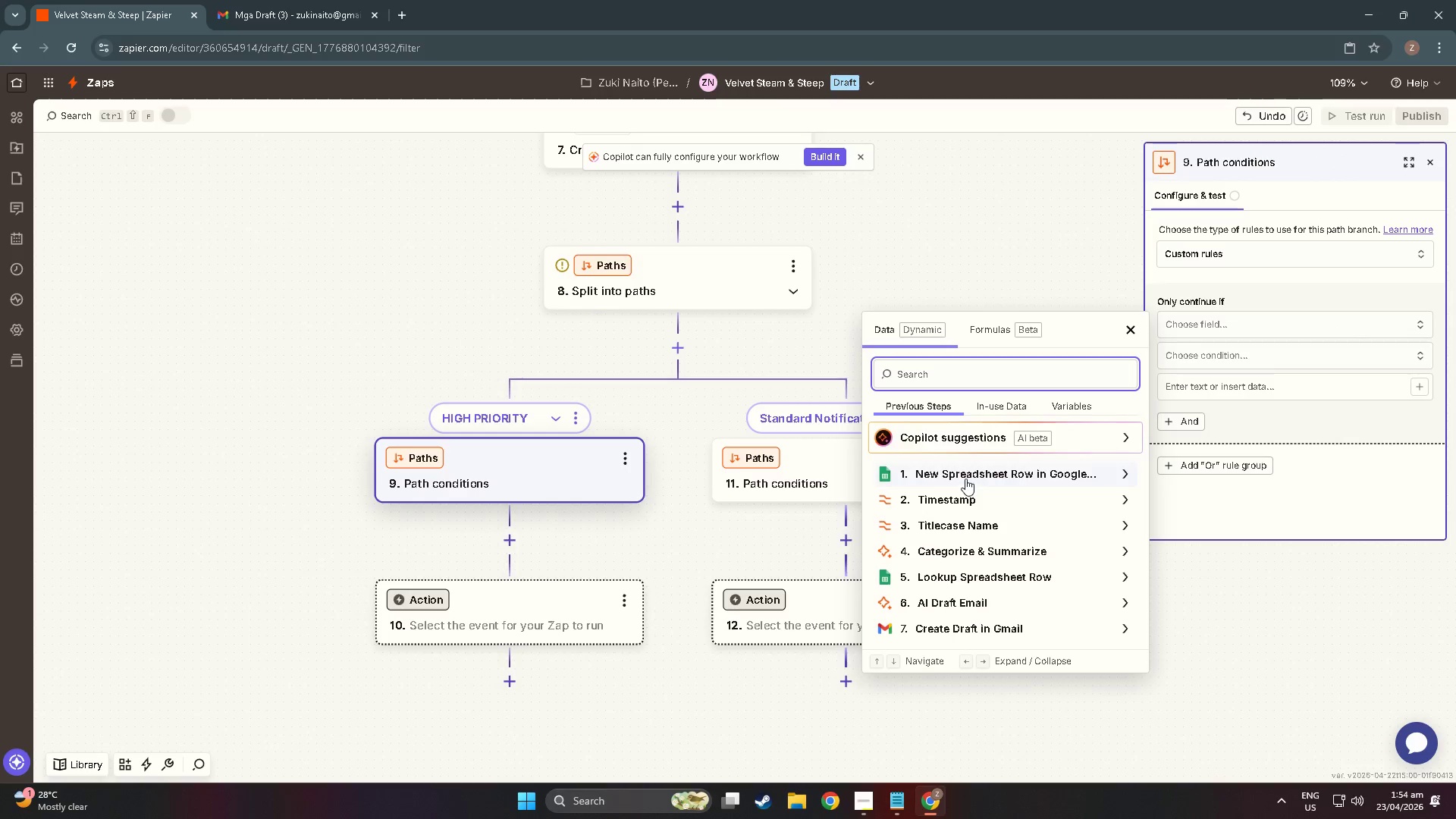 
left_click([965, 479])
 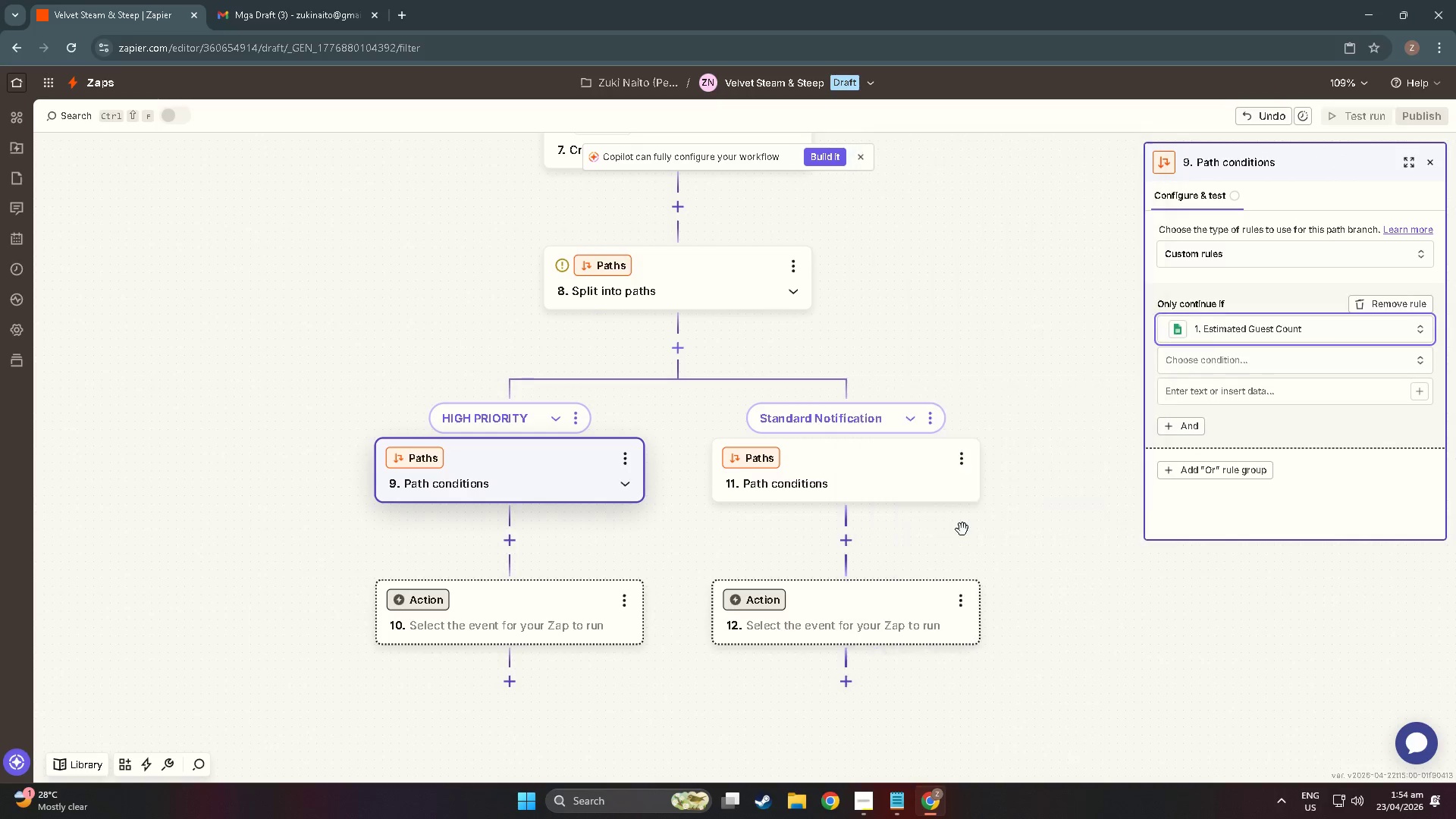 
left_click([1221, 364])
 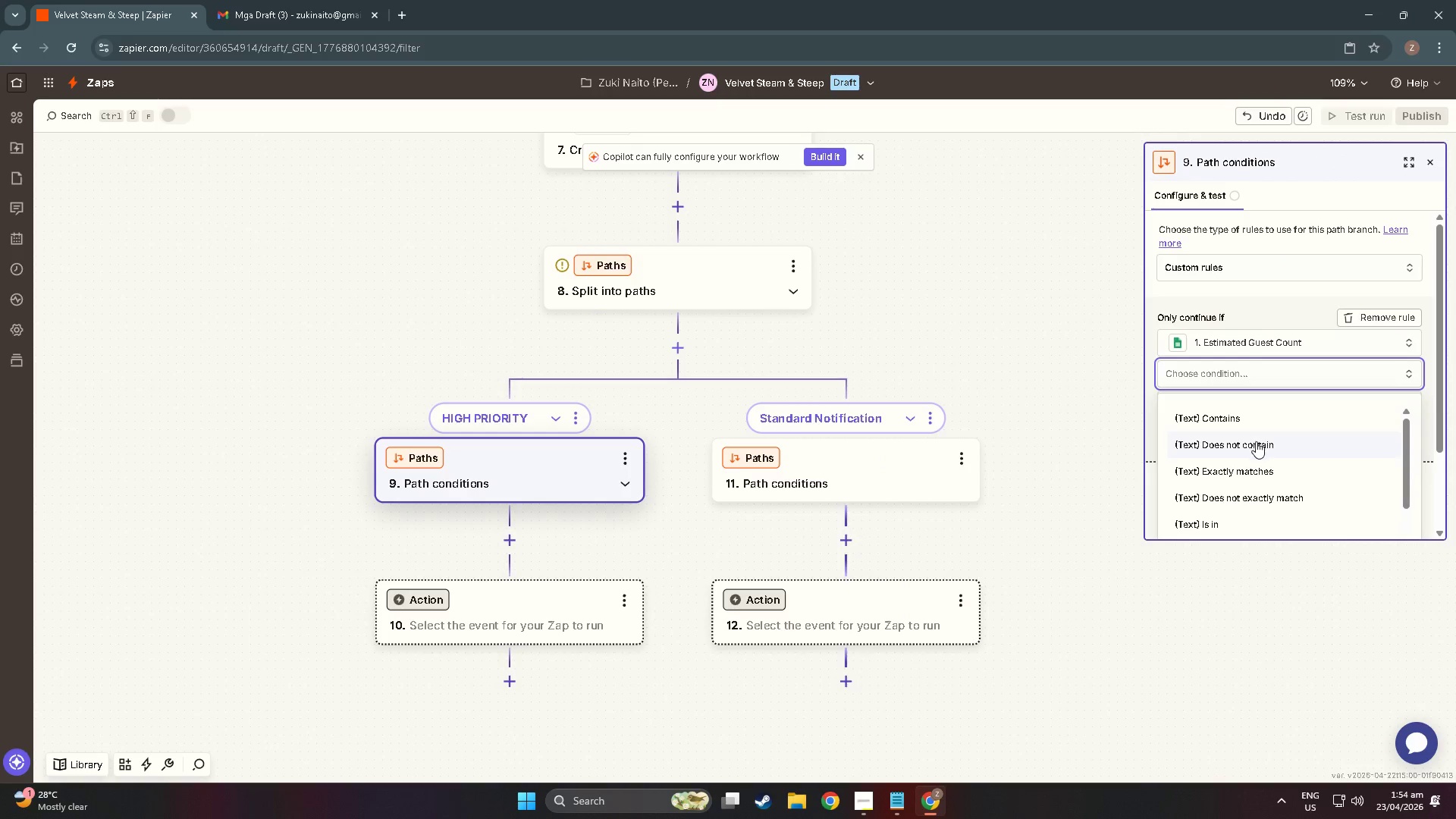 
scroll: coordinate [1270, 491], scroll_direction: down, amount: 6.0
 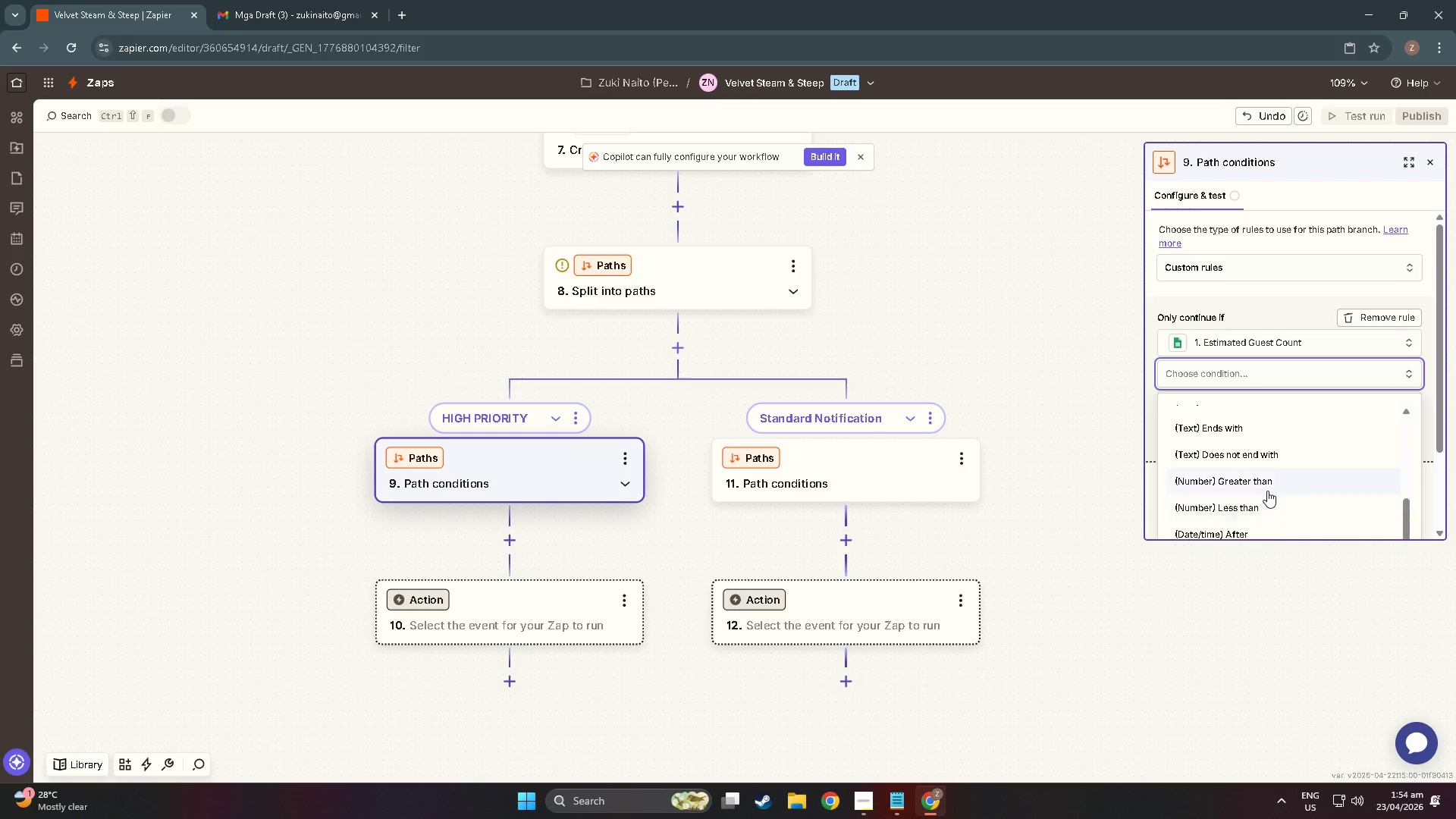 
left_click([1267, 480])
 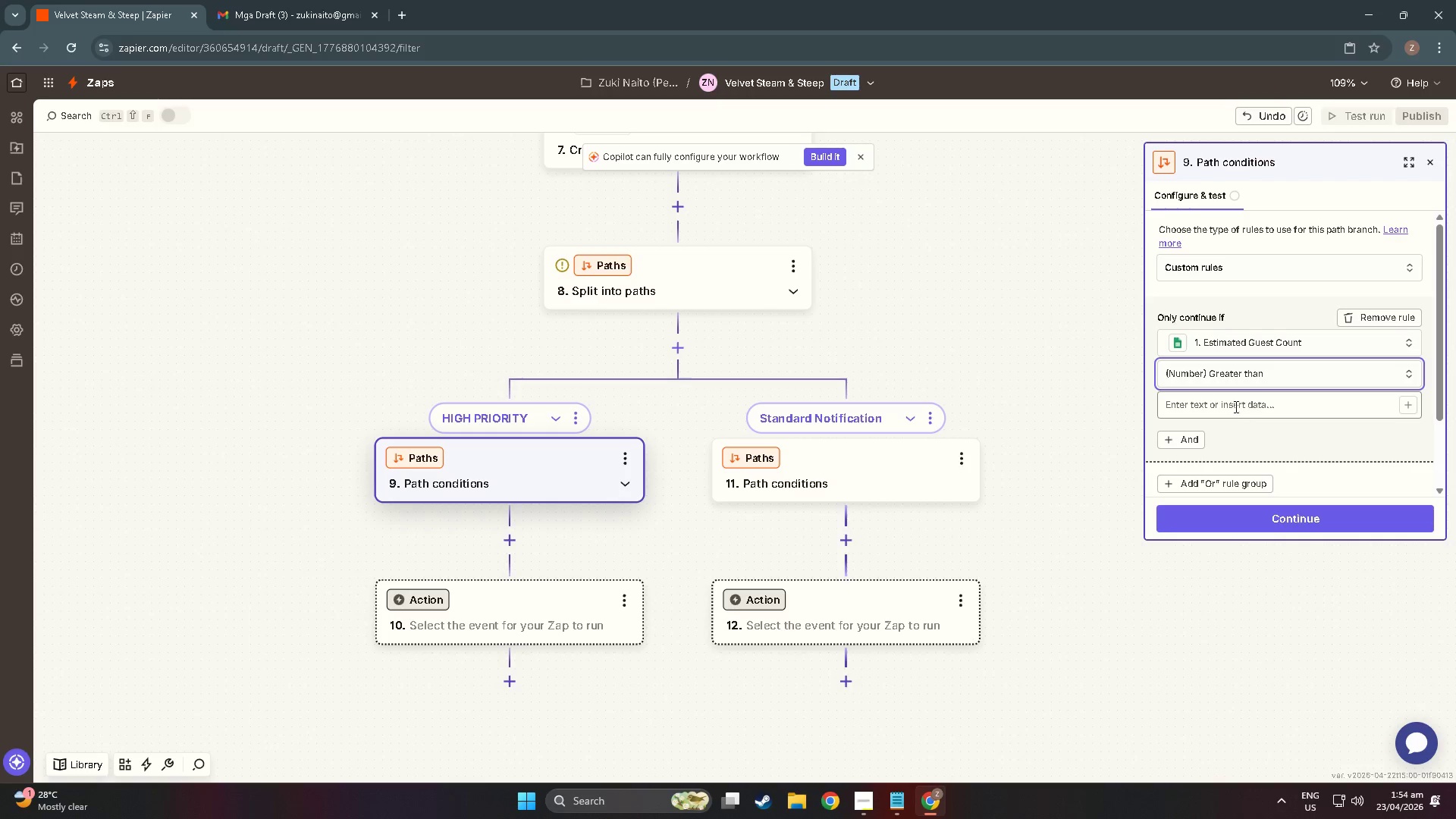 
left_click([1235, 406])
 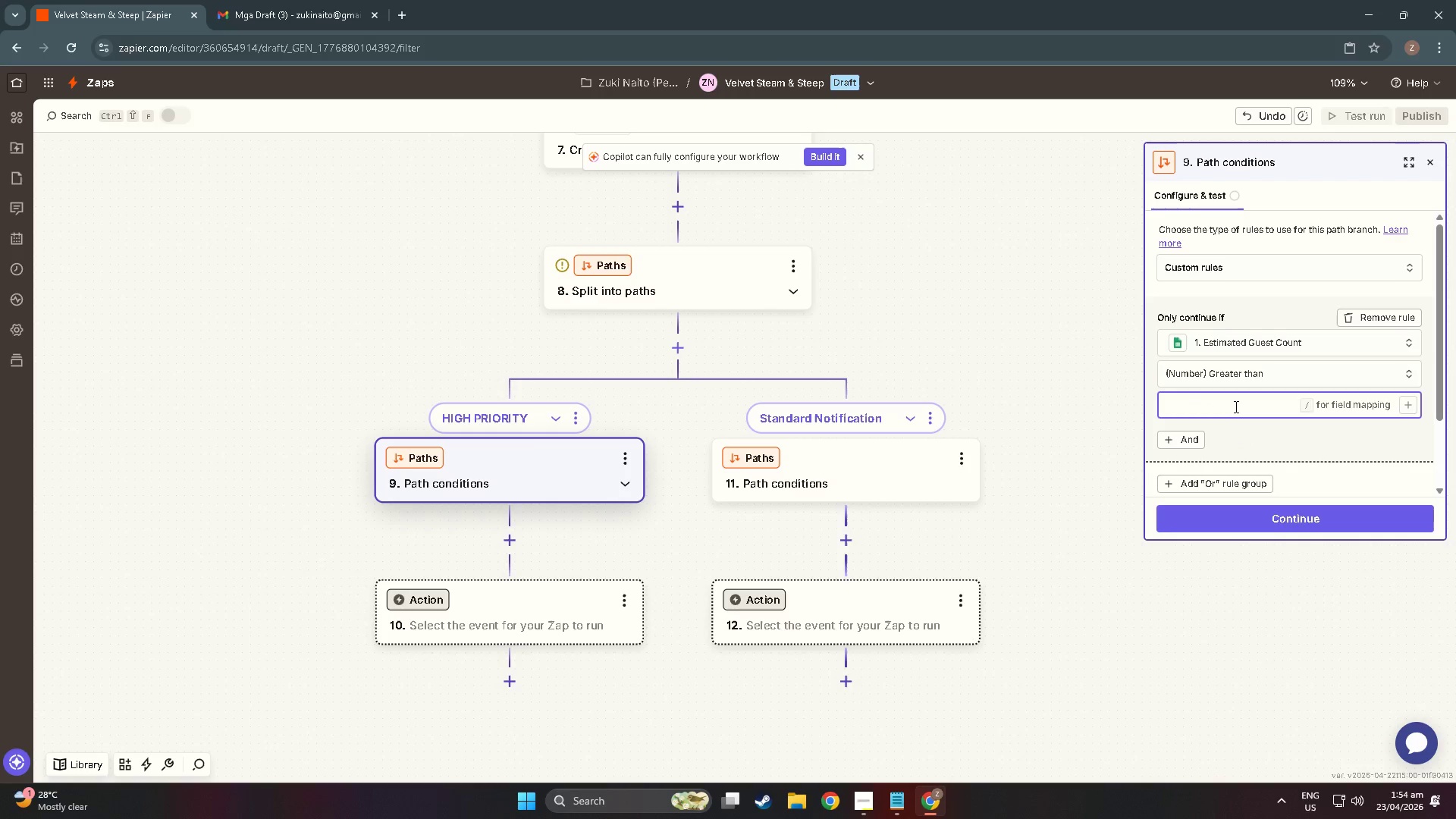 
key(Numpad3)
 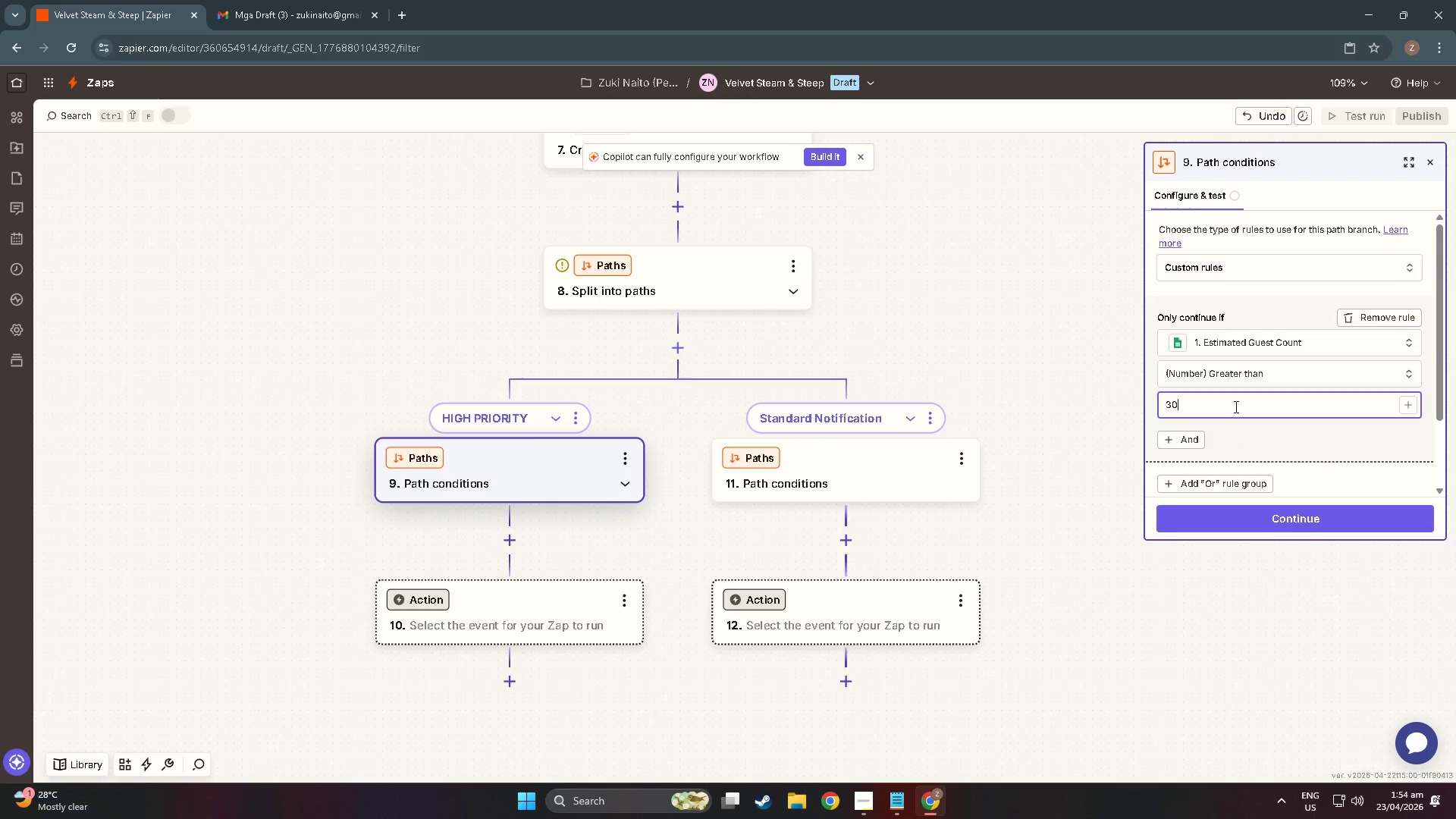 
key(Numpad0)
 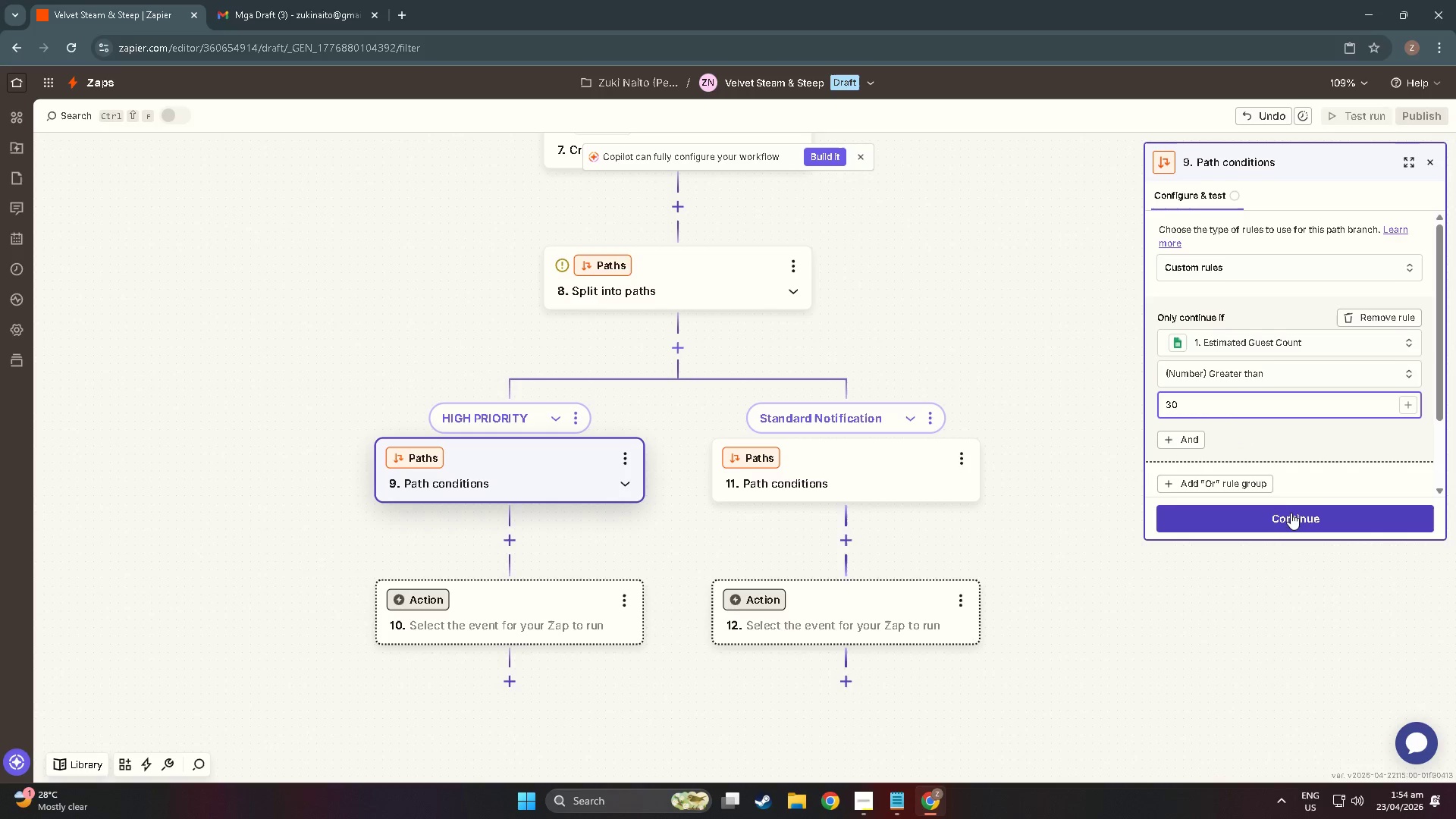 
left_click([1291, 513])
 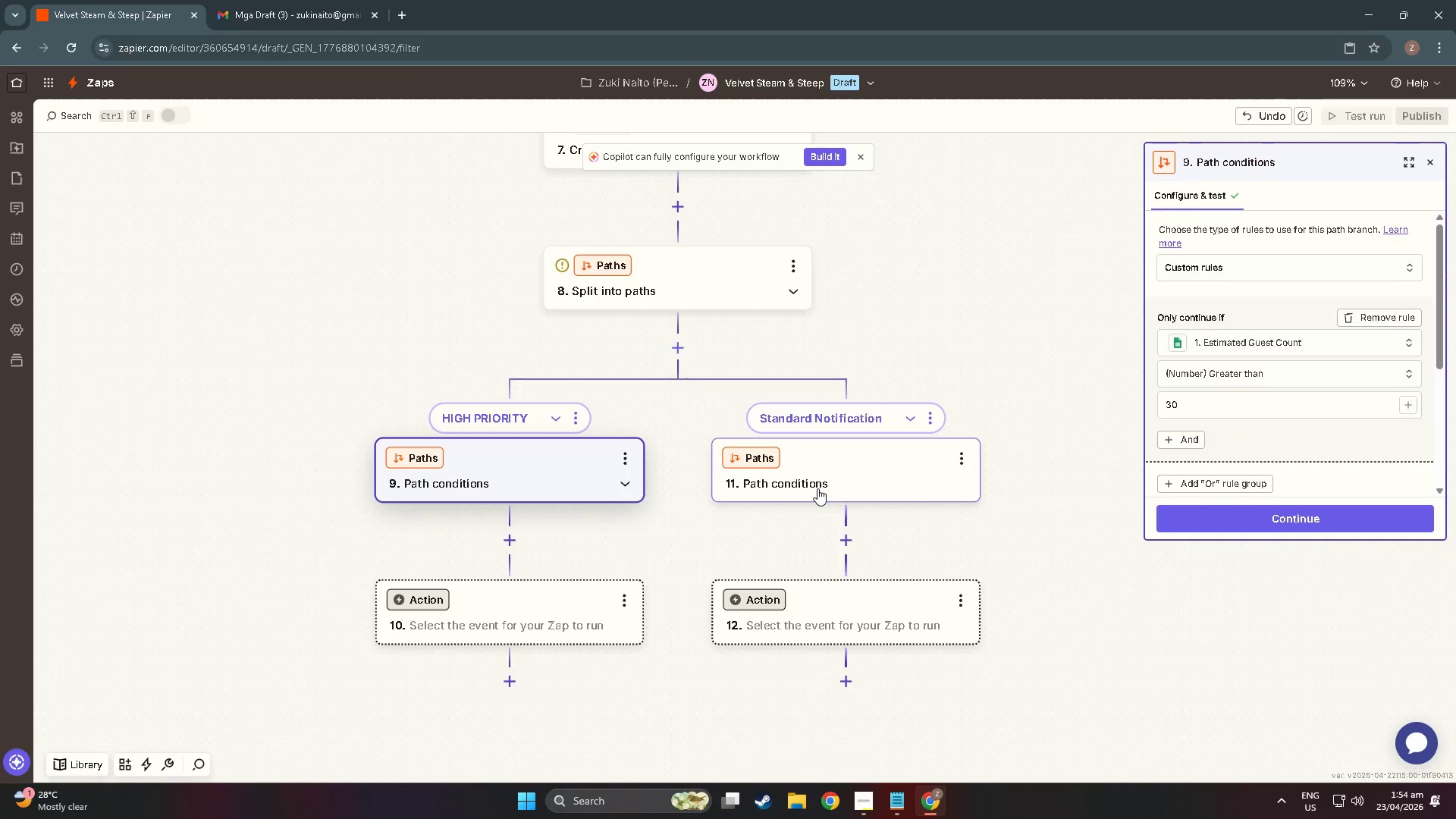 
scroll: coordinate [1293, 476], scroll_direction: down, amount: 6.0
 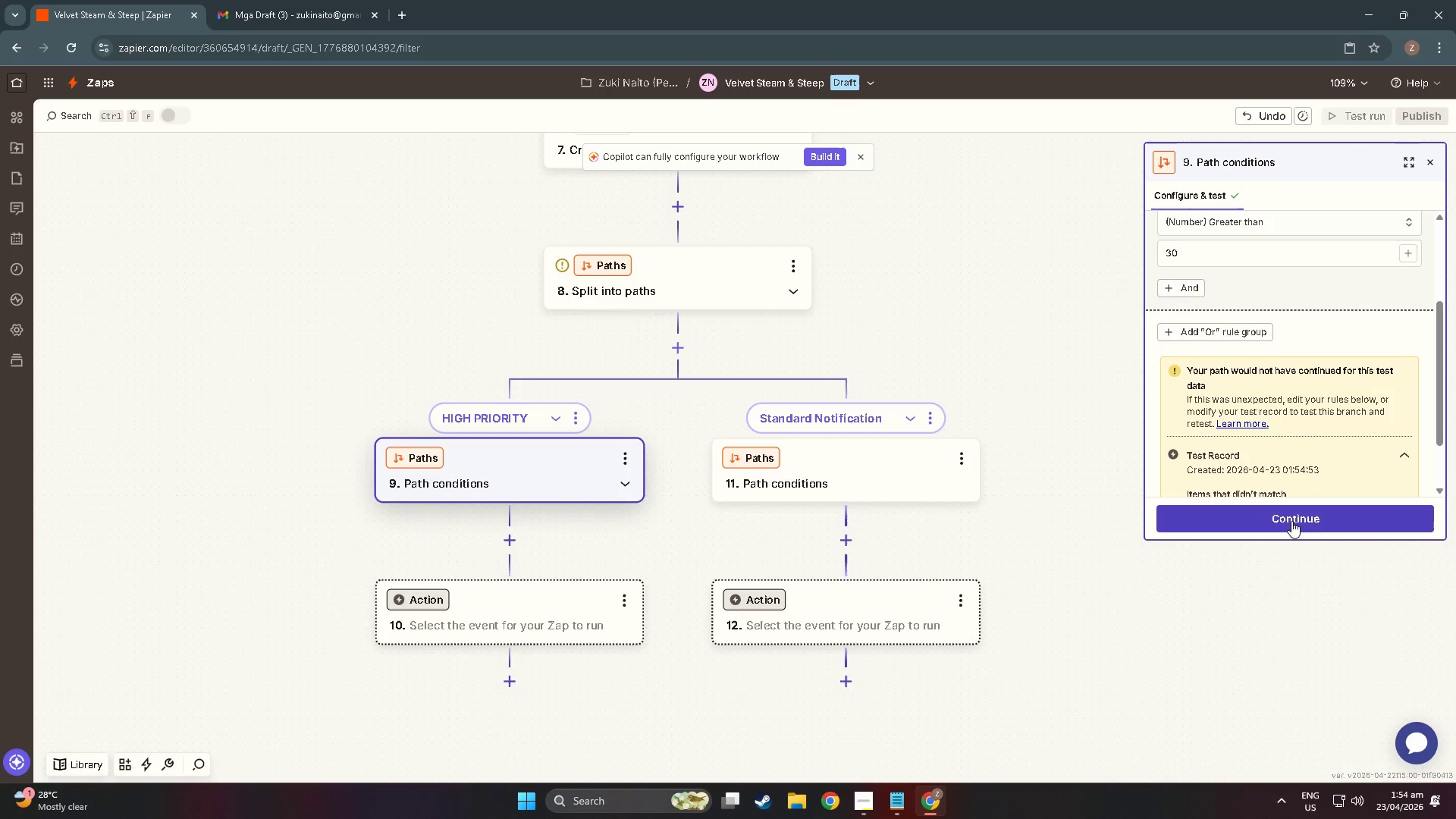 
left_click([1291, 520])
 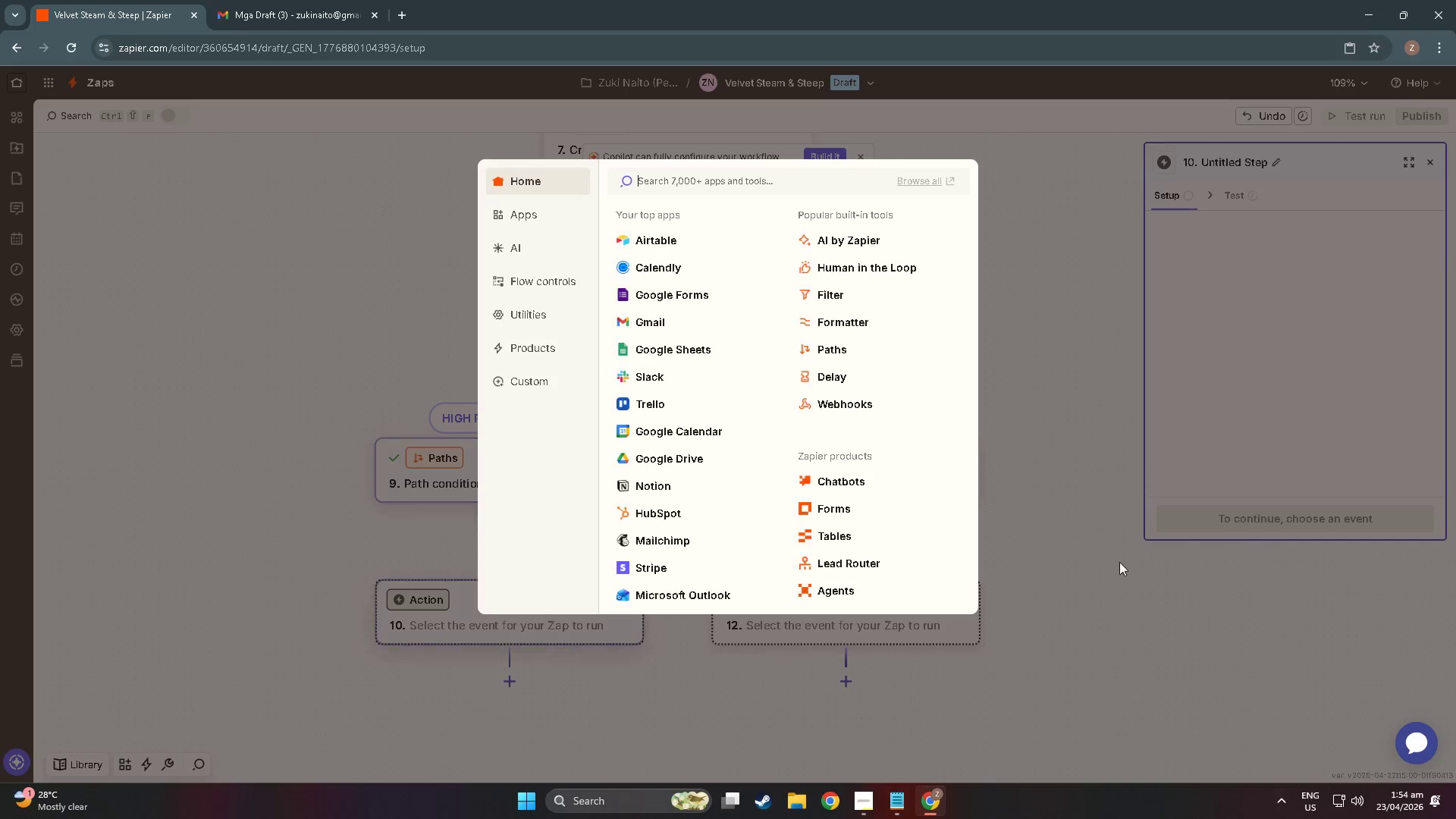 
left_click([1102, 504])
 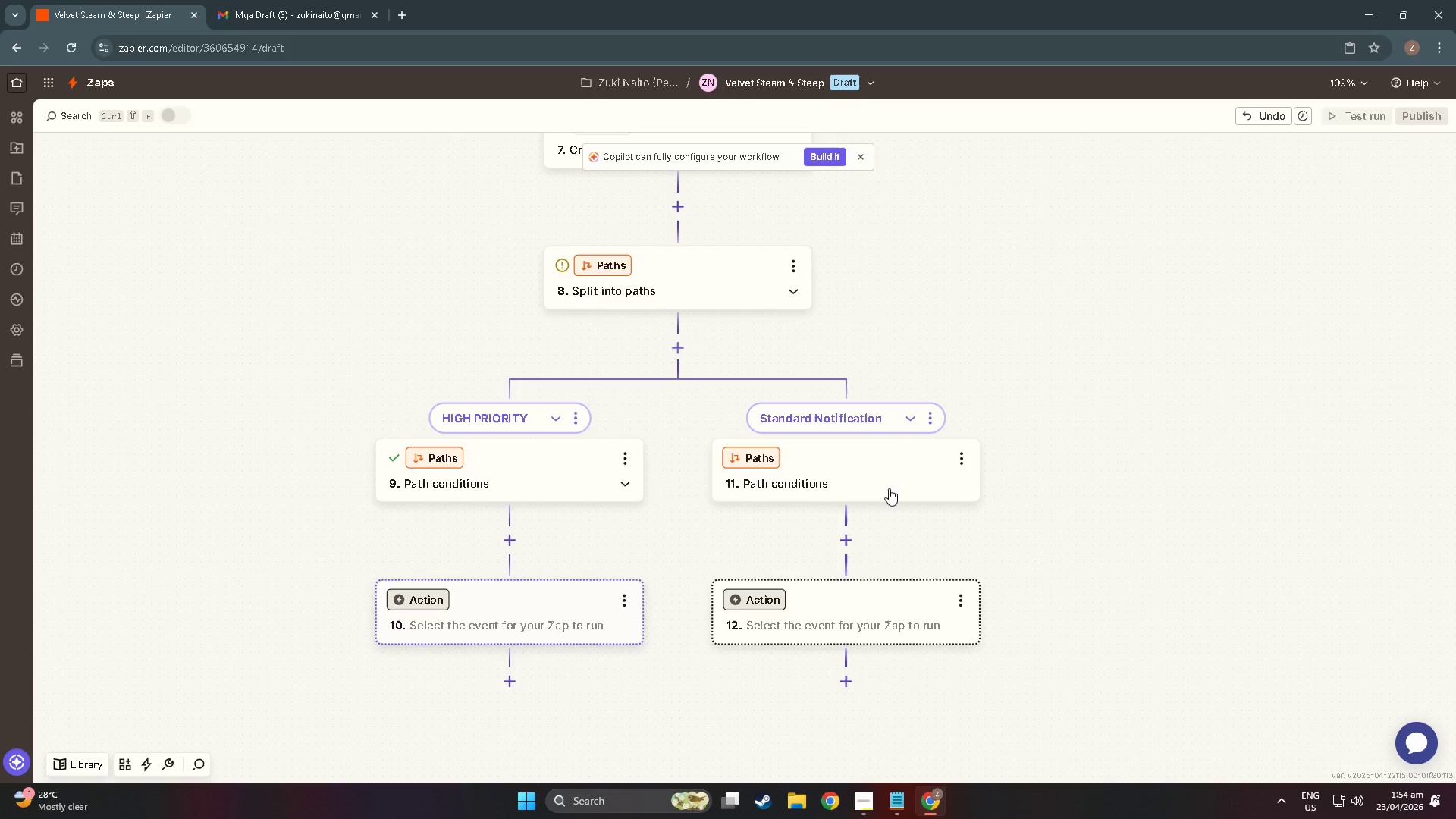 
scroll: coordinate [1032, 564], scroll_direction: down, amount: 1.0
 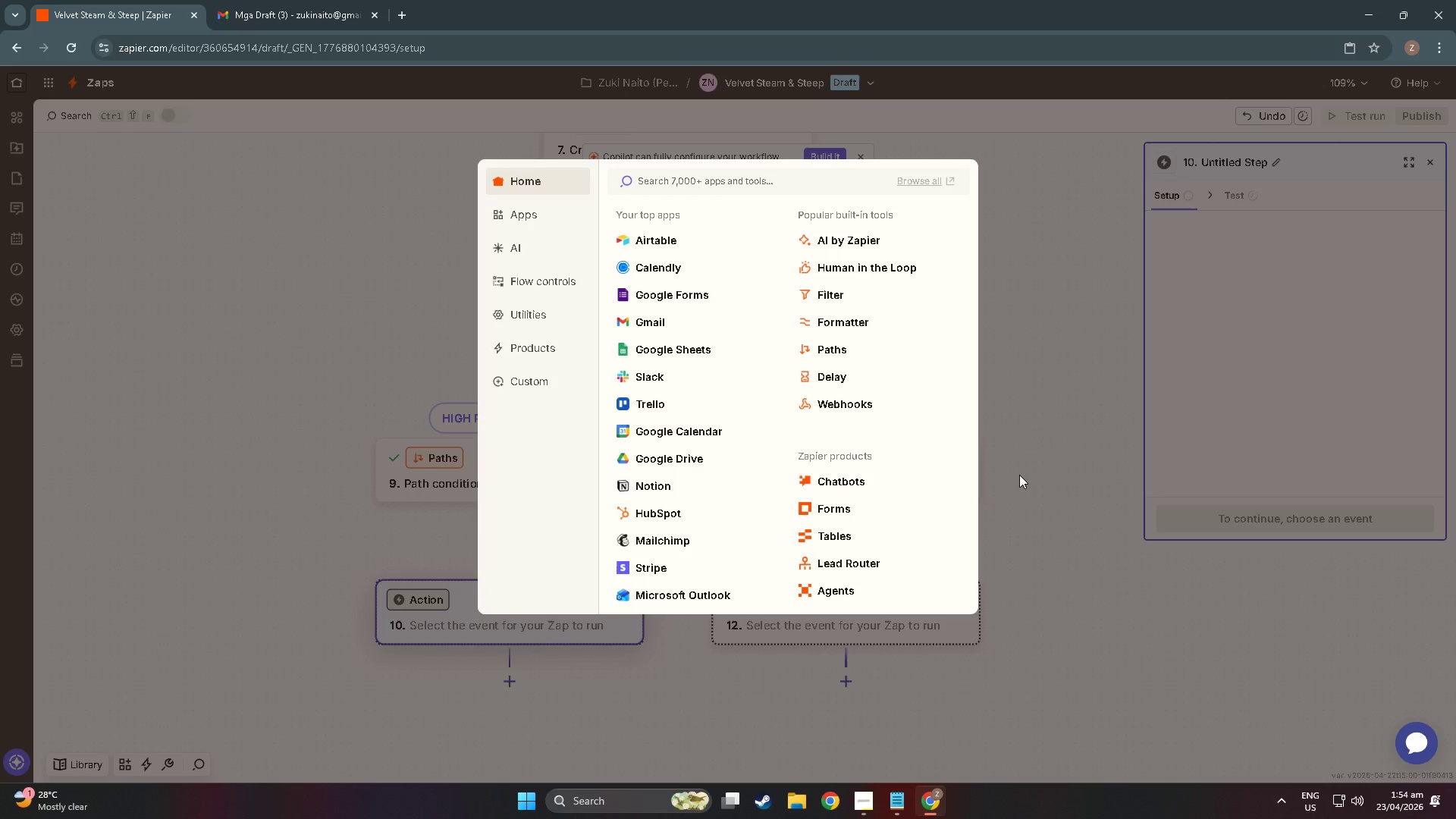 
left_click([859, 469])
 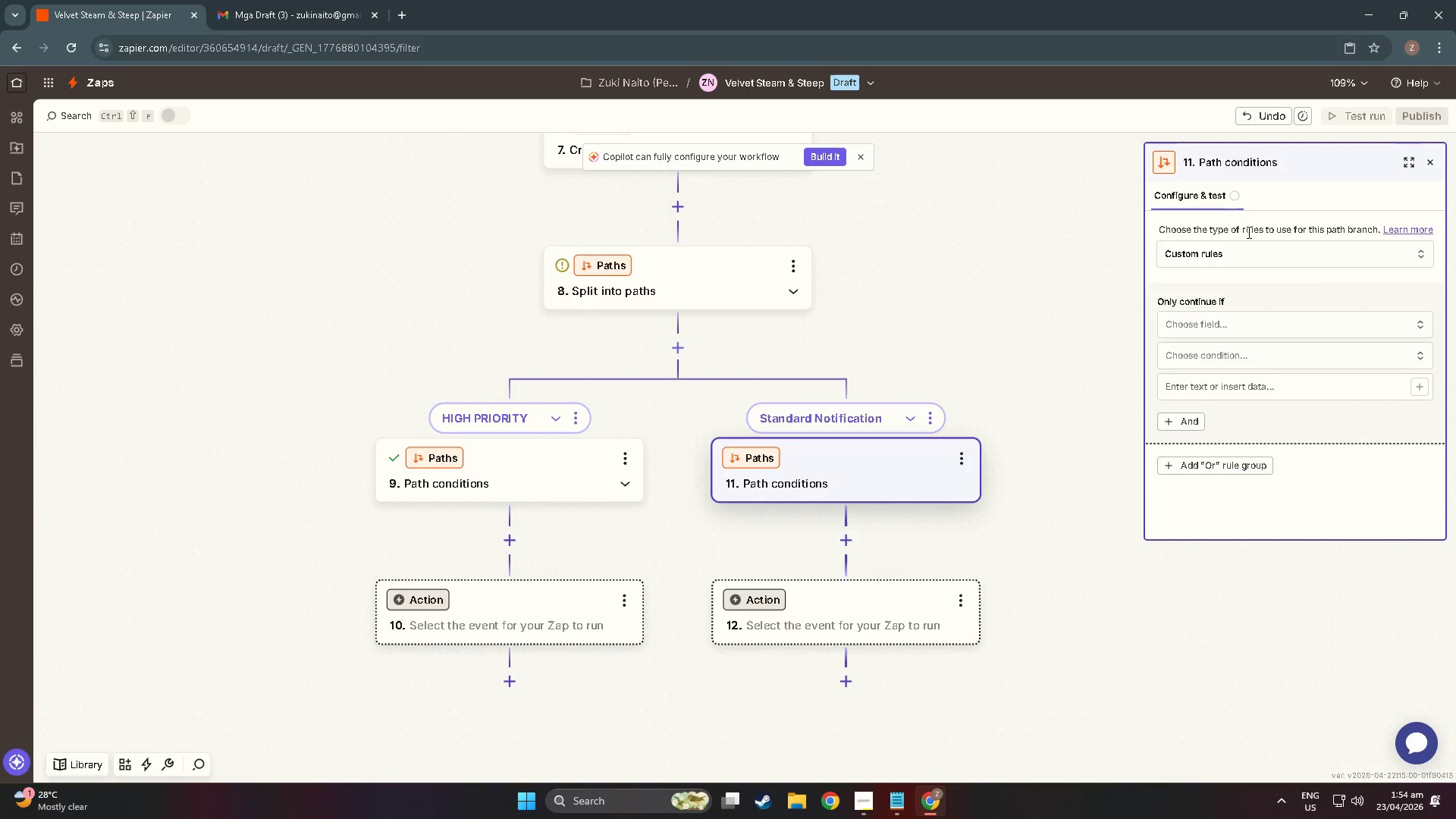 
left_click([1244, 255])
 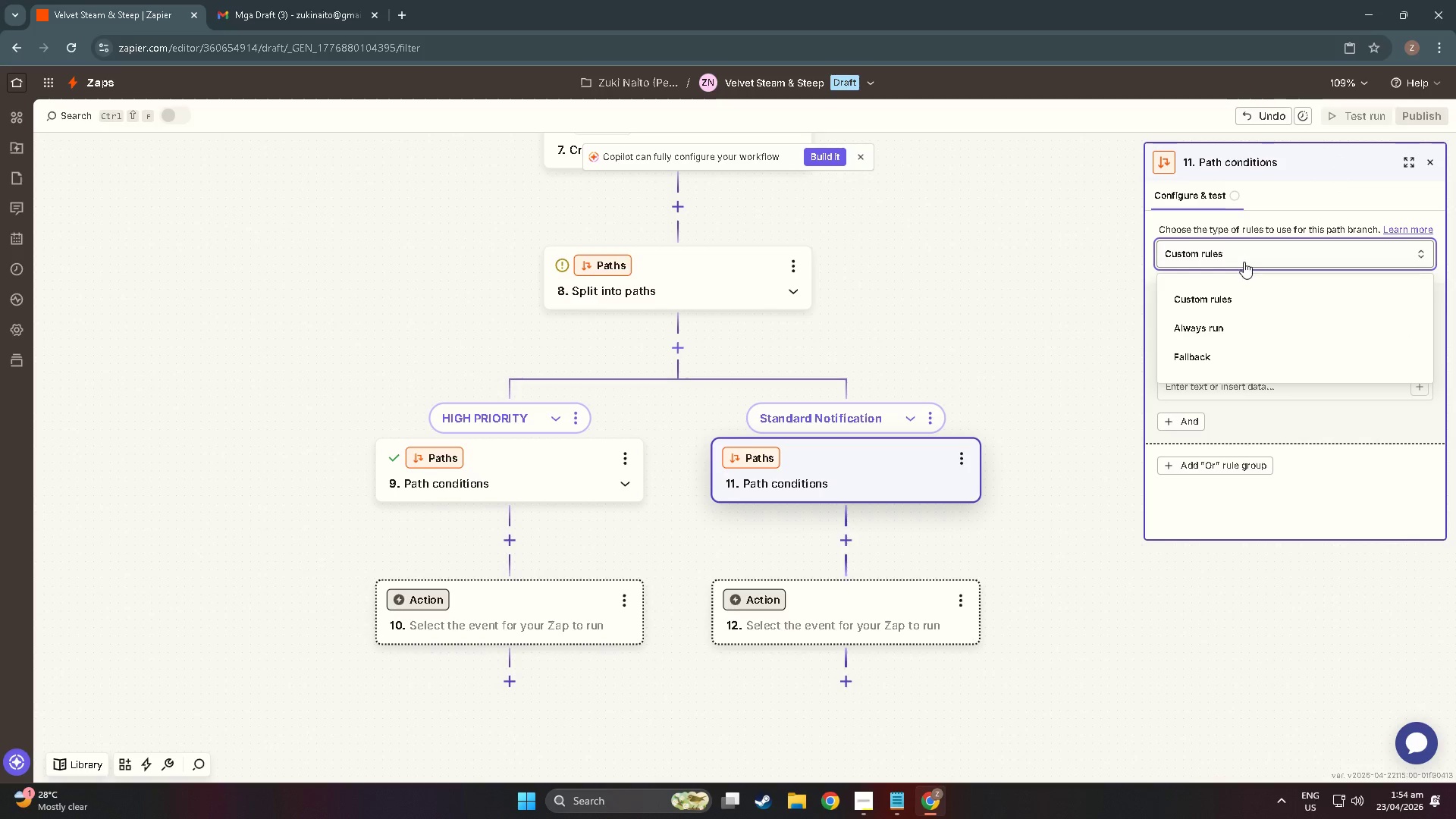 
left_click([1244, 262])
 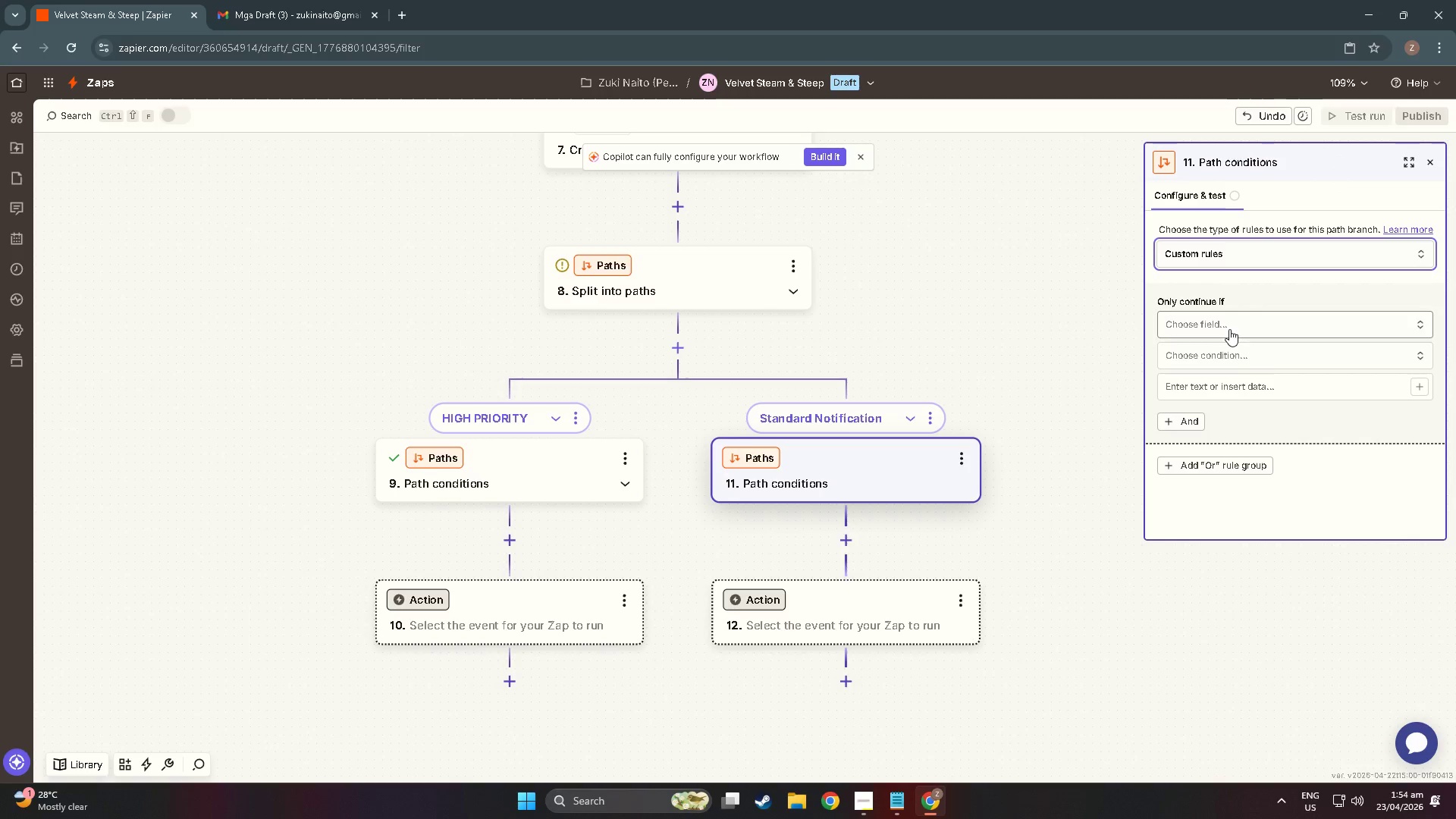 
double_click([1229, 329])
 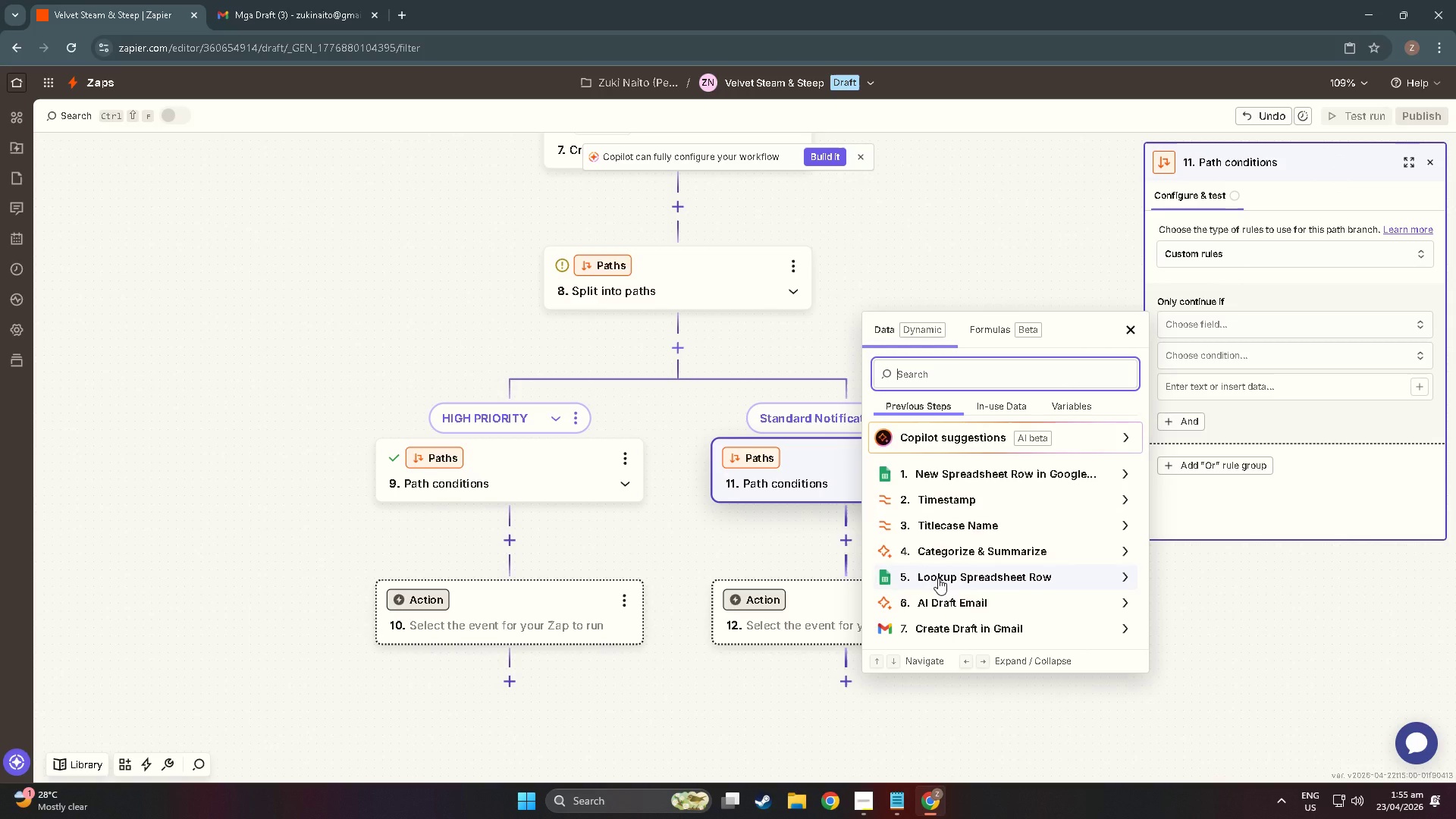 
wait(7.44)
 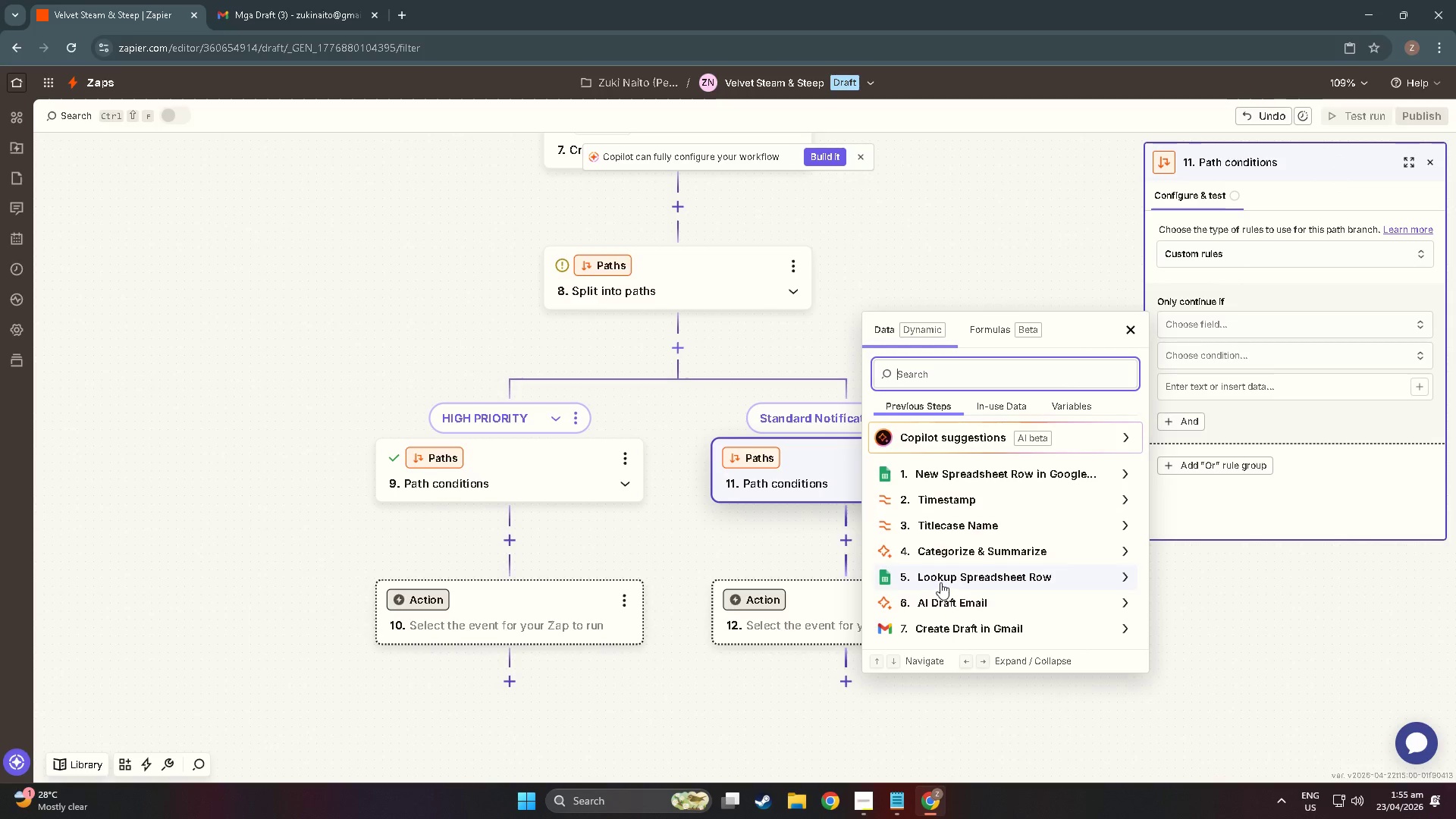 
left_click([561, 563])
 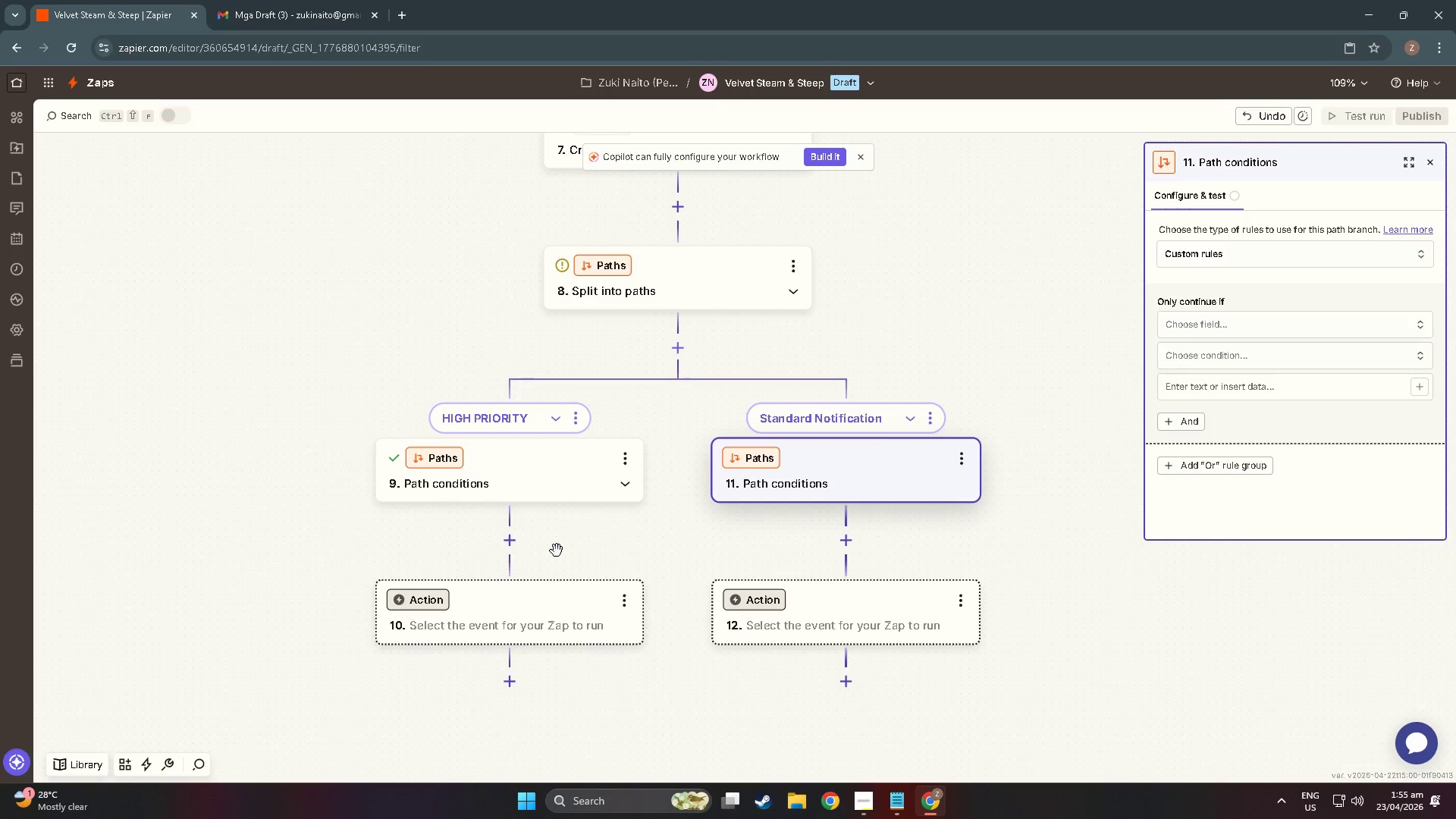 
wait(8.87)
 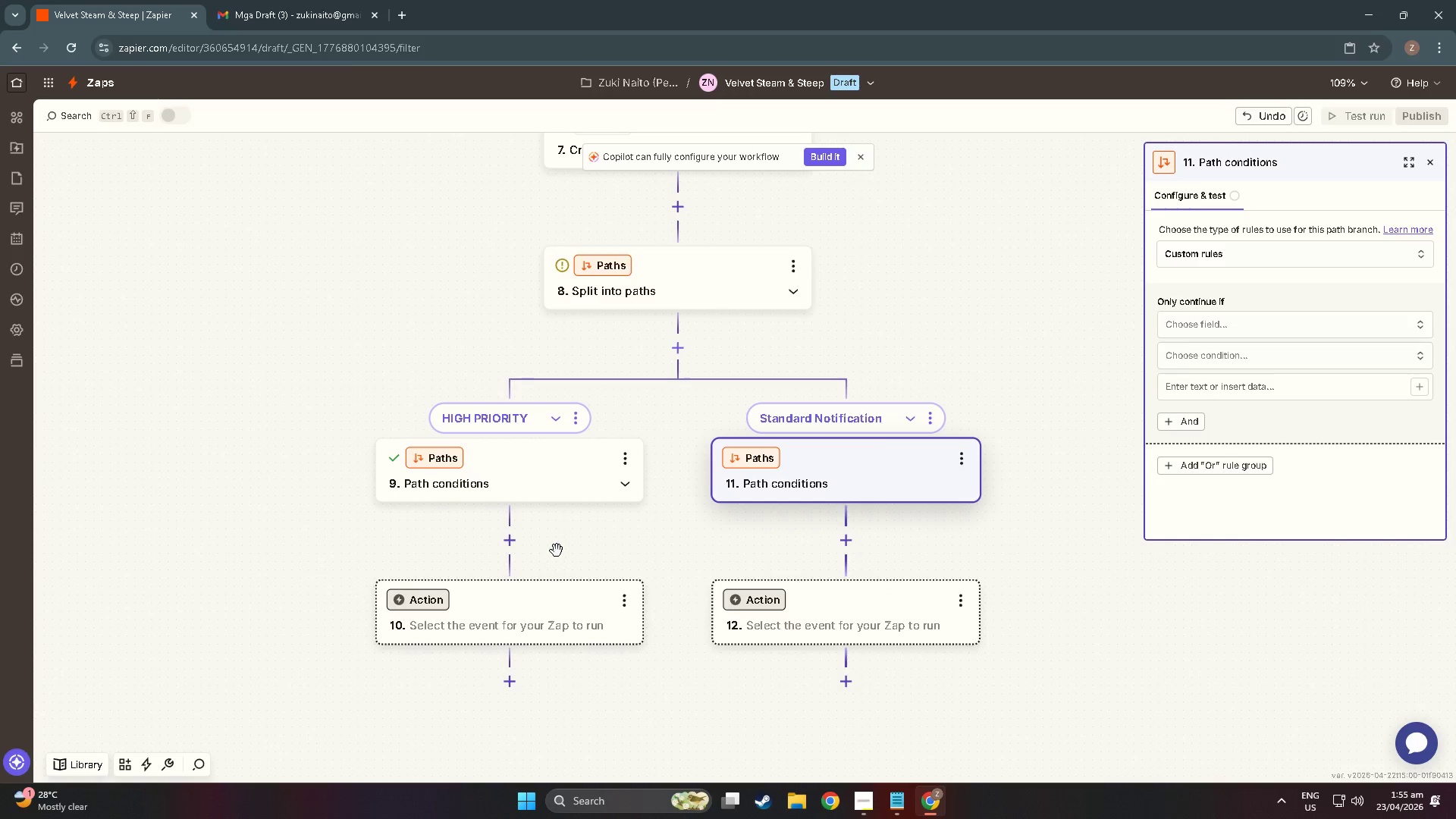 
mouse_move([676, 484])
 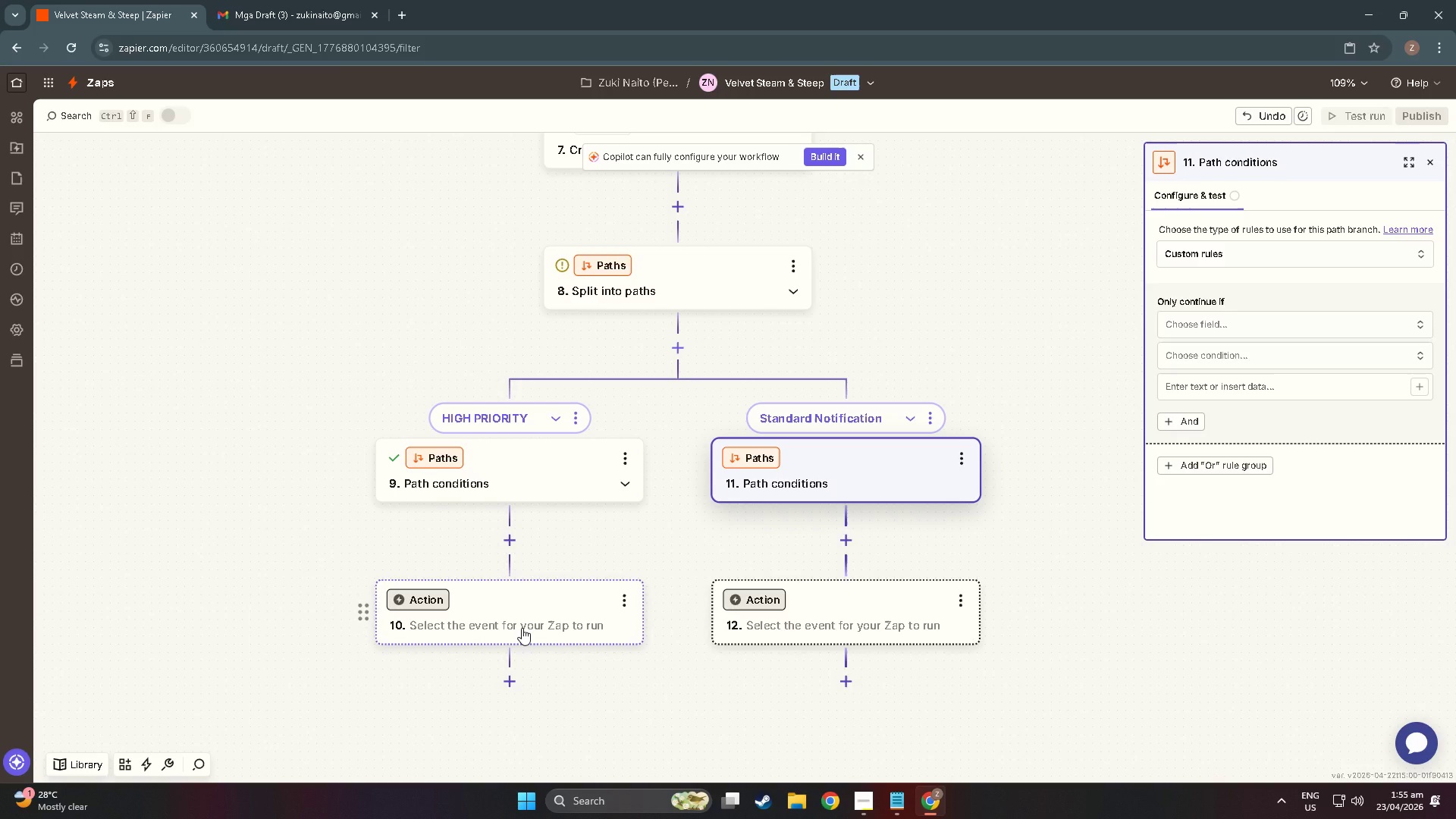 
wait(9.05)
 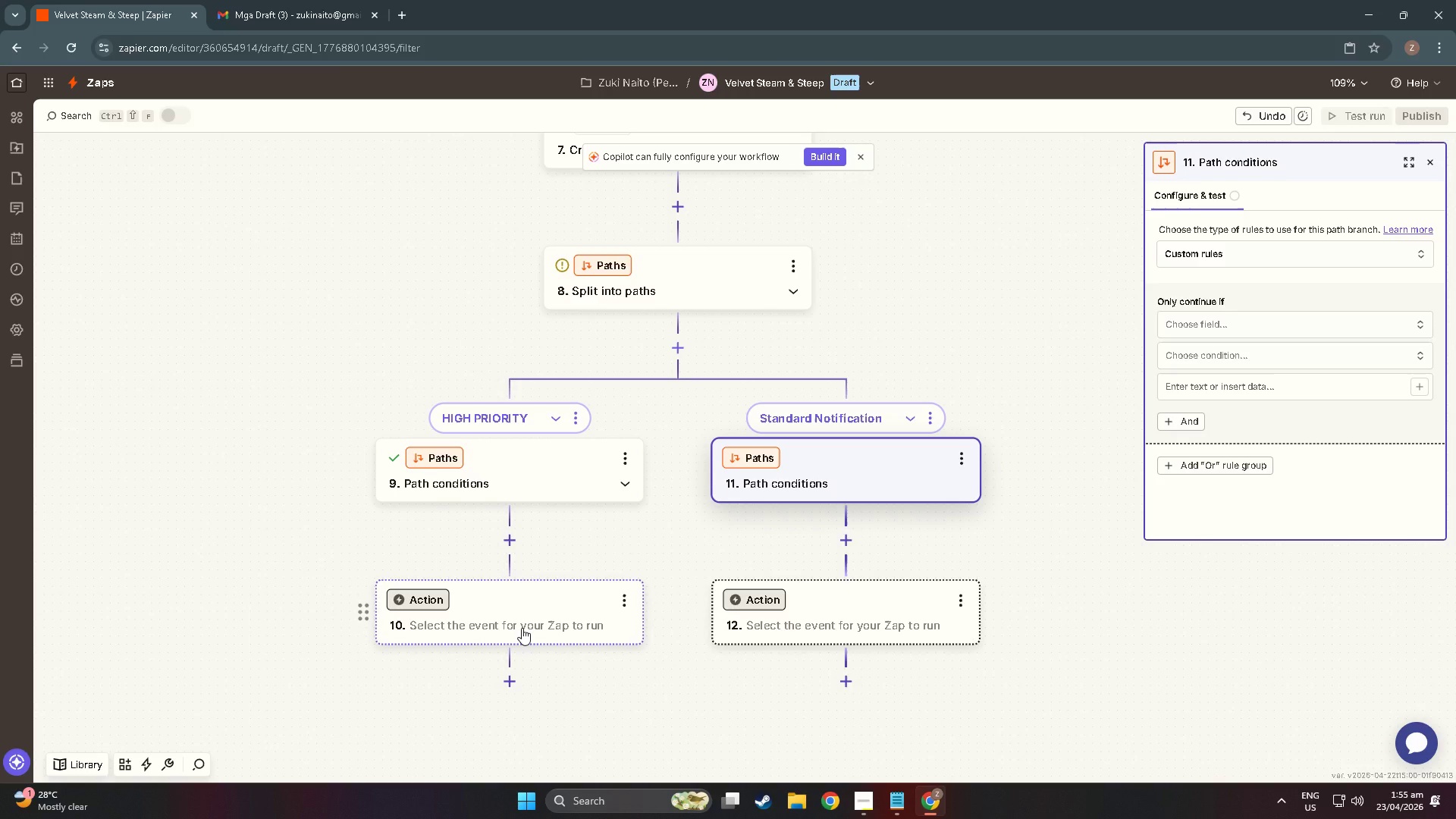 
scroll: coordinate [522, 634], scroll_direction: down, amount: 1.0
 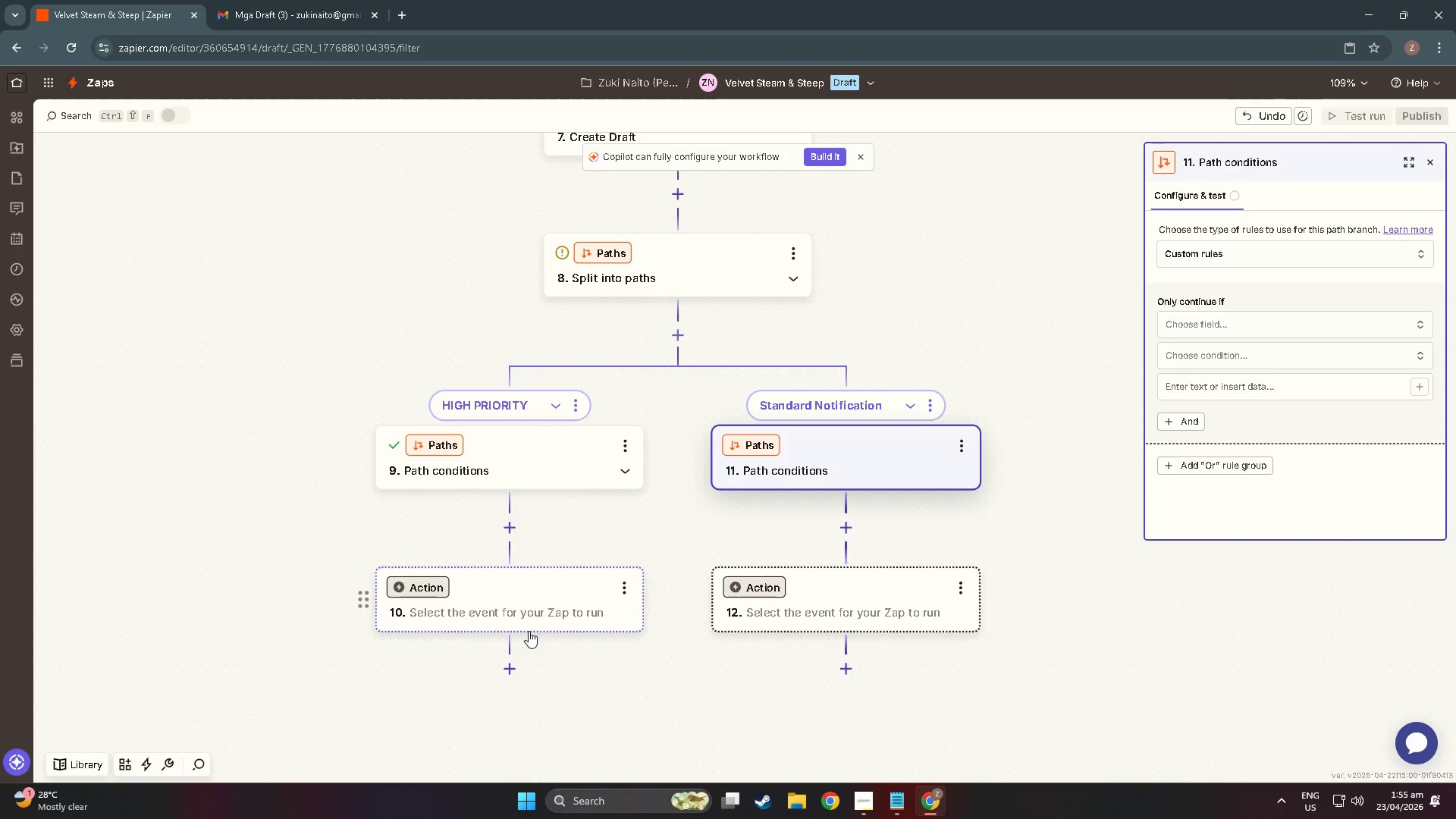 
wait(7.27)
 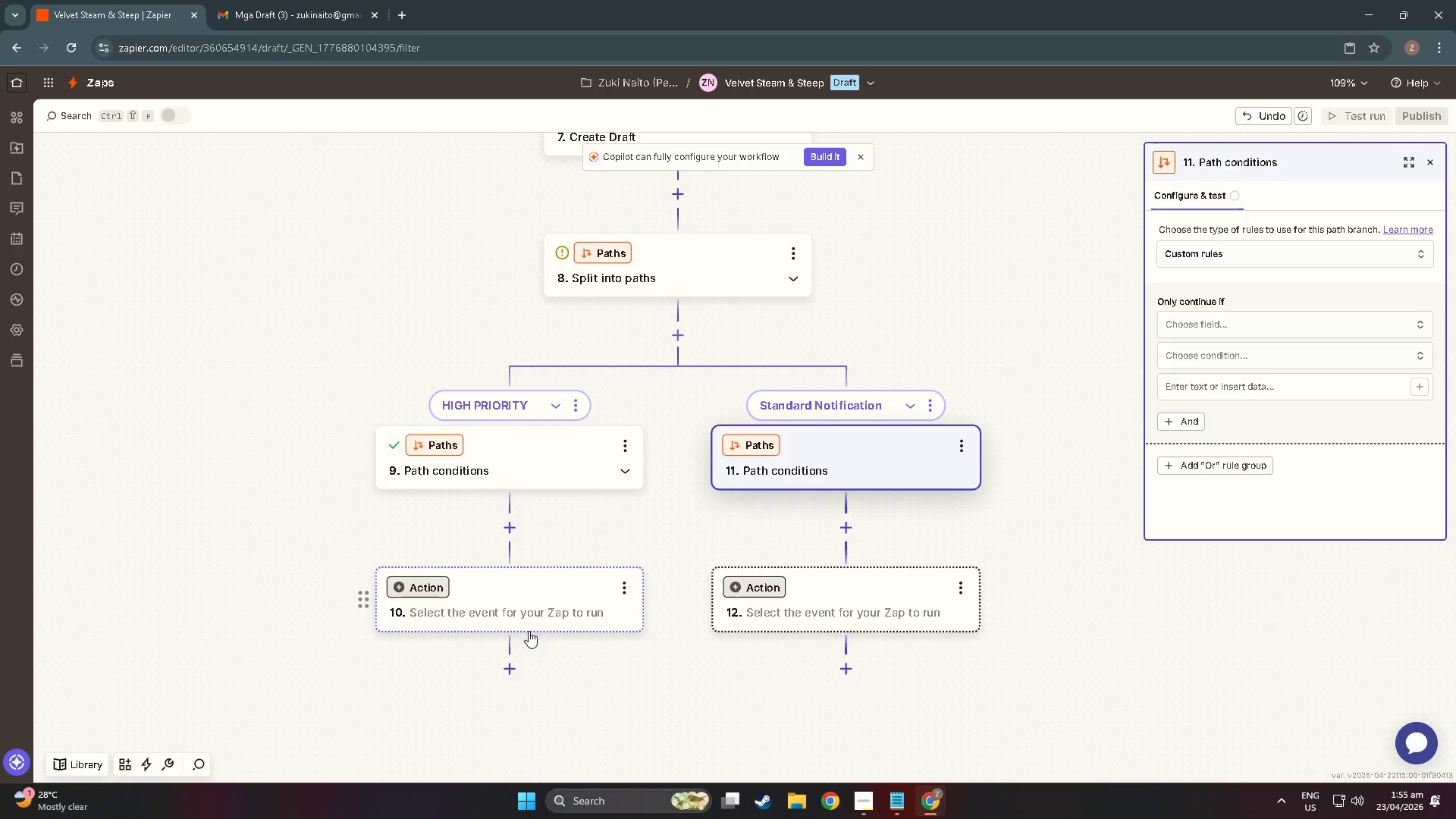 
left_click([629, 449])
 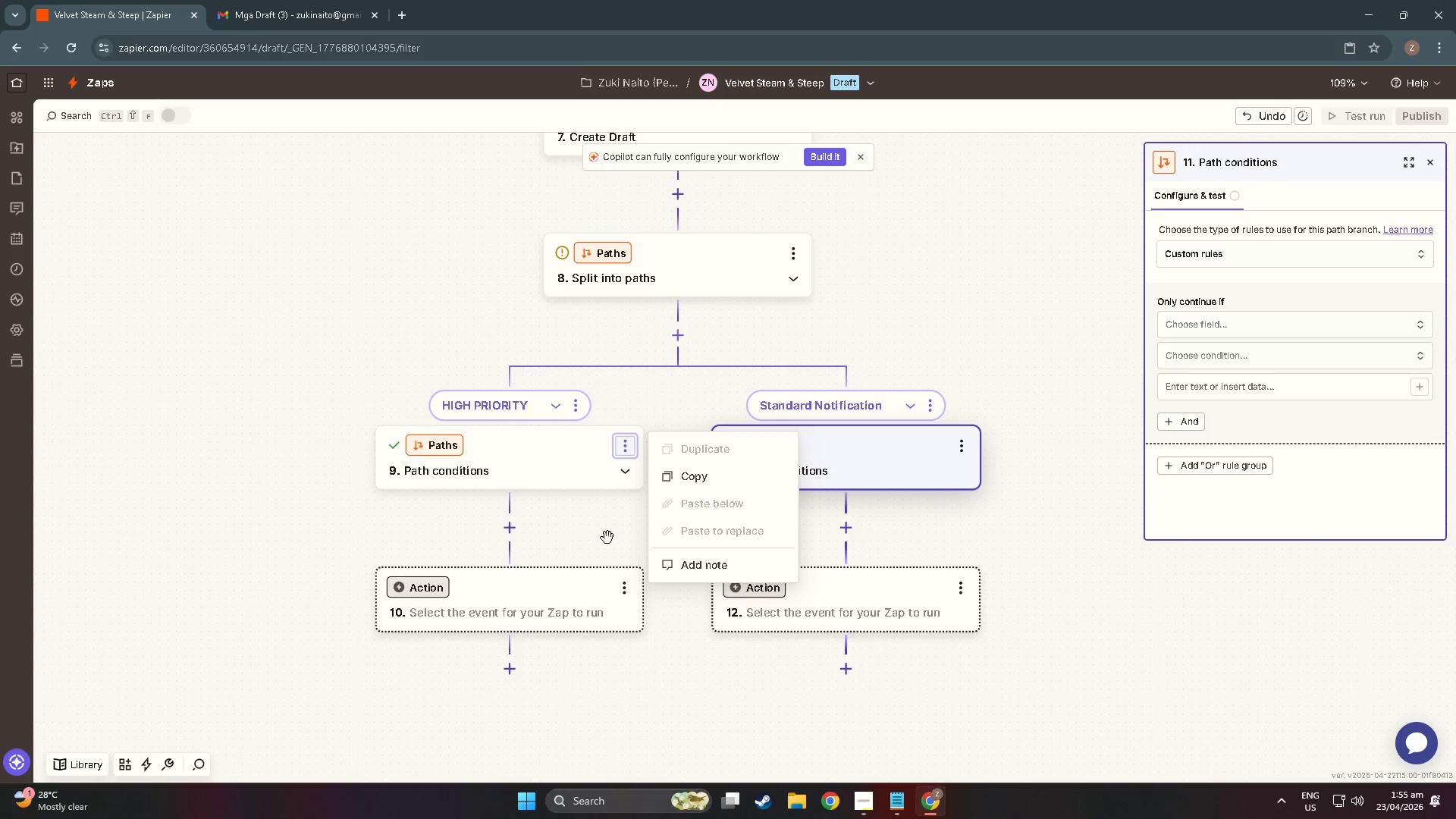 
left_click([566, 516])
 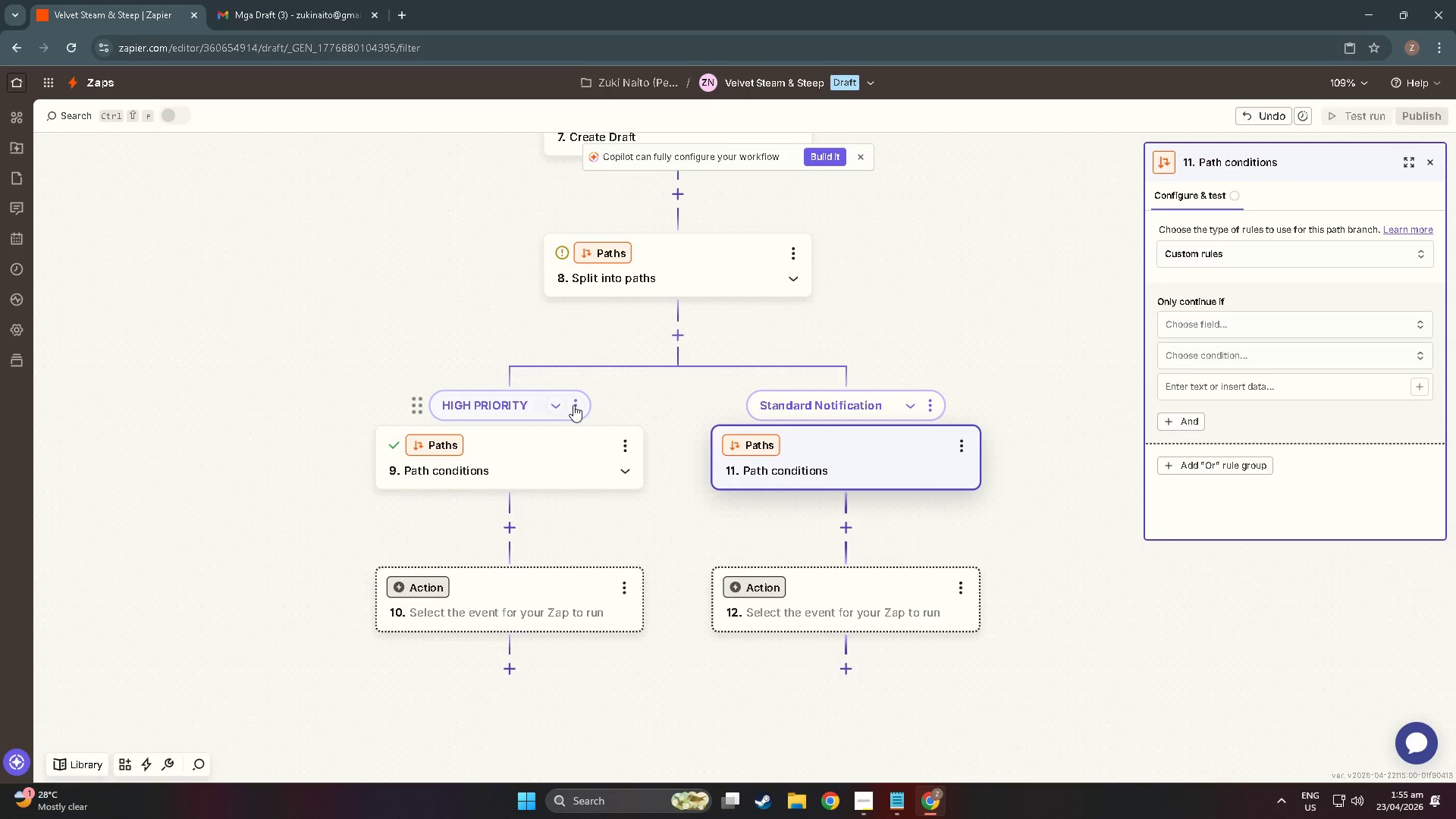 
left_click([573, 405])
 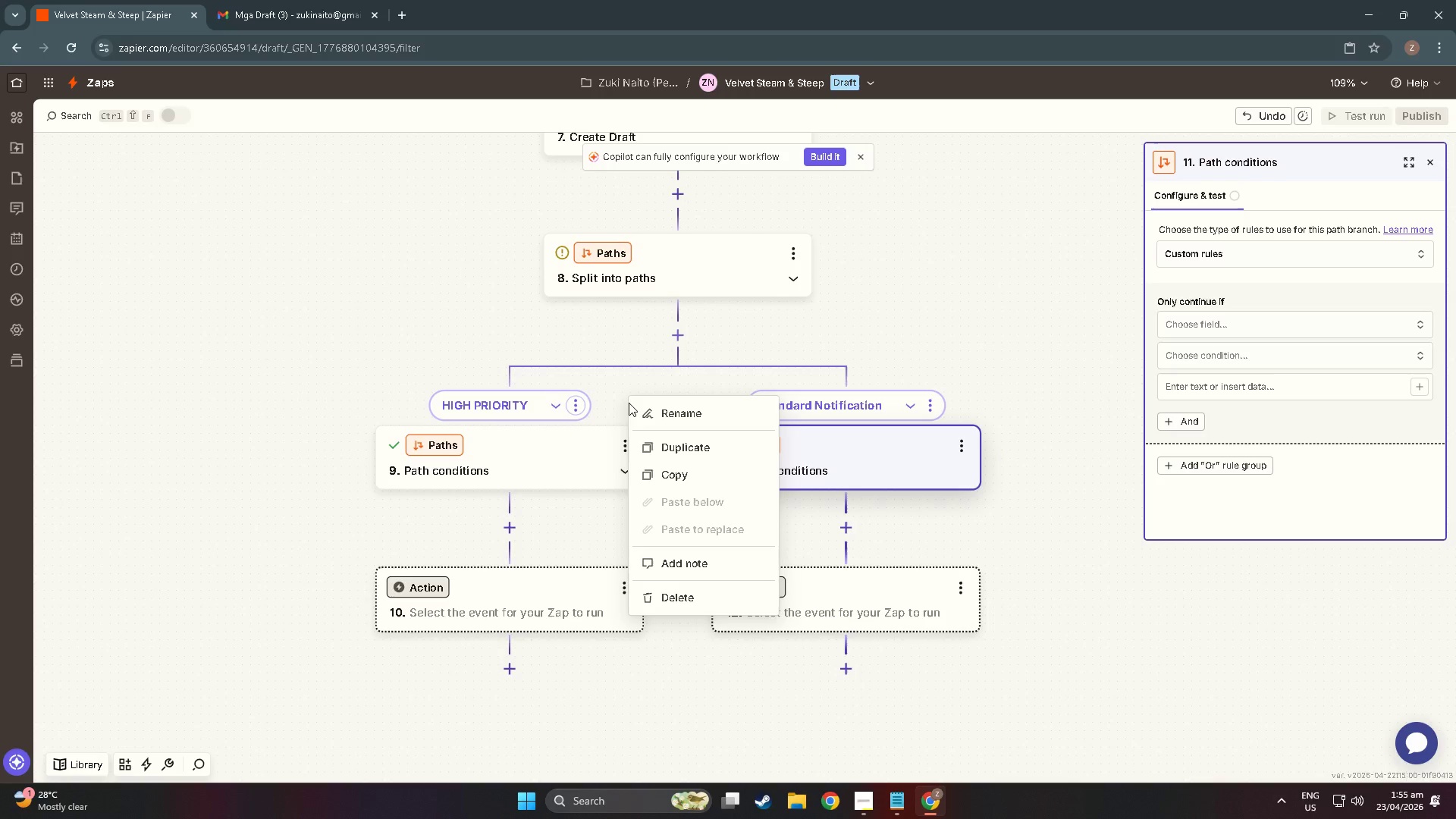 
left_click([685, 404])
 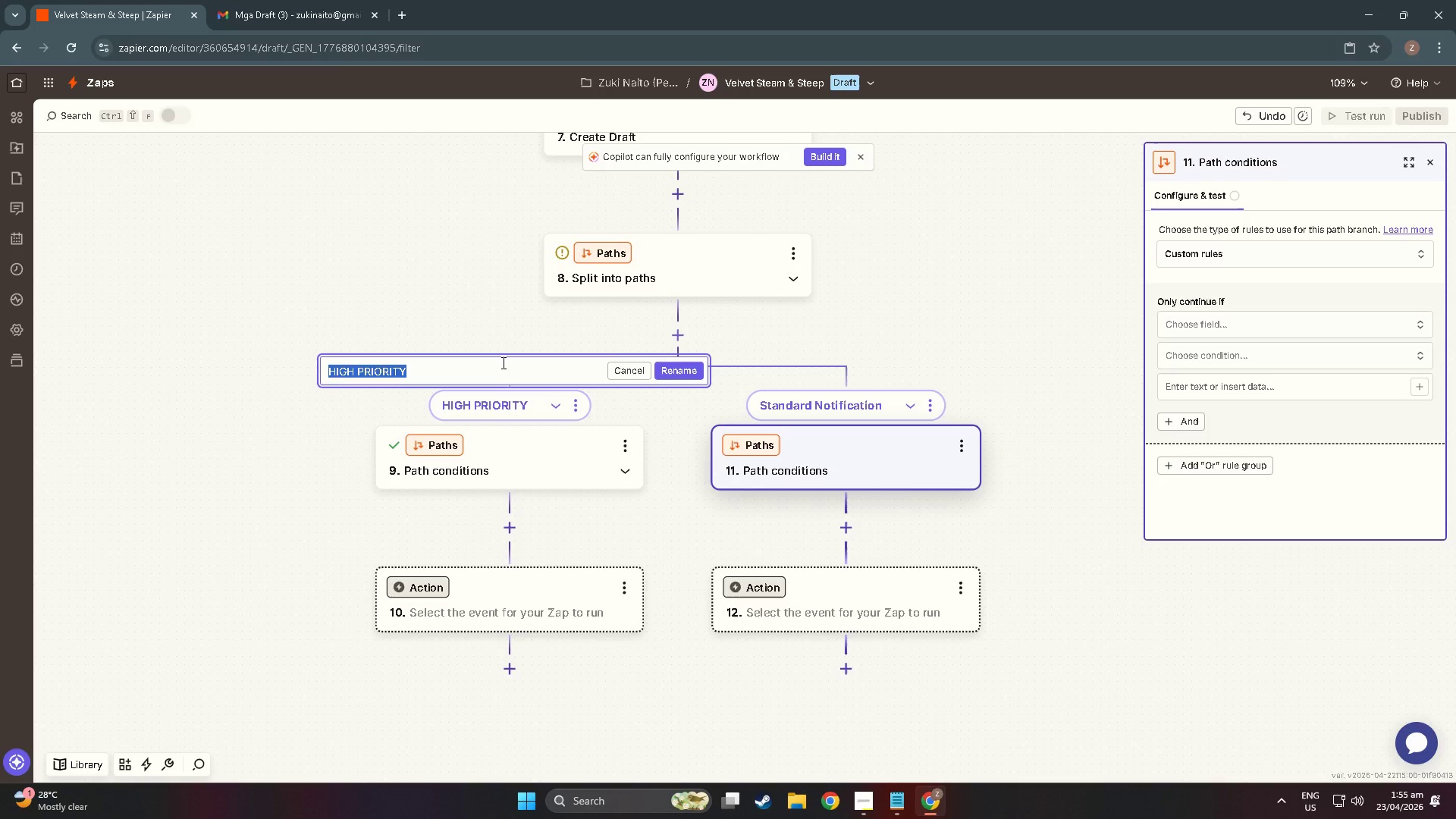 
left_click([502, 362])
 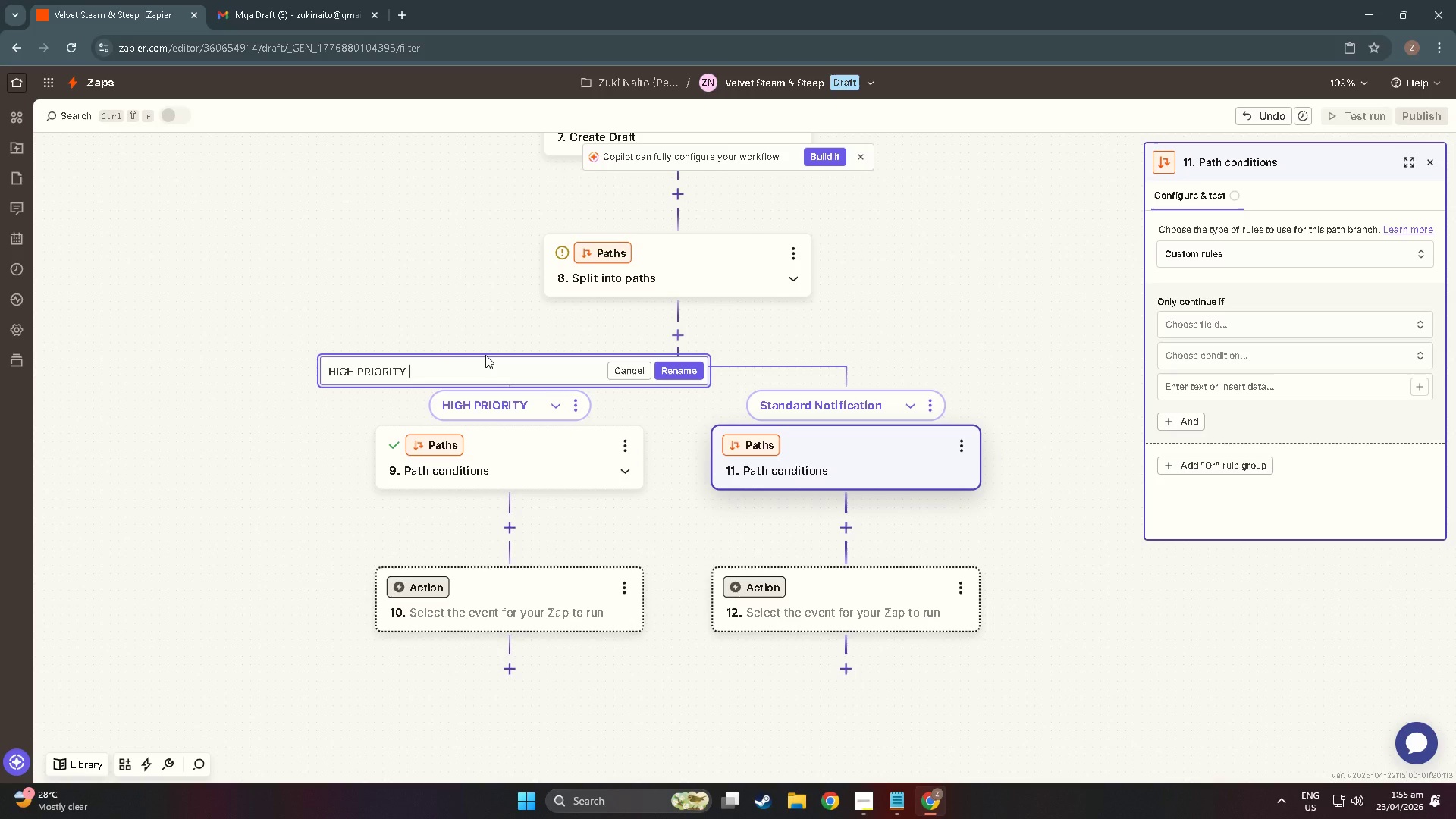 
type( Full )
key(Backspace)
key(Backspace)
key(Backspace)
key(Backspace)
key(Backspace)
type(- V)
key(Backspace)
type(Full Venue Buyout)
 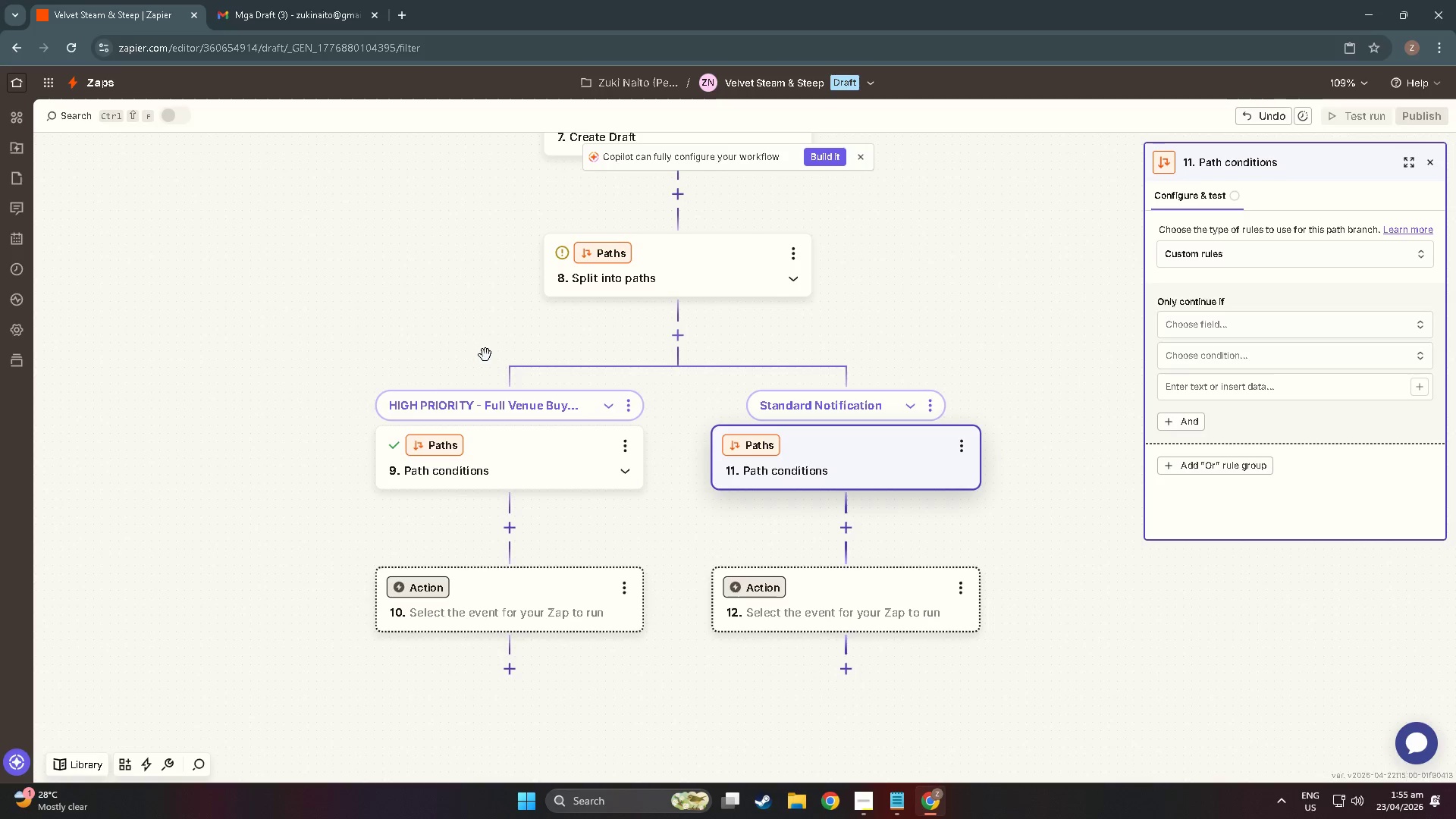 
 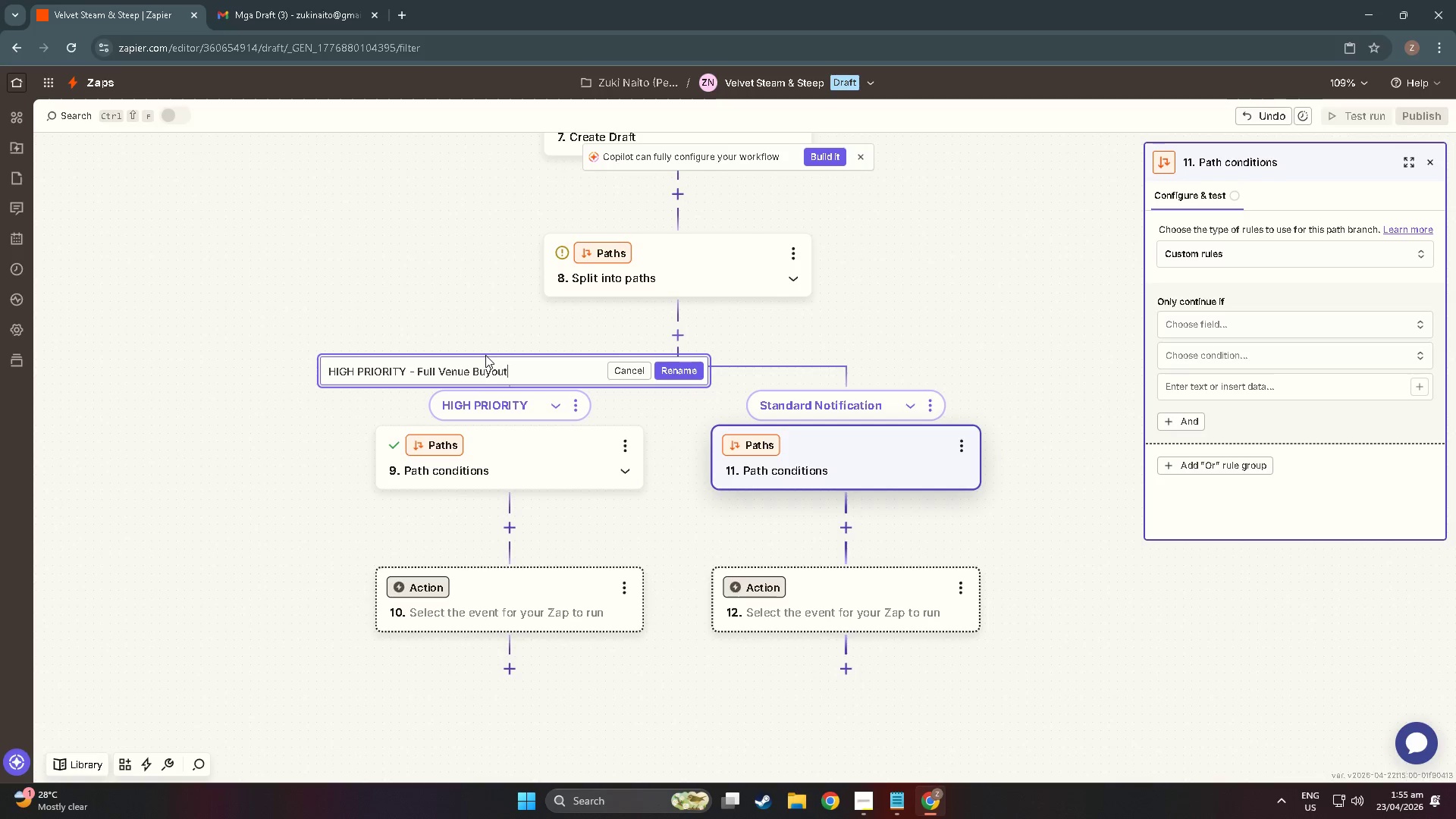 
key(Enter)
 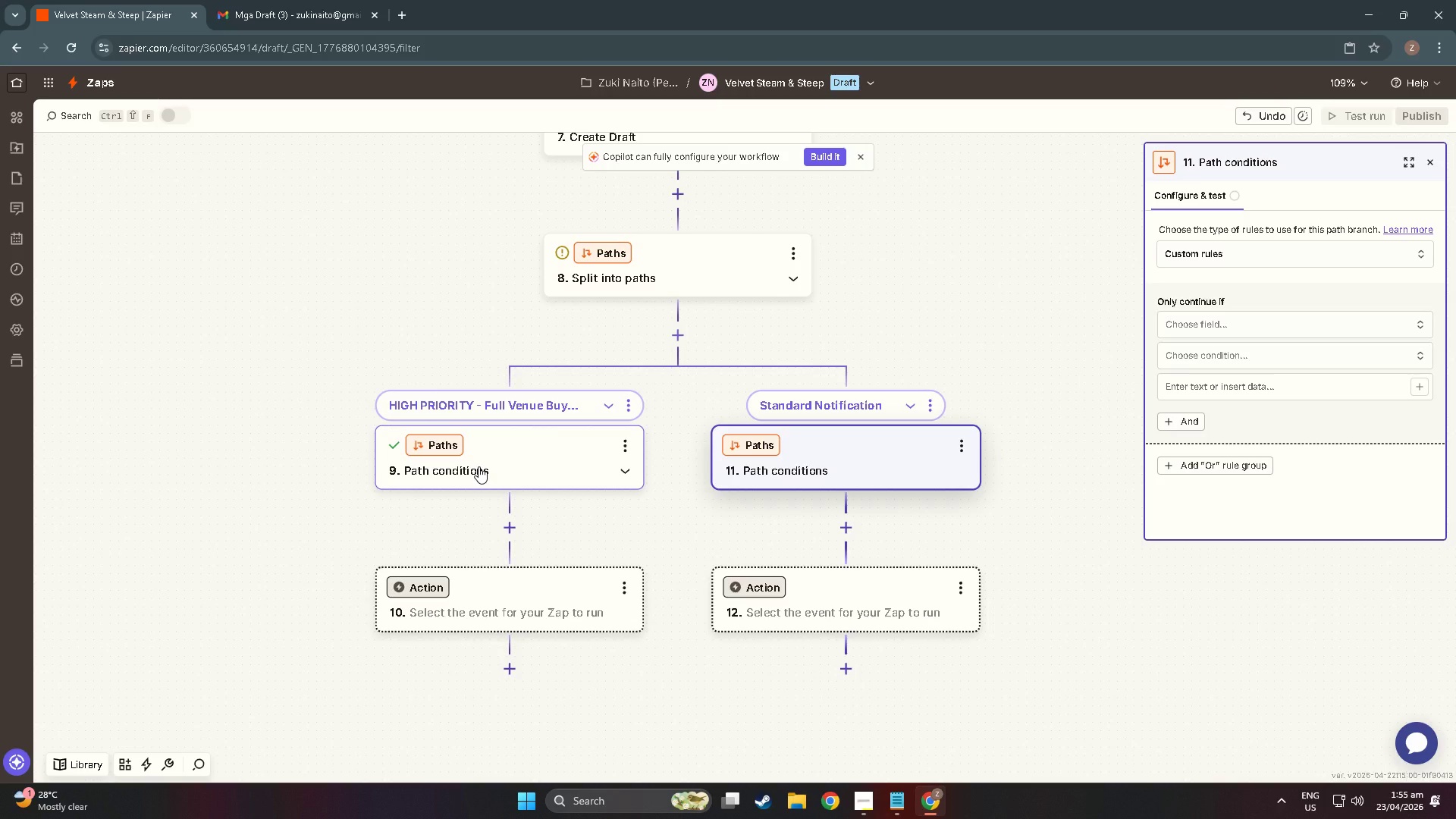 
wait(10.0)
 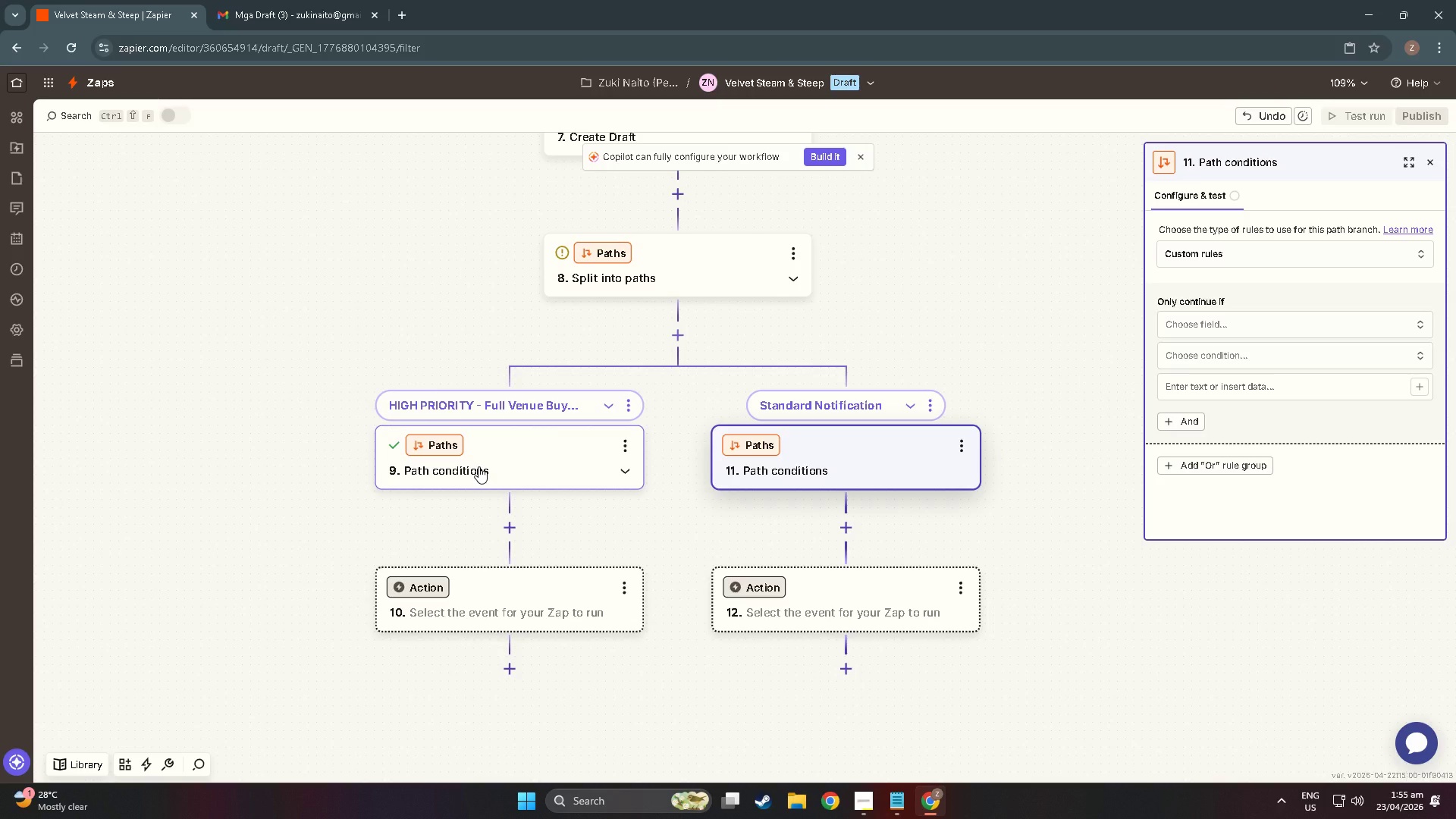 
left_click([512, 595])
 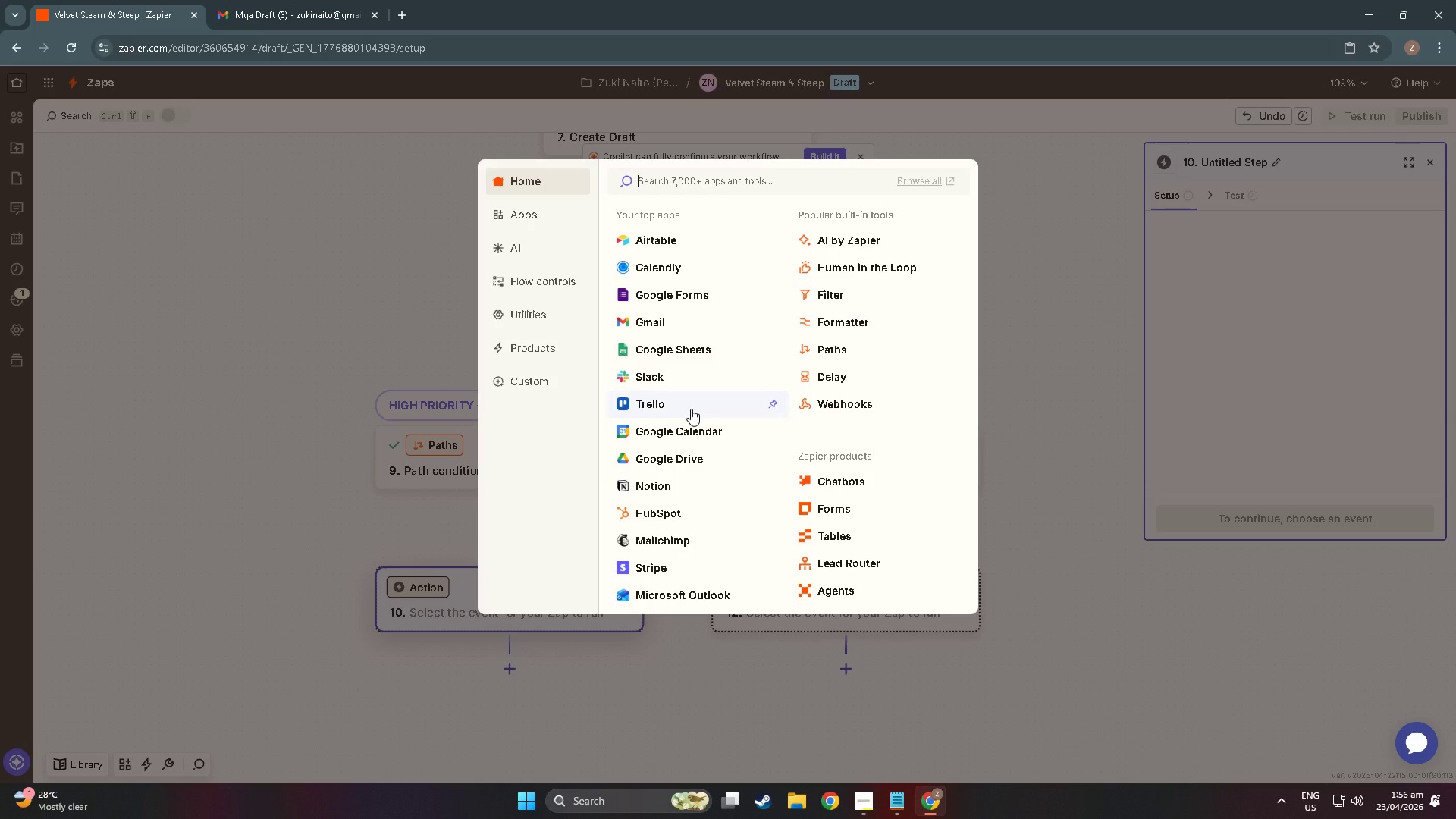 
key(Alt+Tab)
 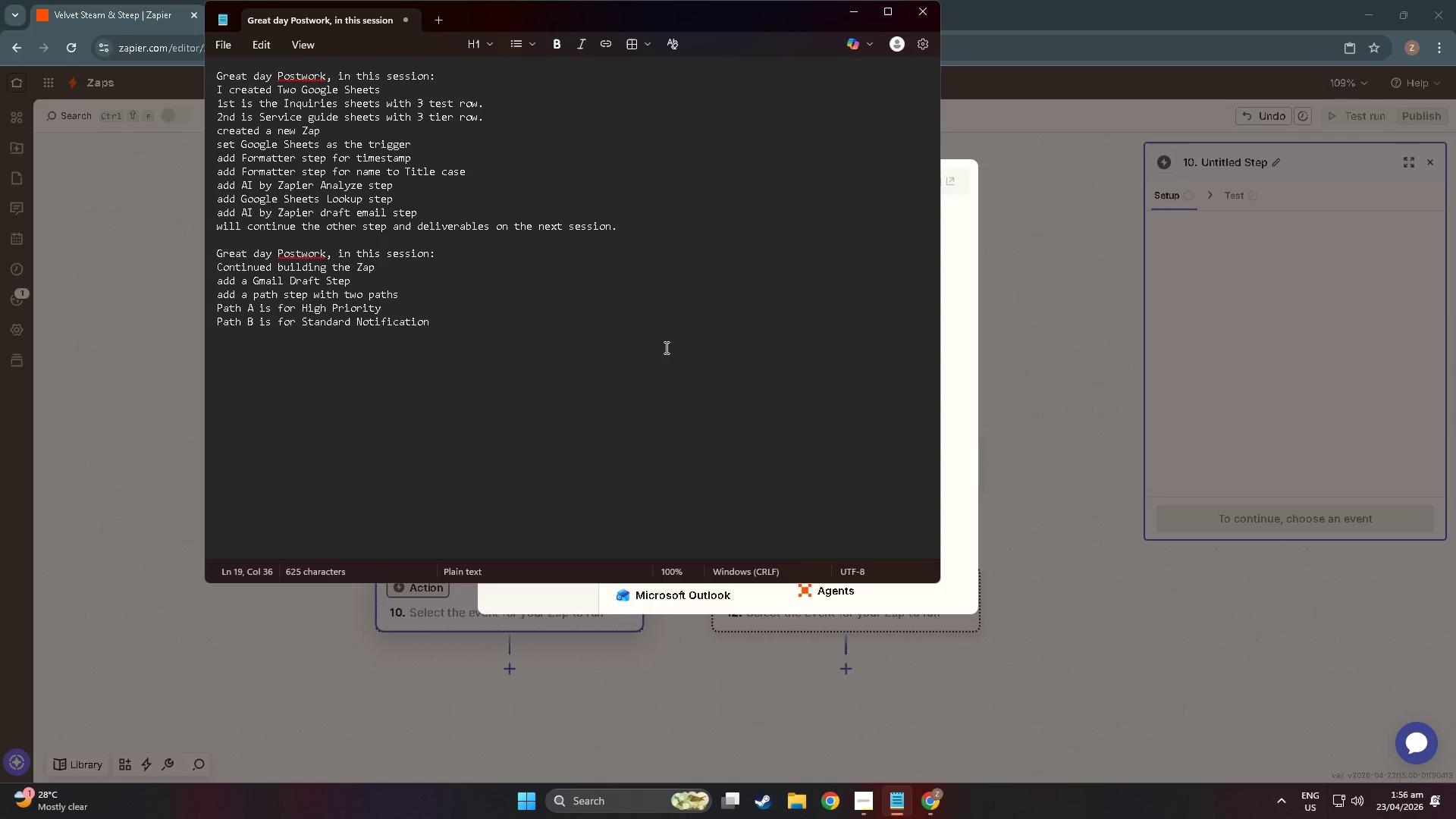 
left_click([423, 315])
 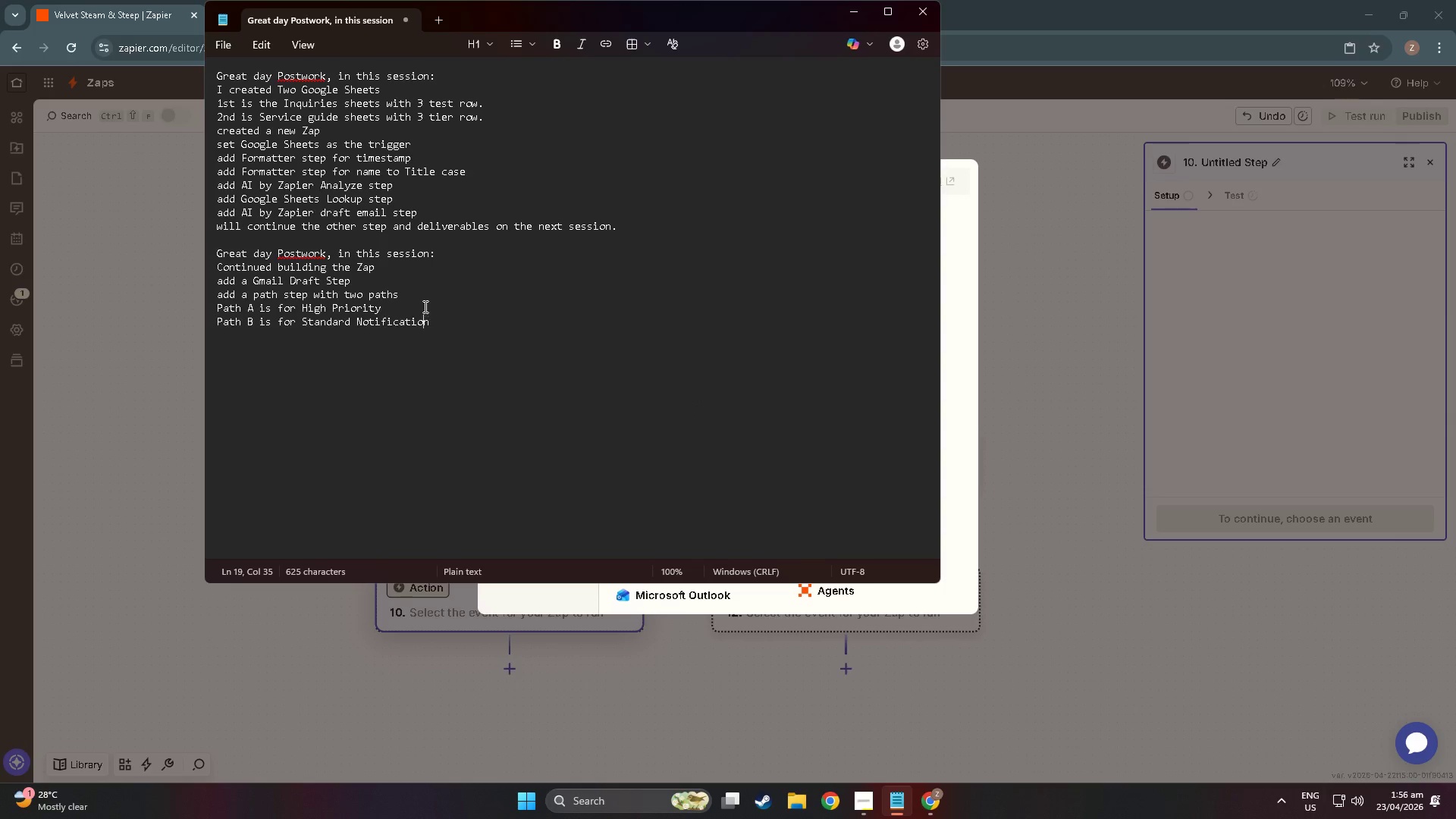 
left_click([424, 306])
 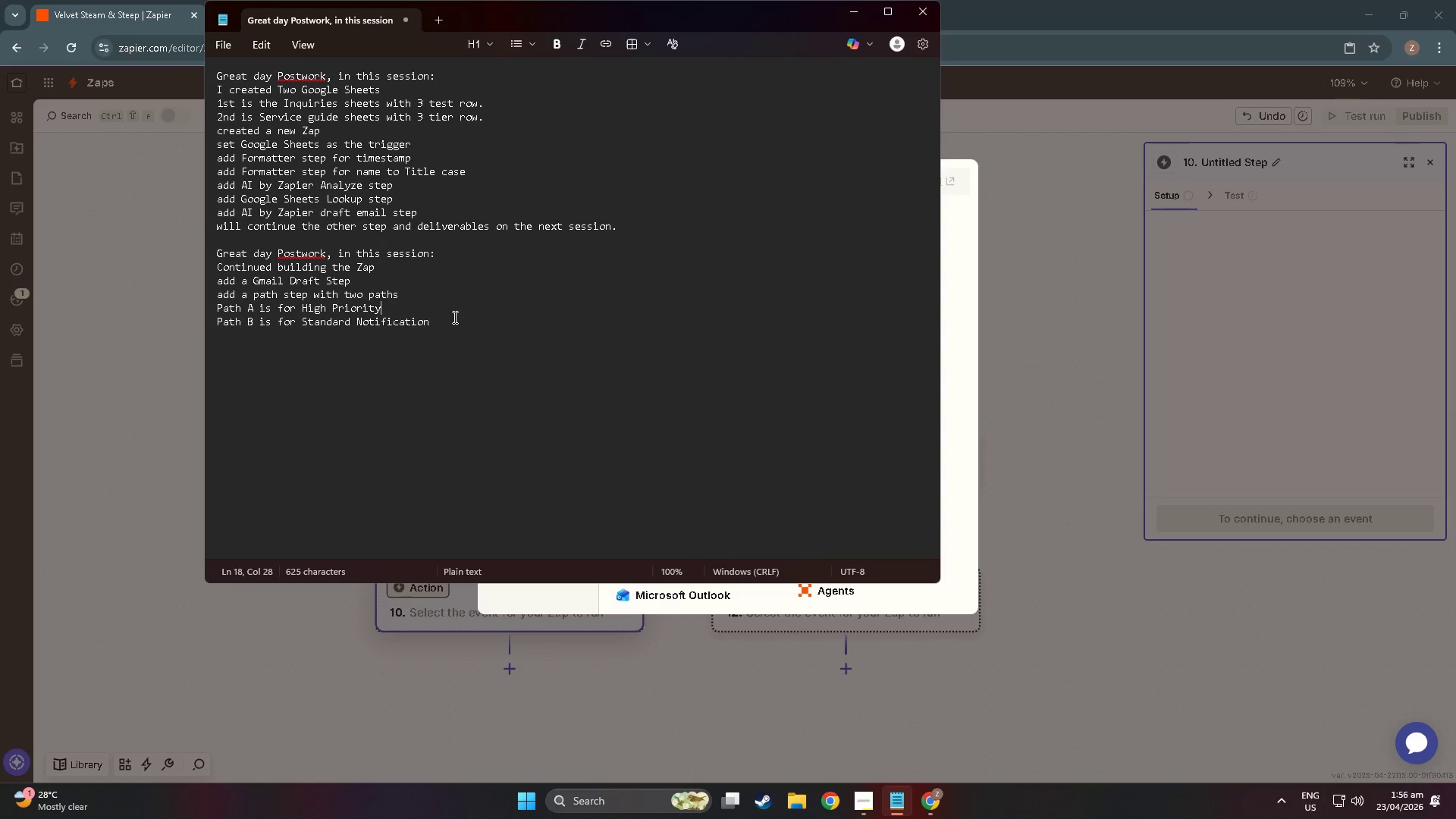 
left_click([461, 319])
 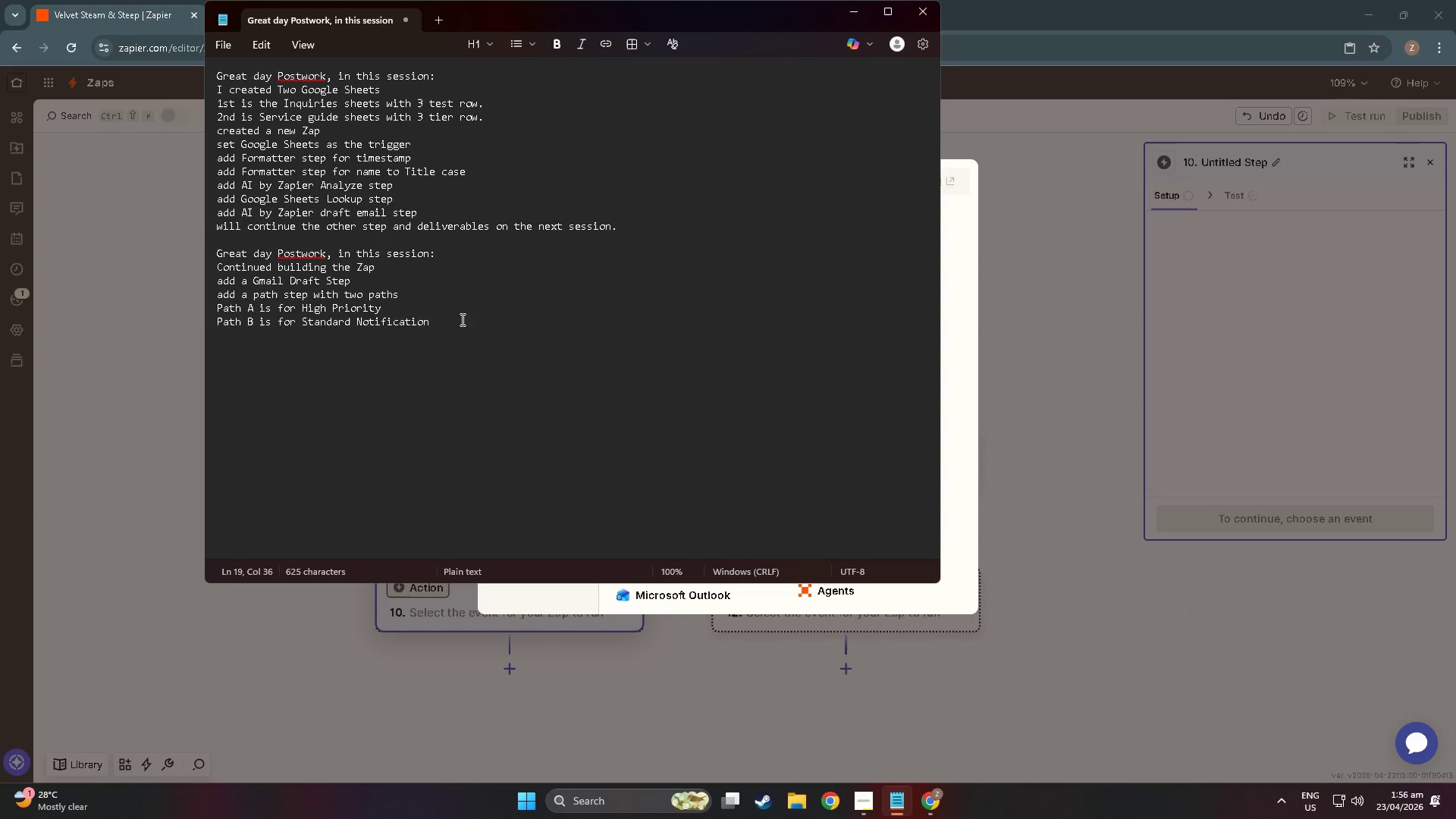 
key(NumpadEnter)
type(Add )
key(Backspace)
key(Backspace)
key(Backspace)
key(Backspace)
type(ad)
key(Backspace)
key(Backspace)
type(Add Slack step oo)
key(Backspace)
key(Backspace)
type(under Path A)
 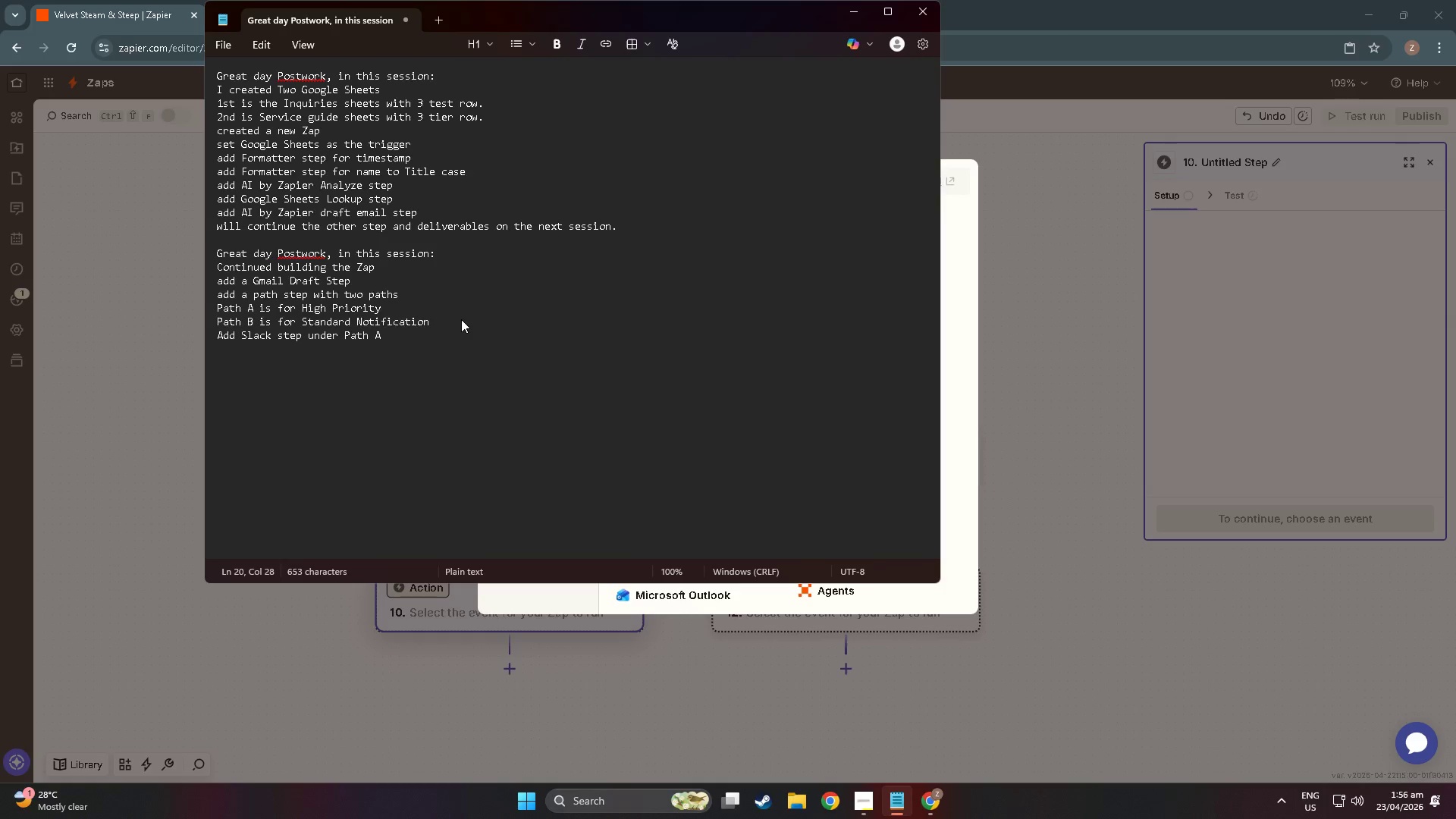 
left_click([960, 488])
 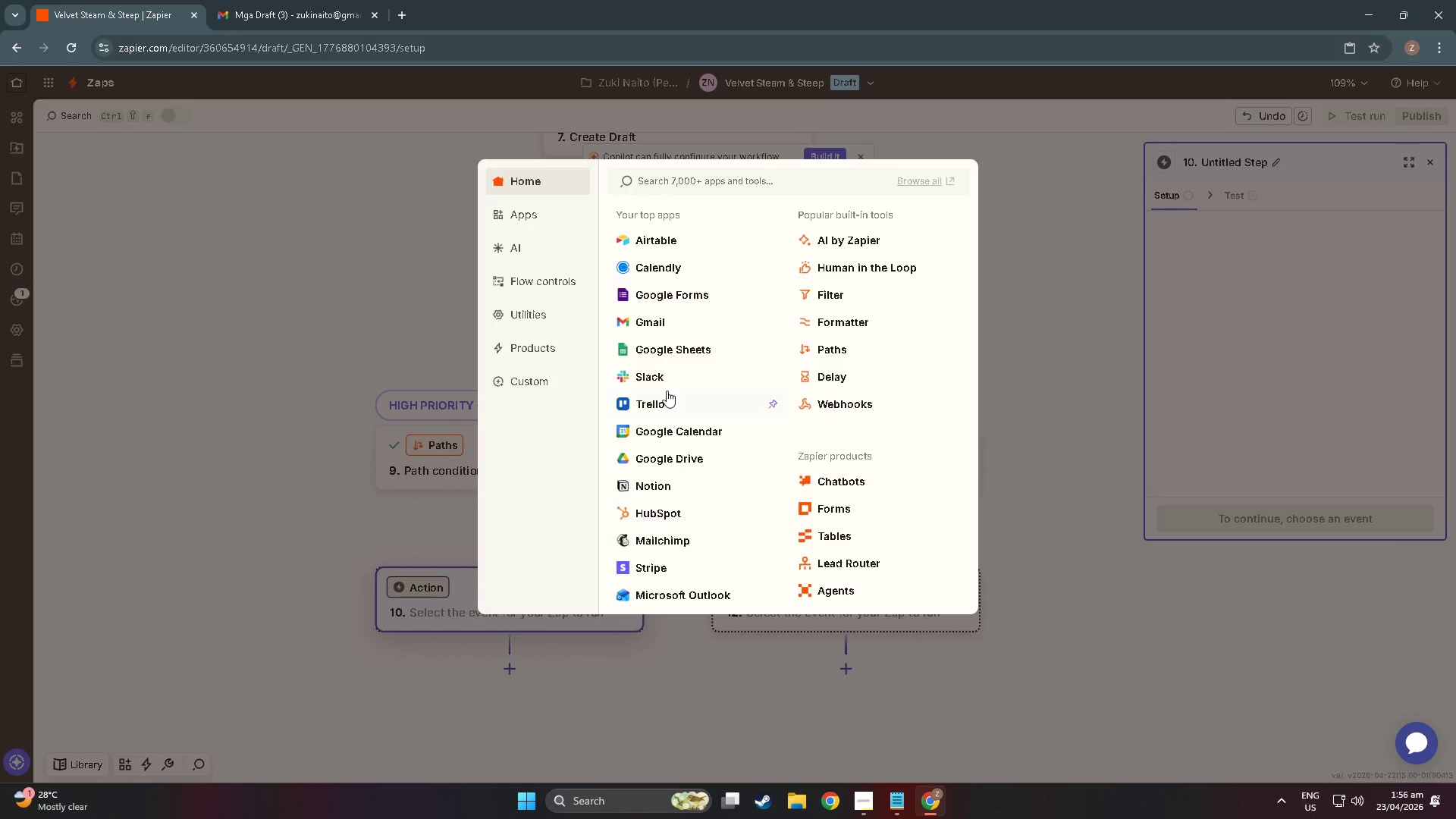 
left_click([640, 371])
 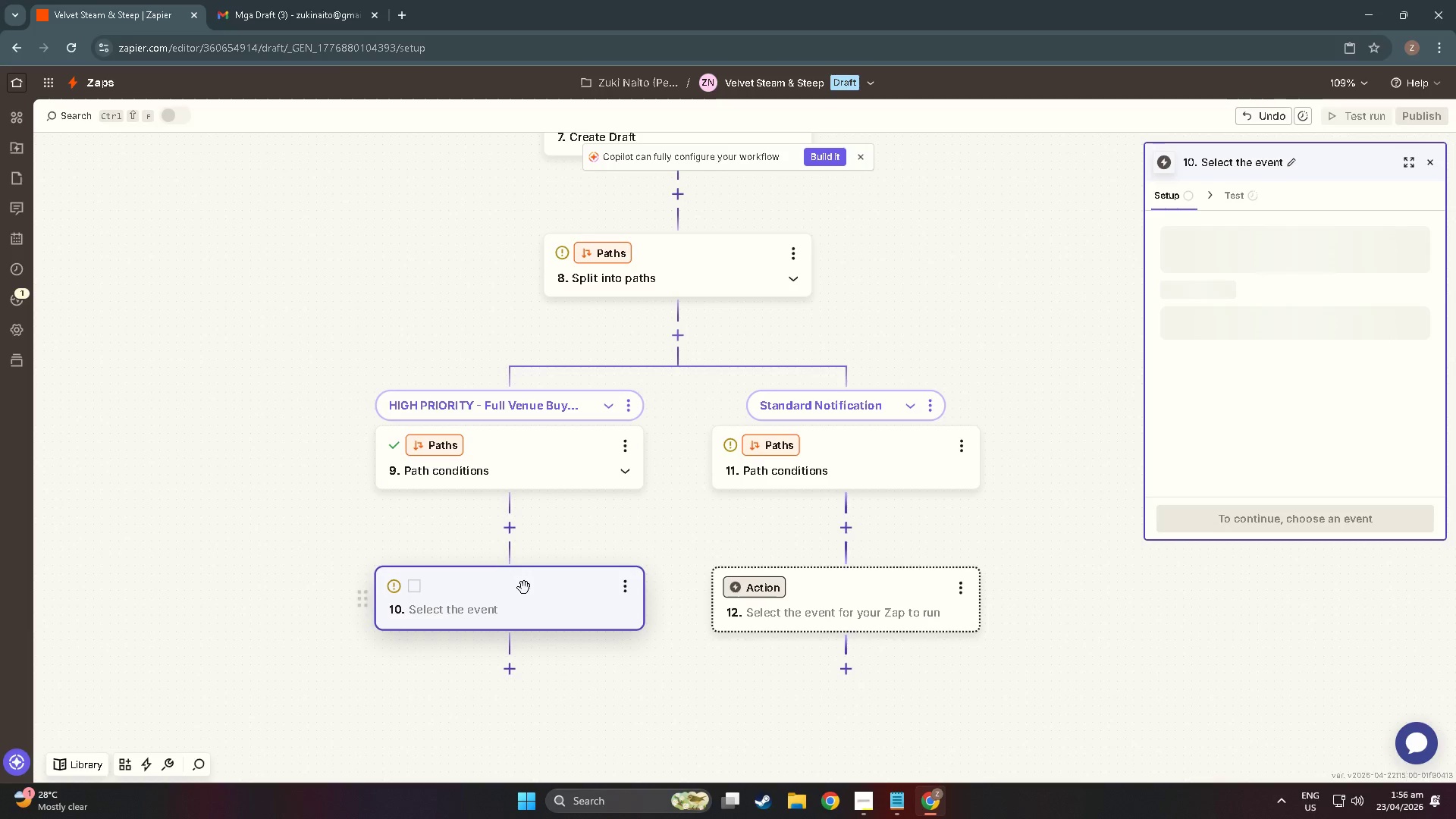 
mouse_move([519, 613])
 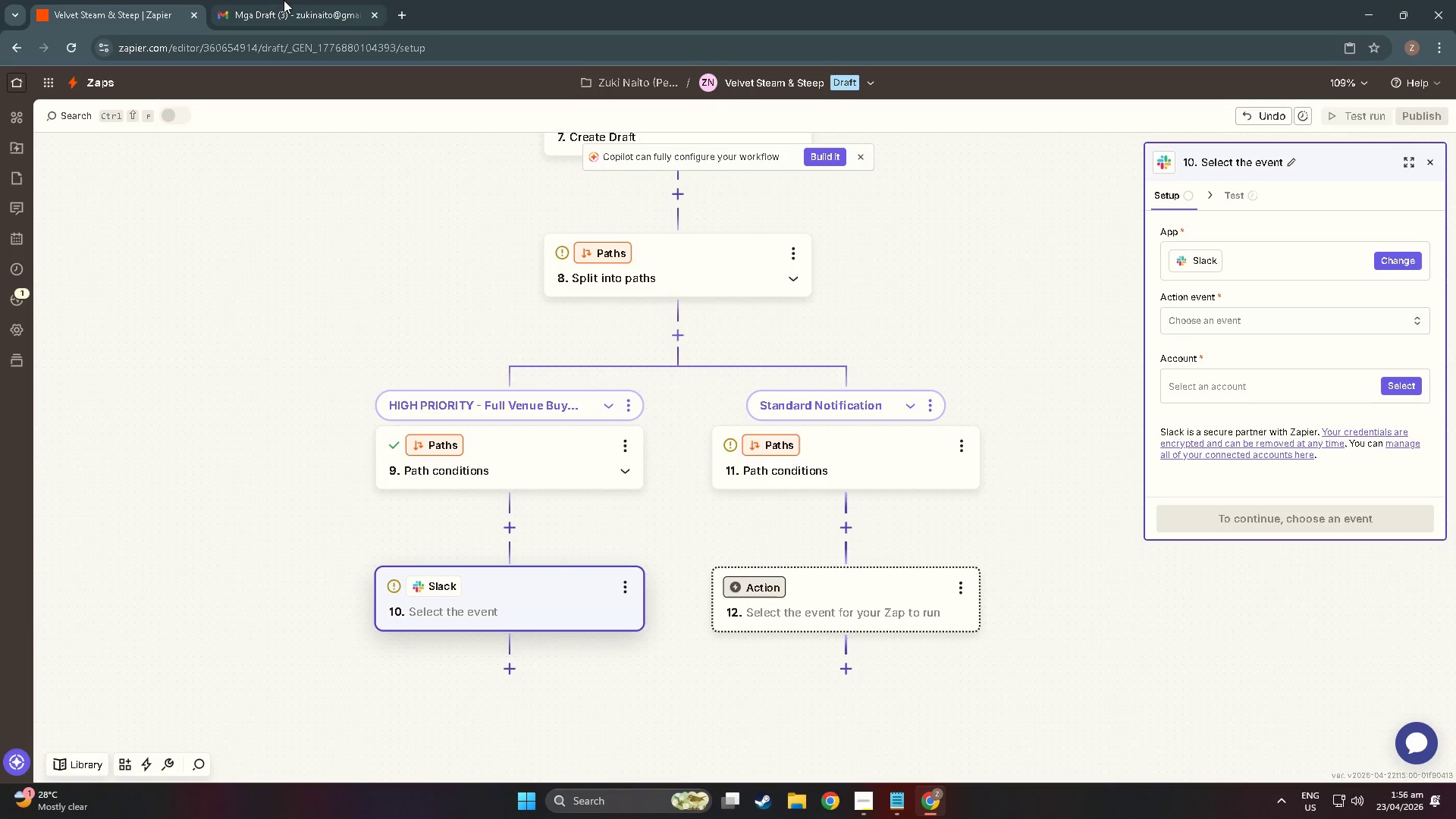 
left_click([392, 16])
 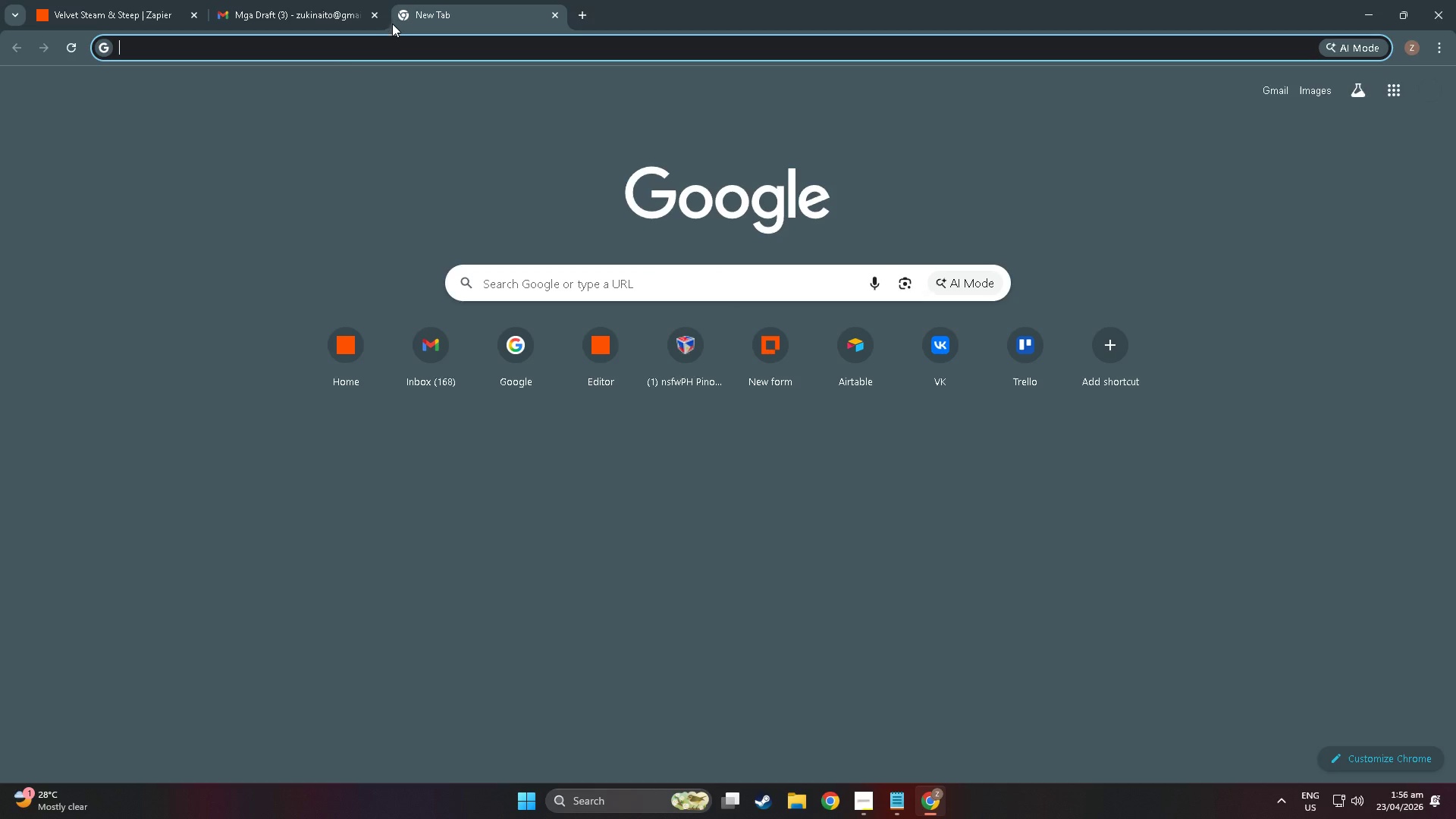 
key(S)
 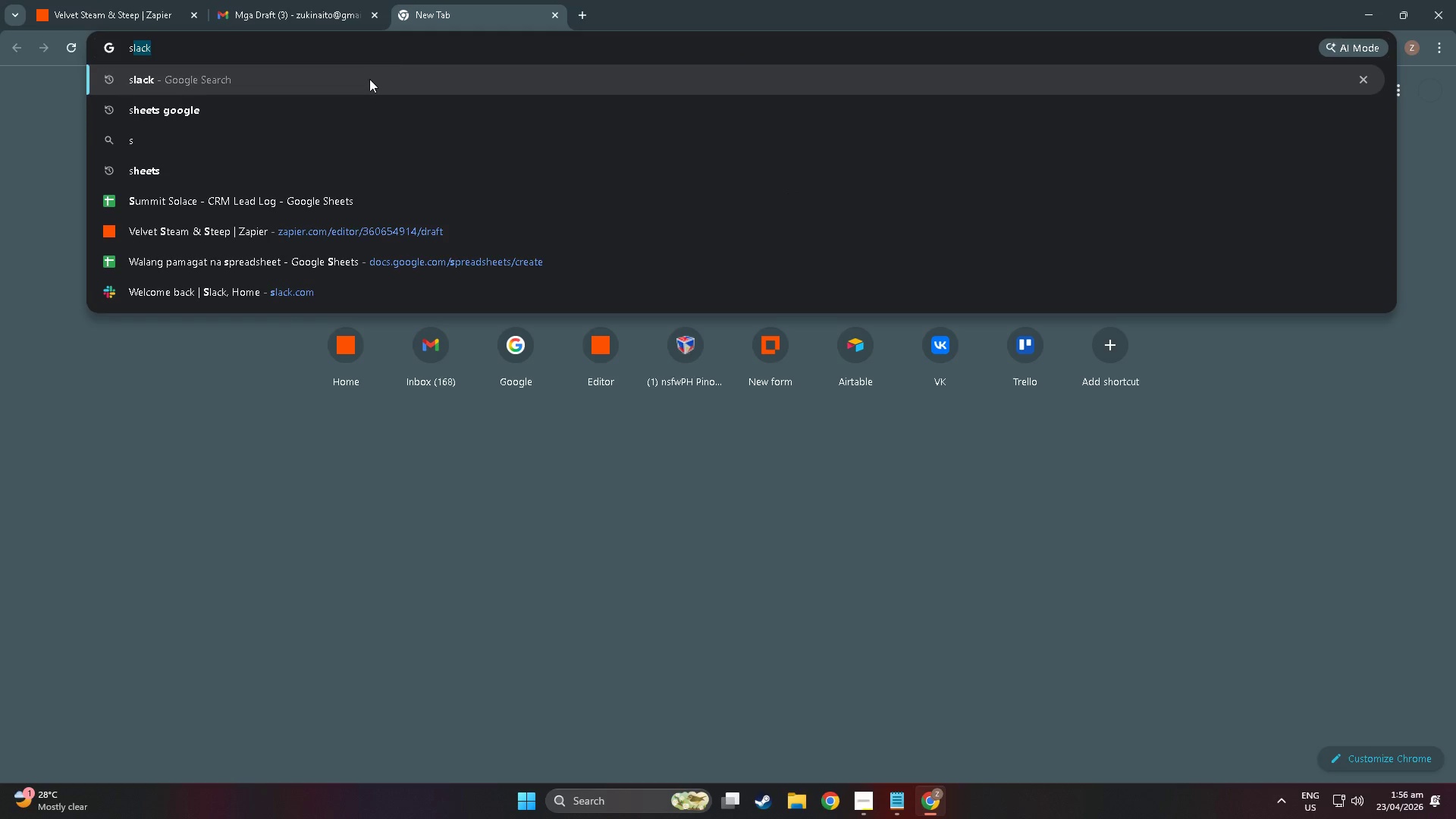 
left_click([369, 79])
 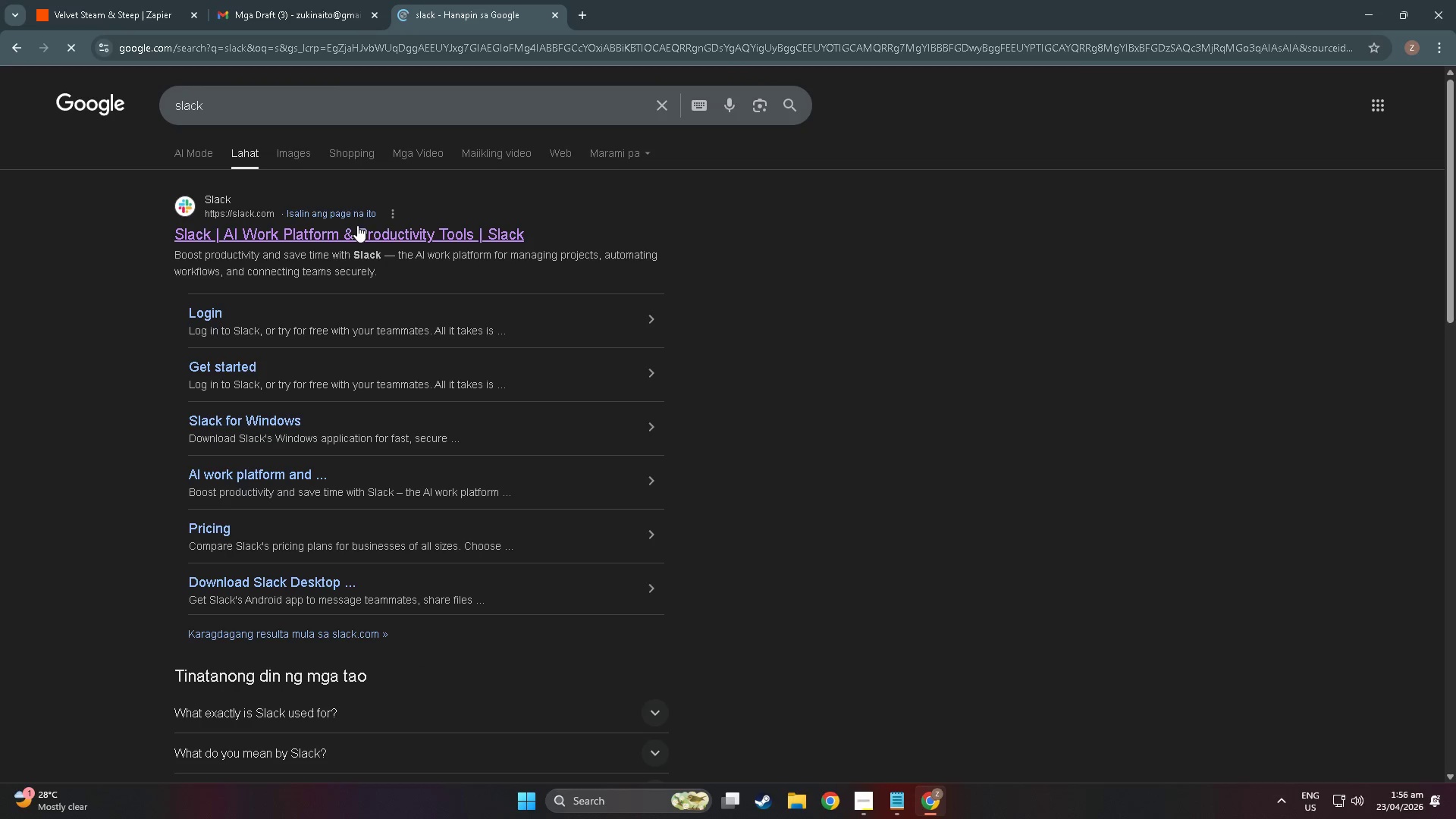 
left_click([355, 224])
 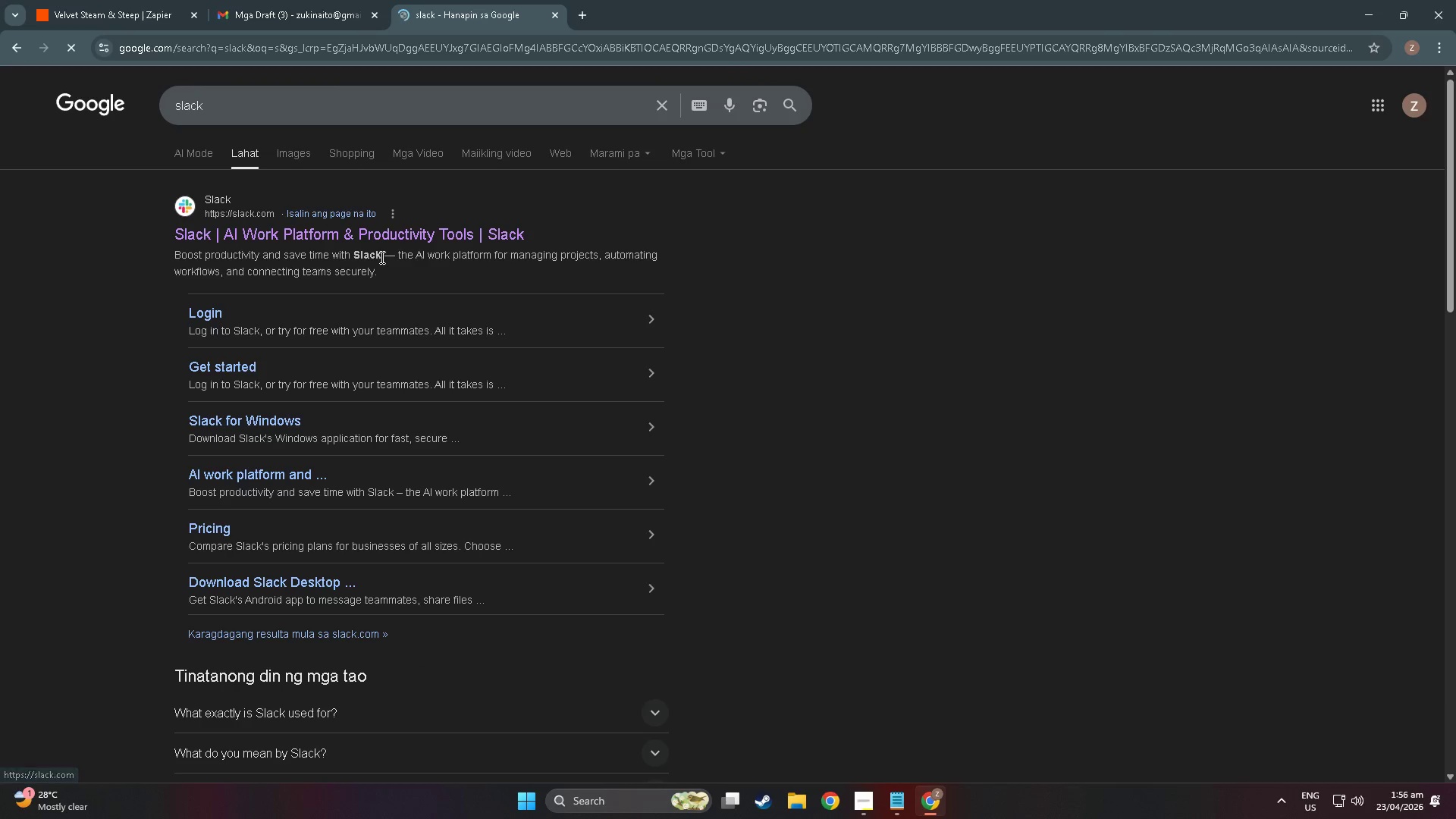 
hold_key(key=AltLeft, duration=0.67)
 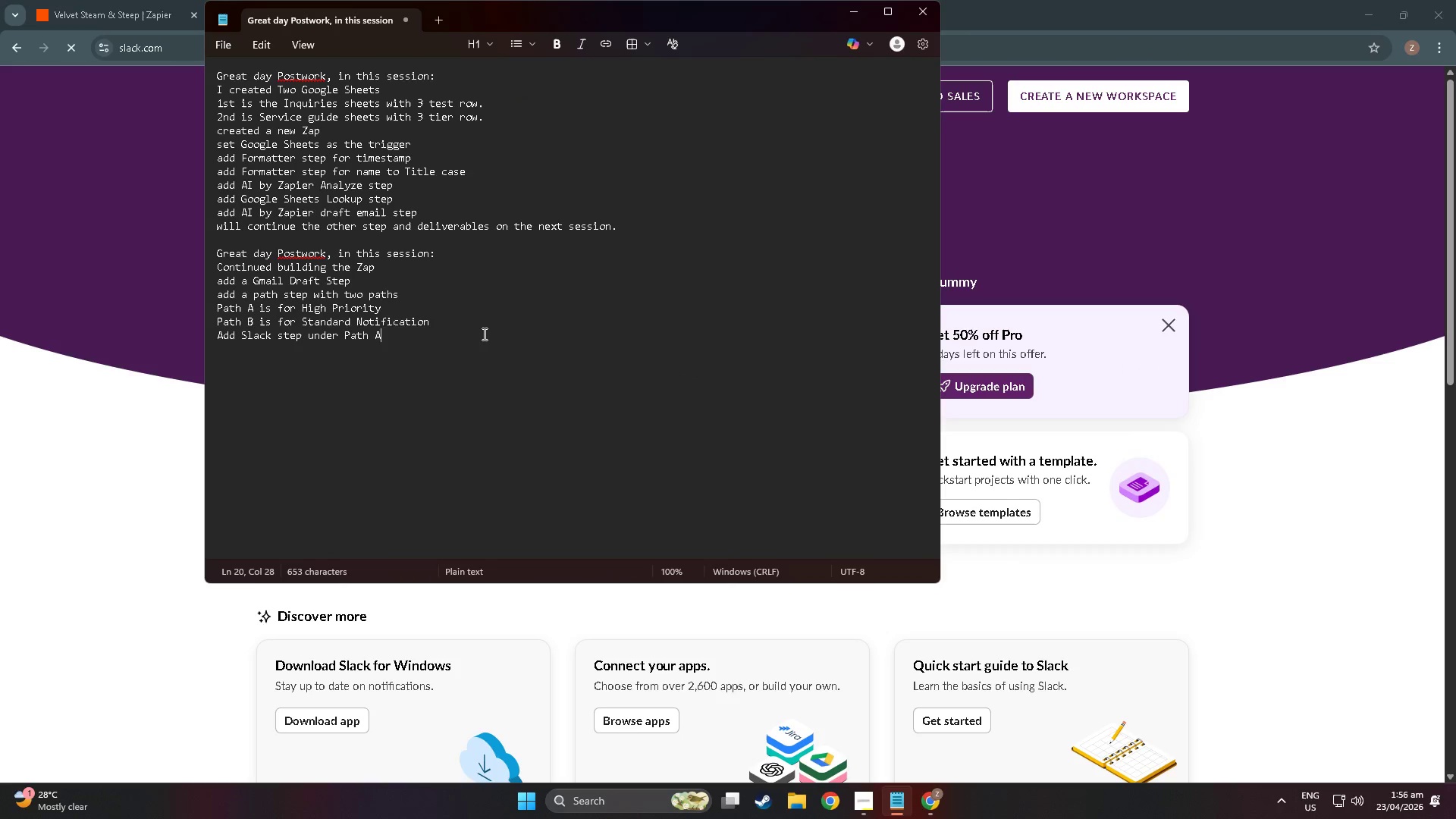 
key(Tab)
key(NumpadEnter)
type(Creatr)
key(Backspace)
type(e slack cga)
key(Backspace)
key(Backspace)
type(hab)
key(Backspace)
type(nnel)
key(Backspace)
key(Backspace)
type(d a channel on Slack)
key(NumpadEnter)
 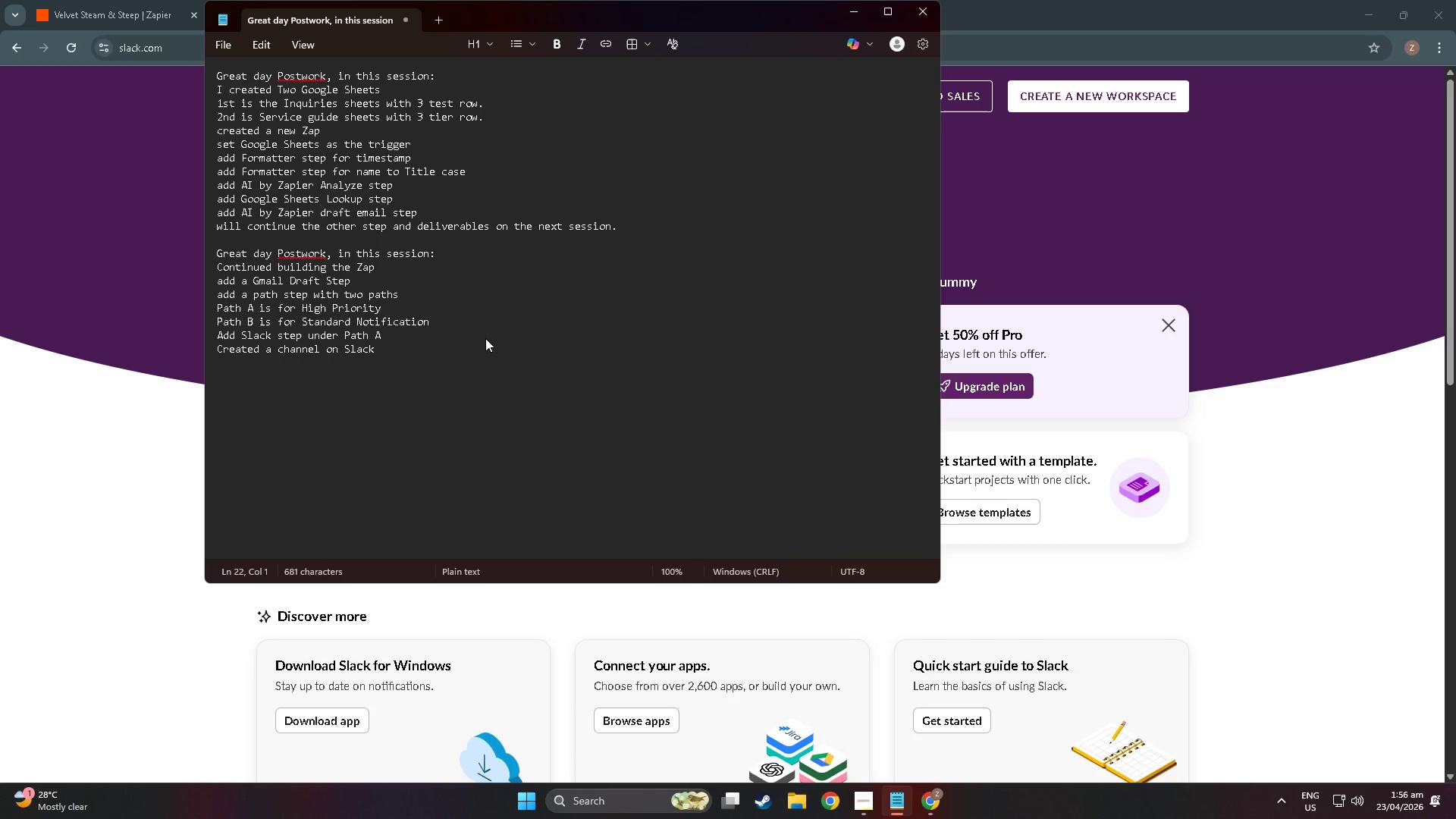 
left_click([1030, 240])
 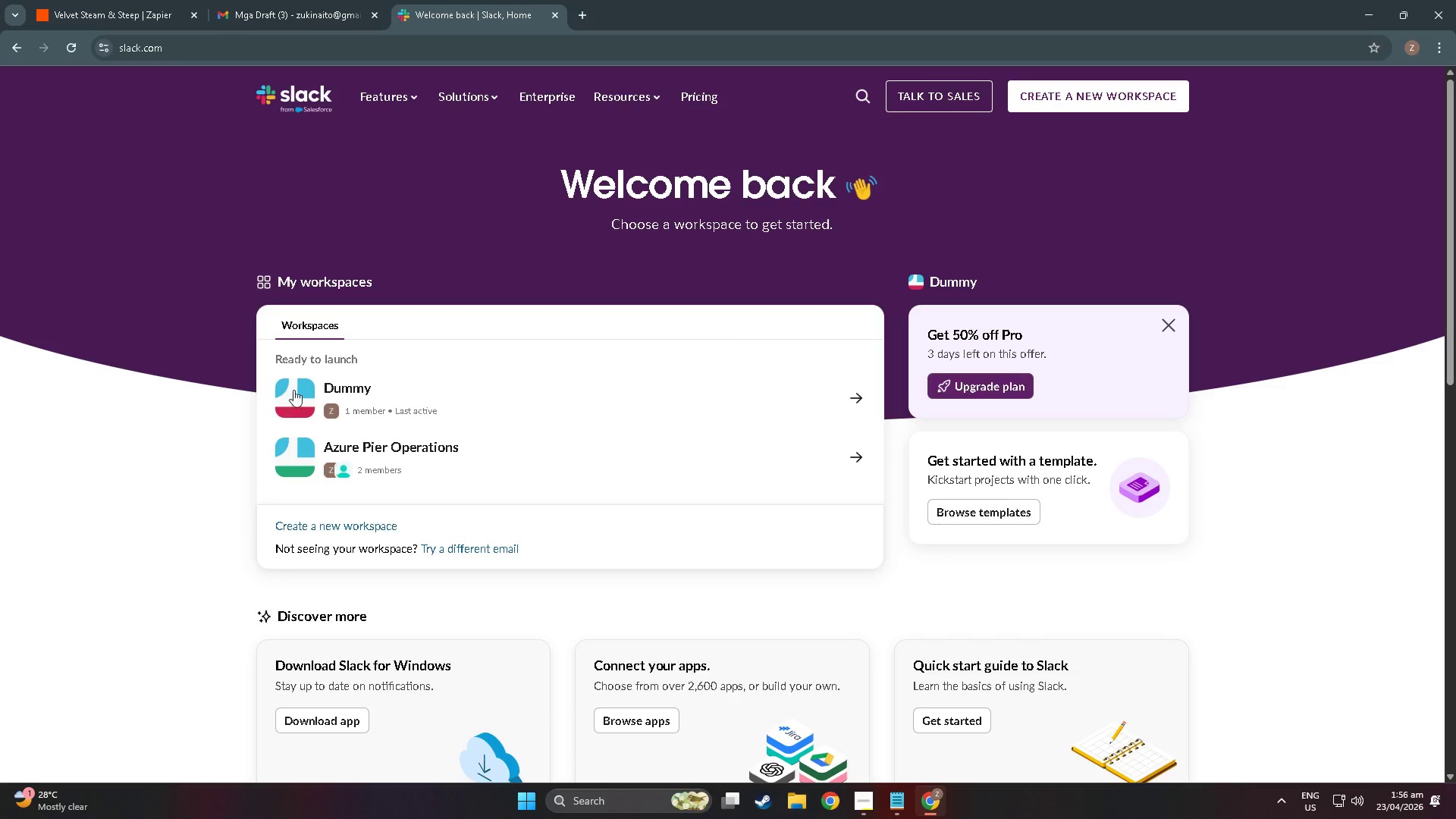 
left_click([352, 388])
 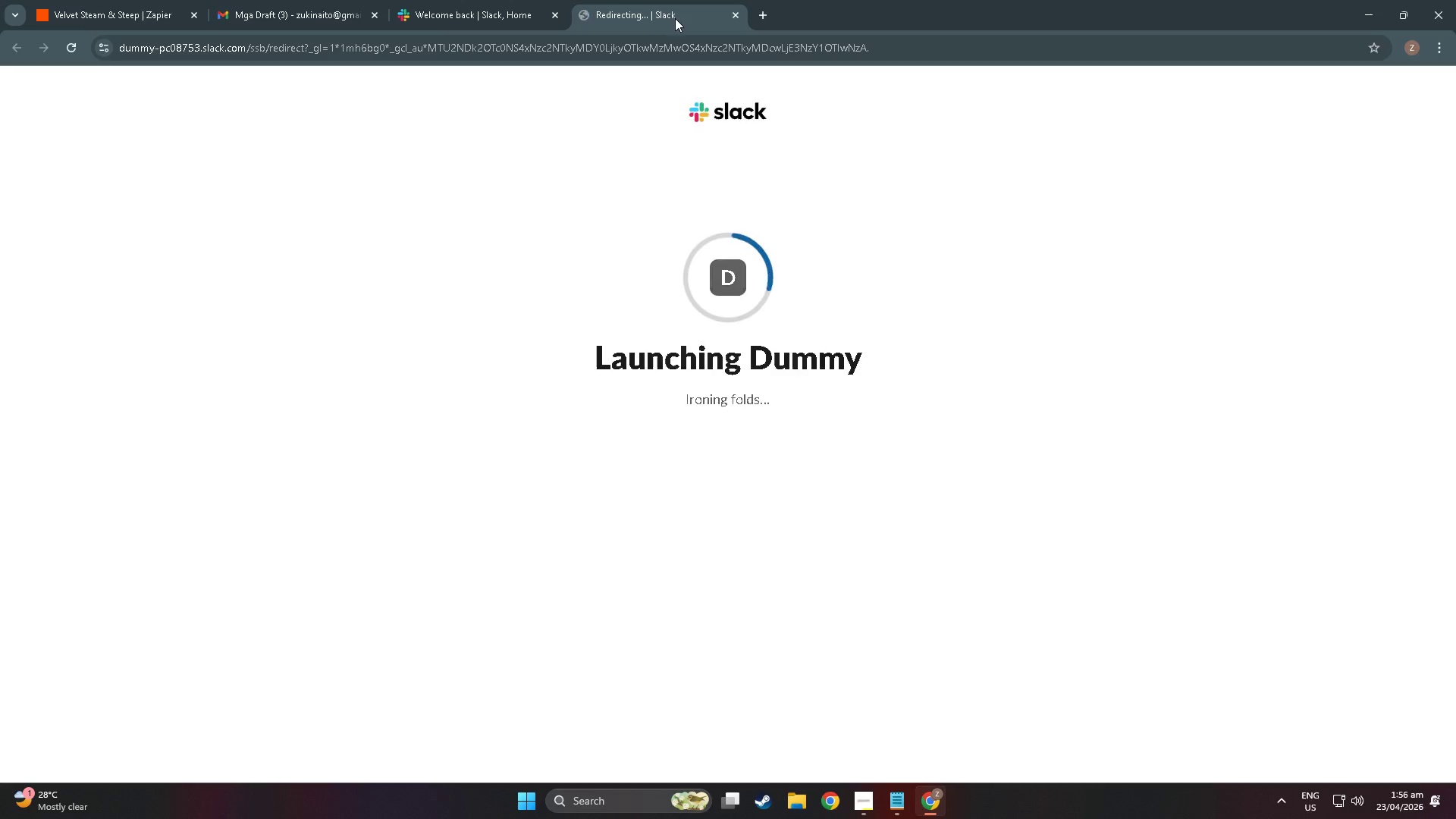 
mouse_move([678, 27])
 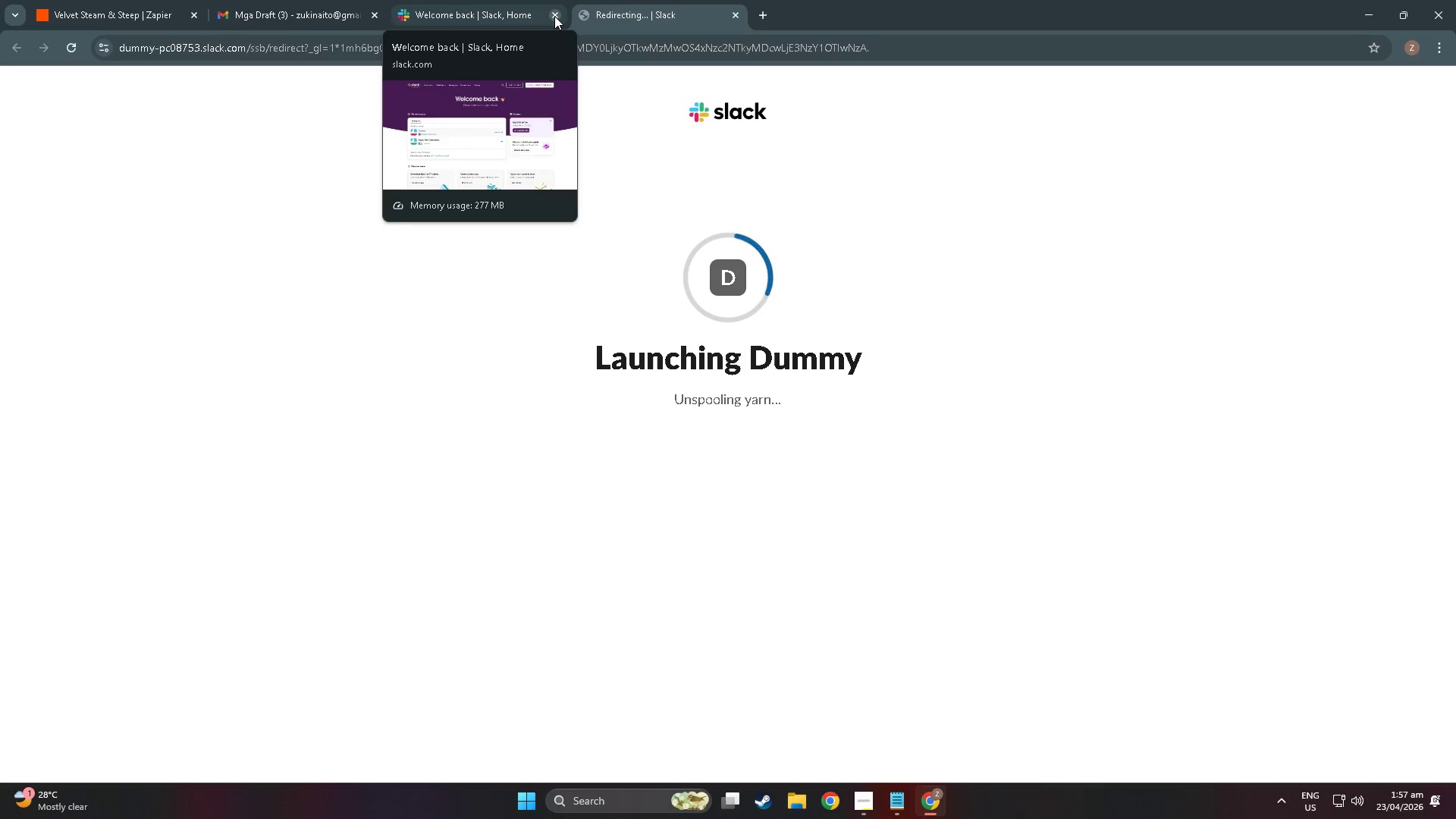 
left_click([554, 16])
 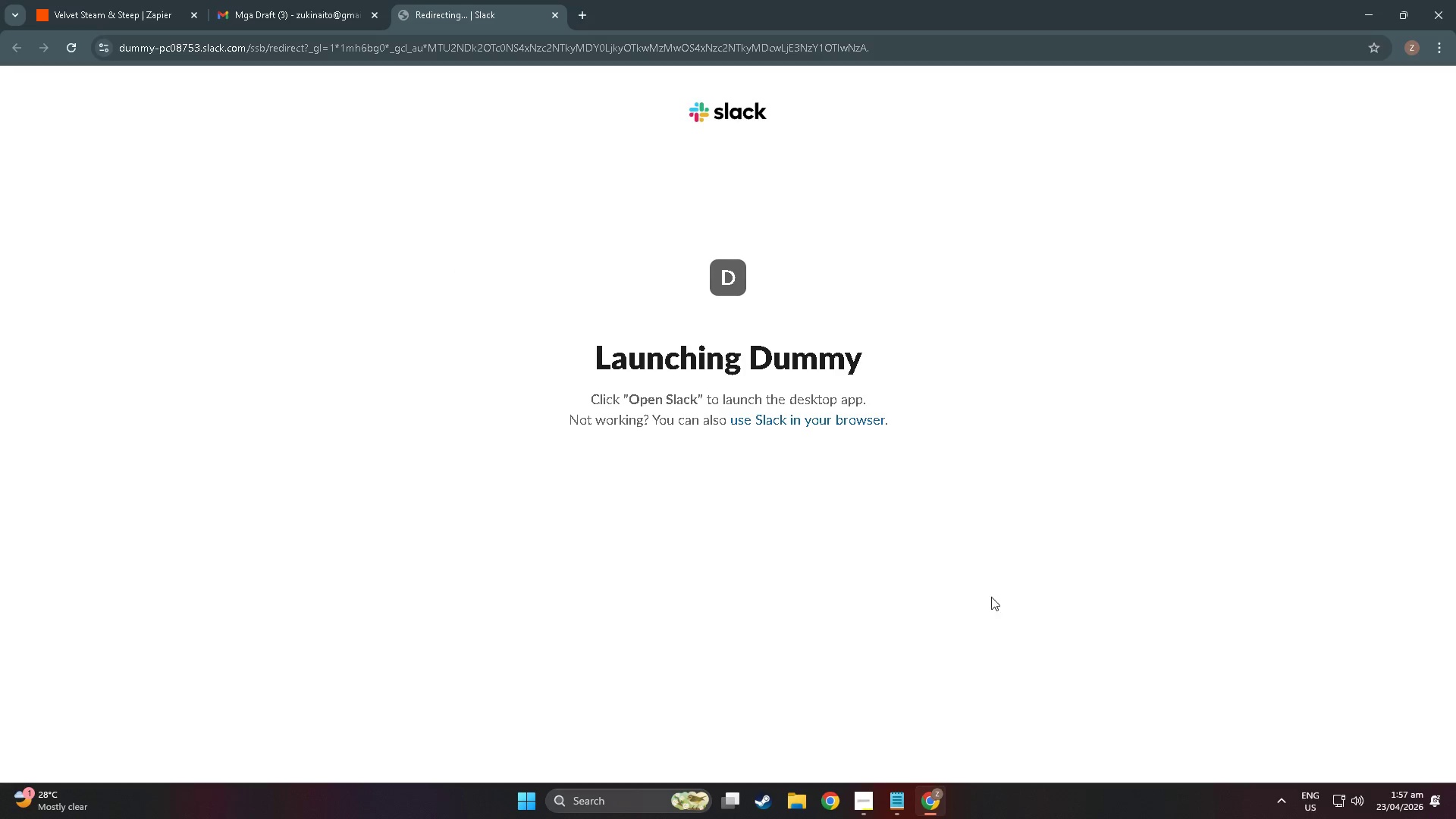 
left_click([817, 416])
 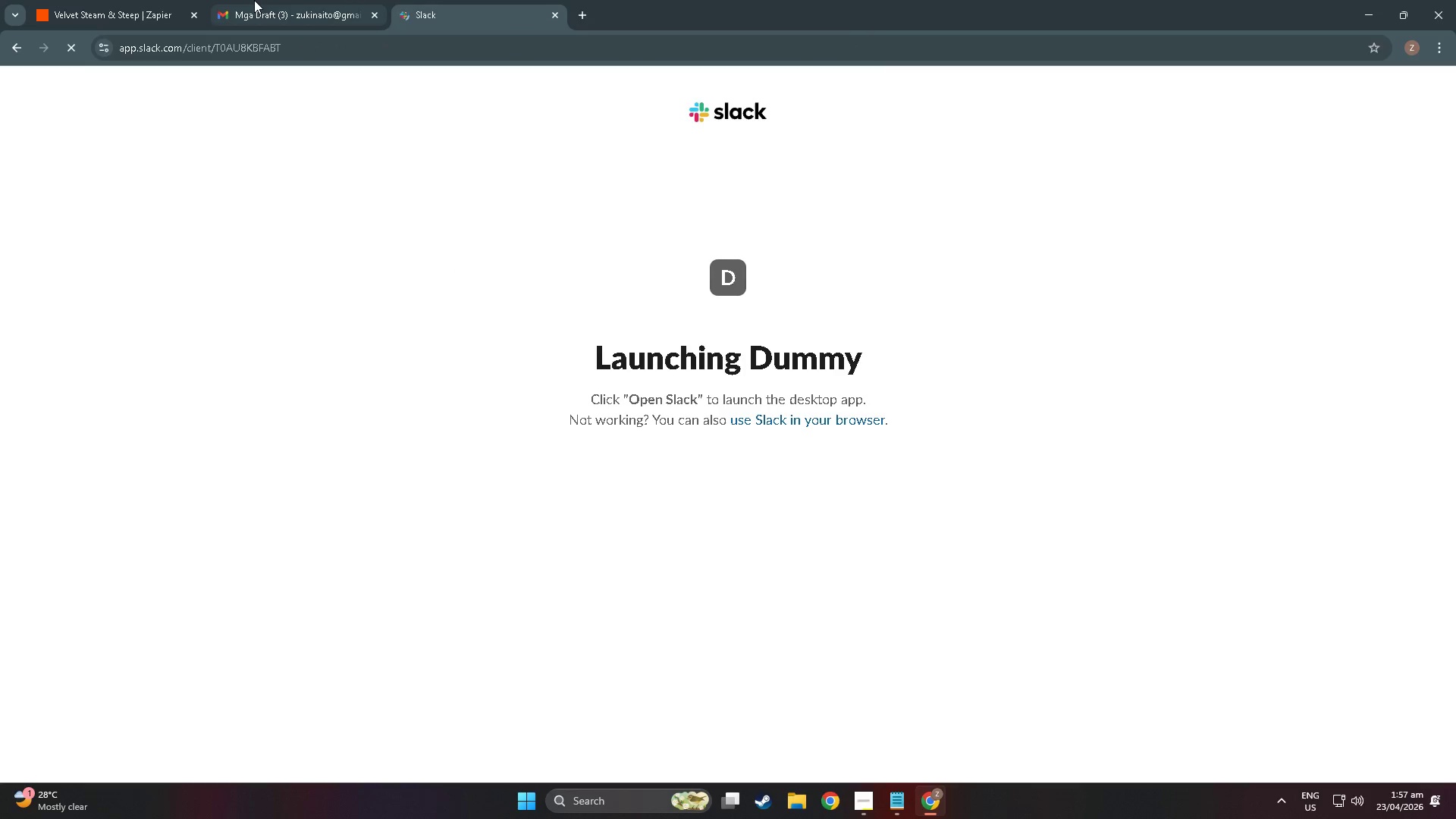 
key(Alt+AltLeft)
 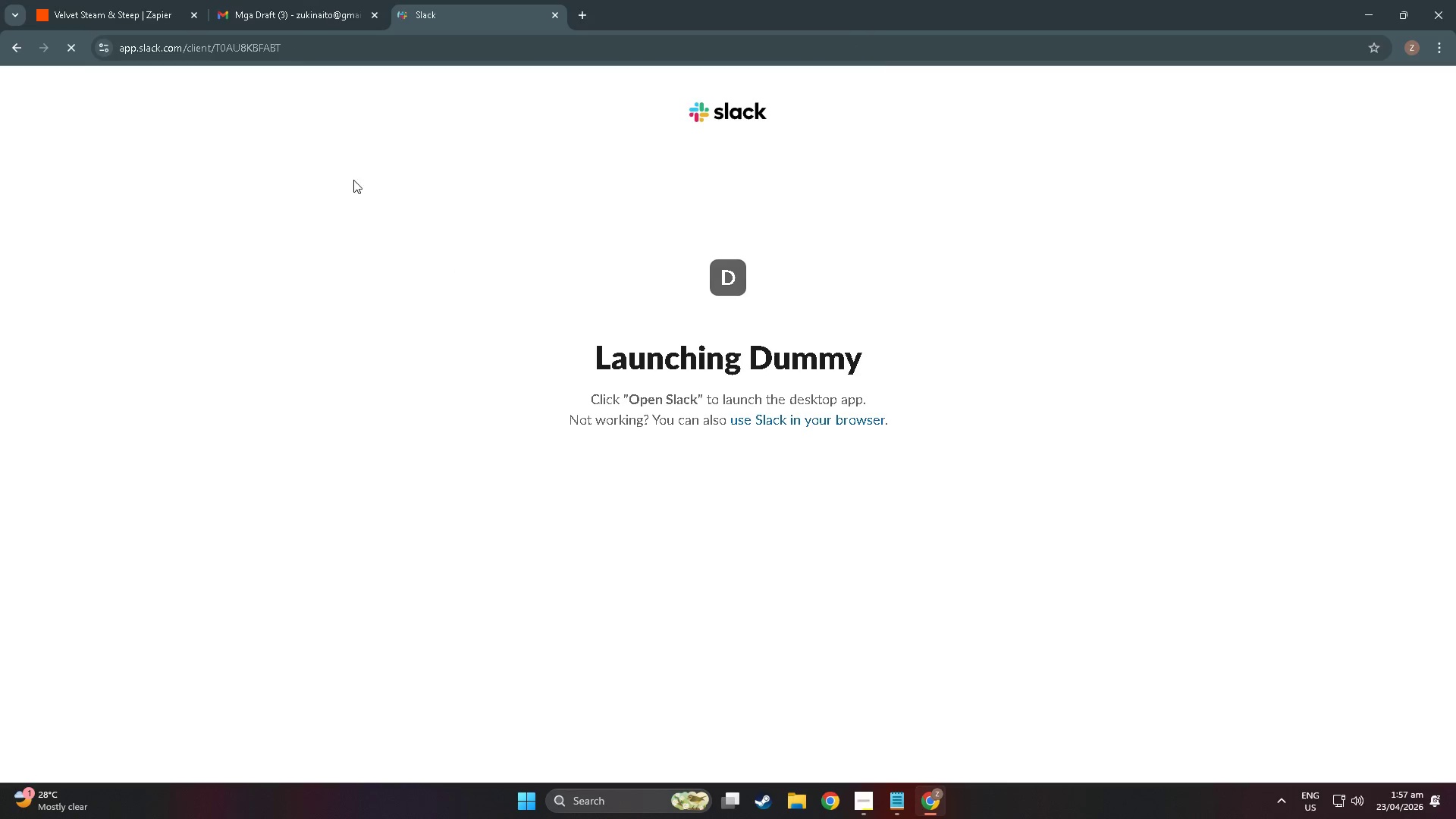 
key(Alt+Tab)
 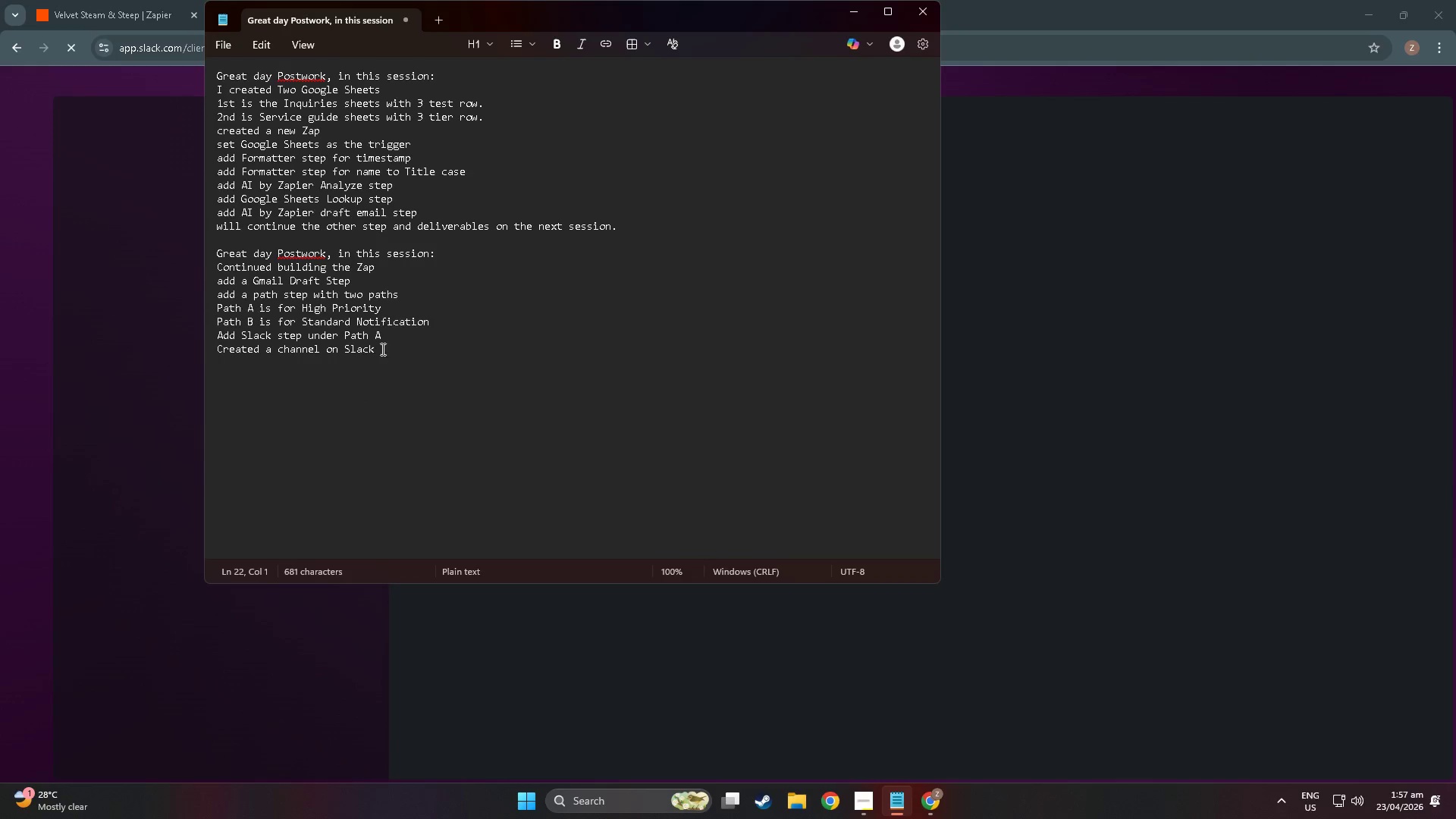 
left_click_drag(start_coordinate=[381, 349], to_coordinate=[181, 351])
 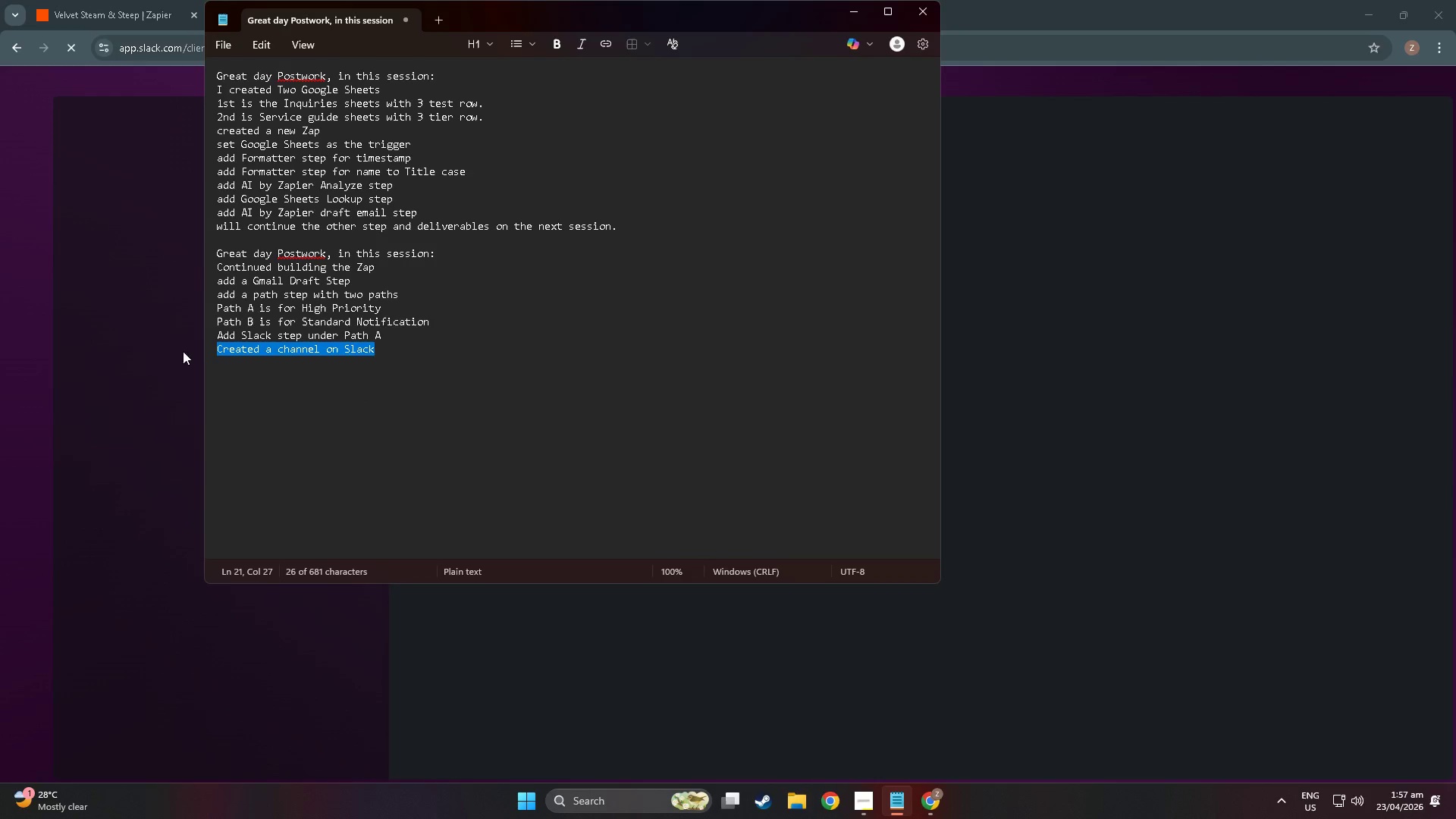 
key(Control+X)
 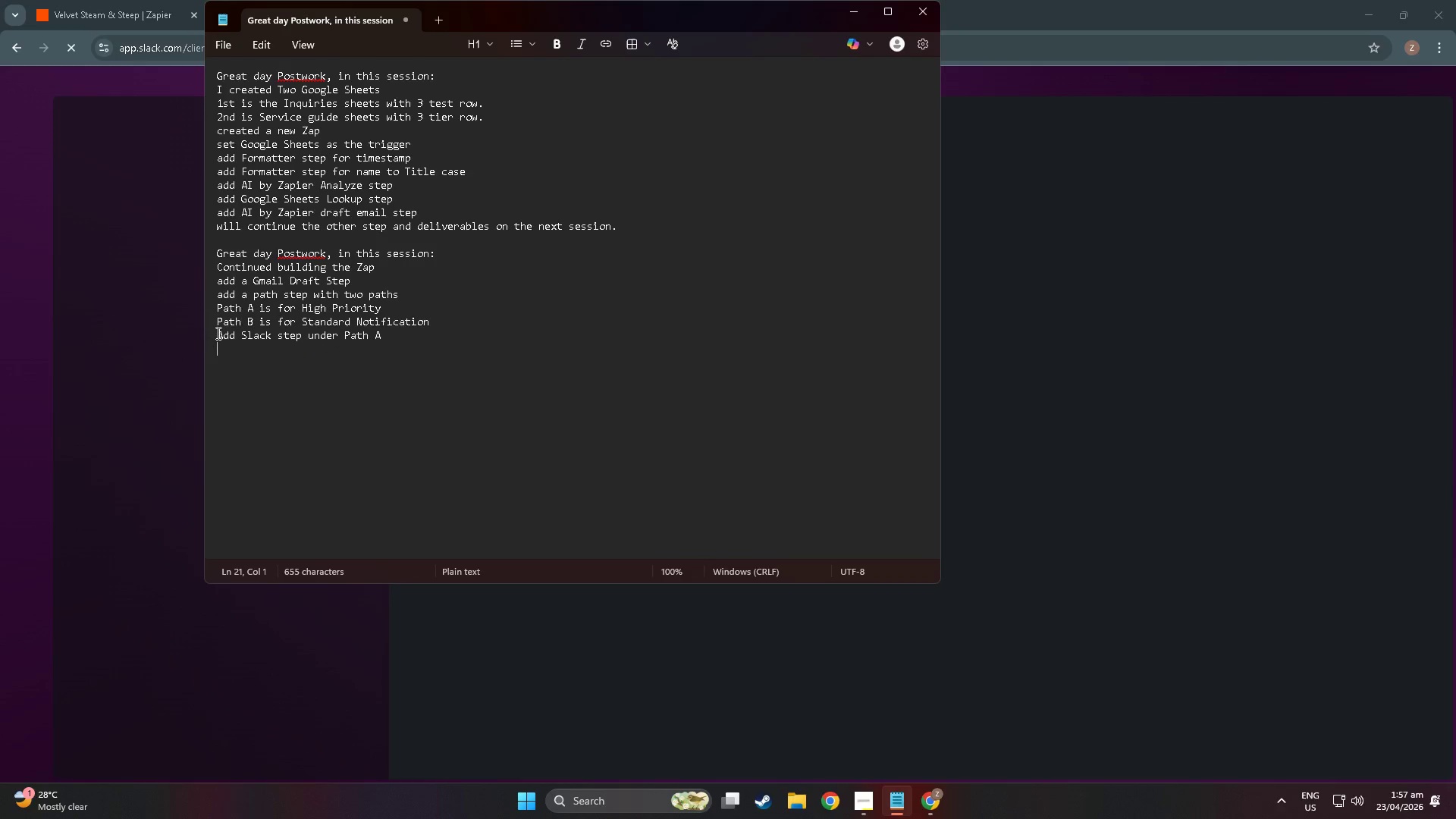 
left_click([220, 330])
 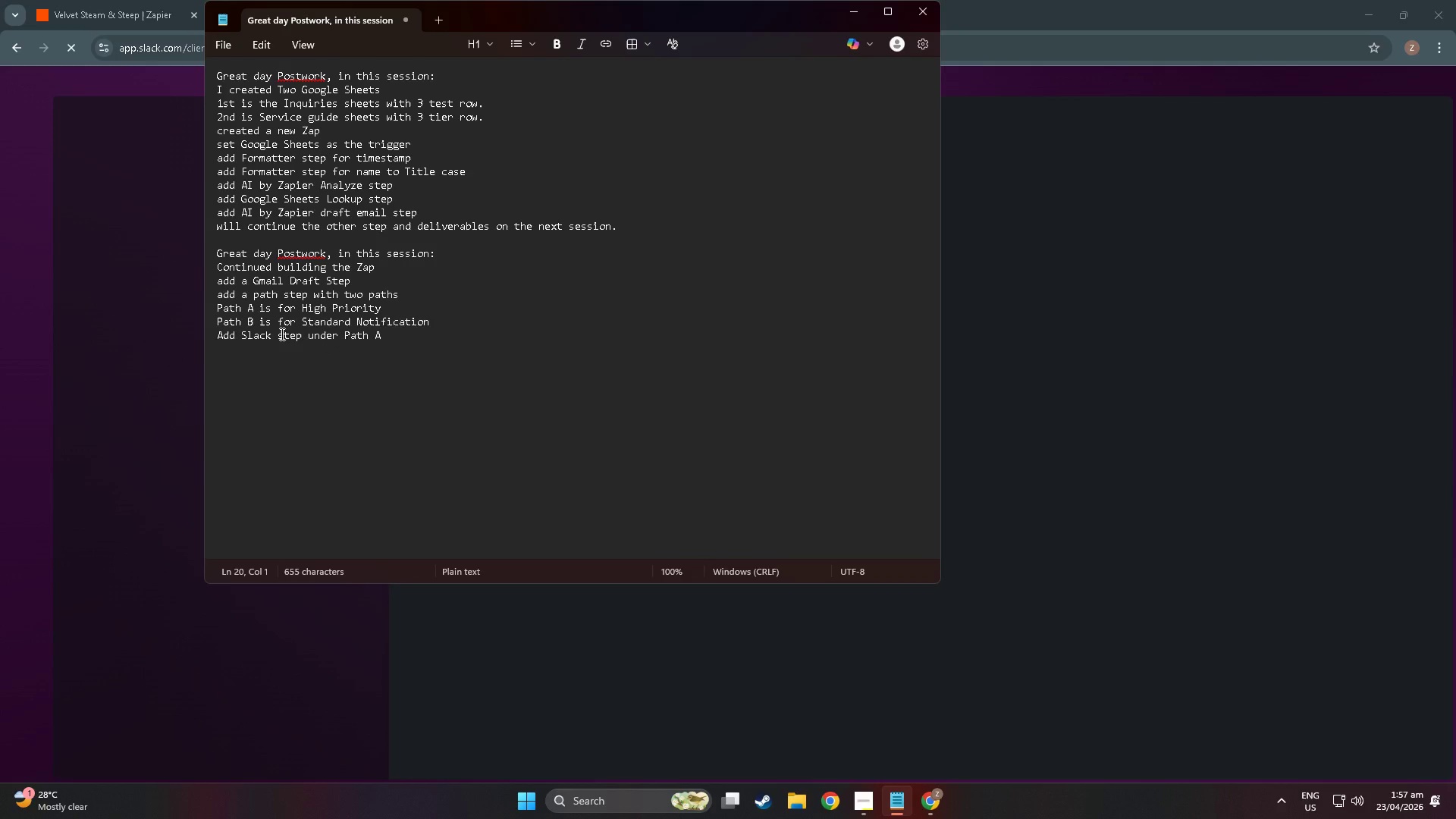 
key(NumpadEnter)
 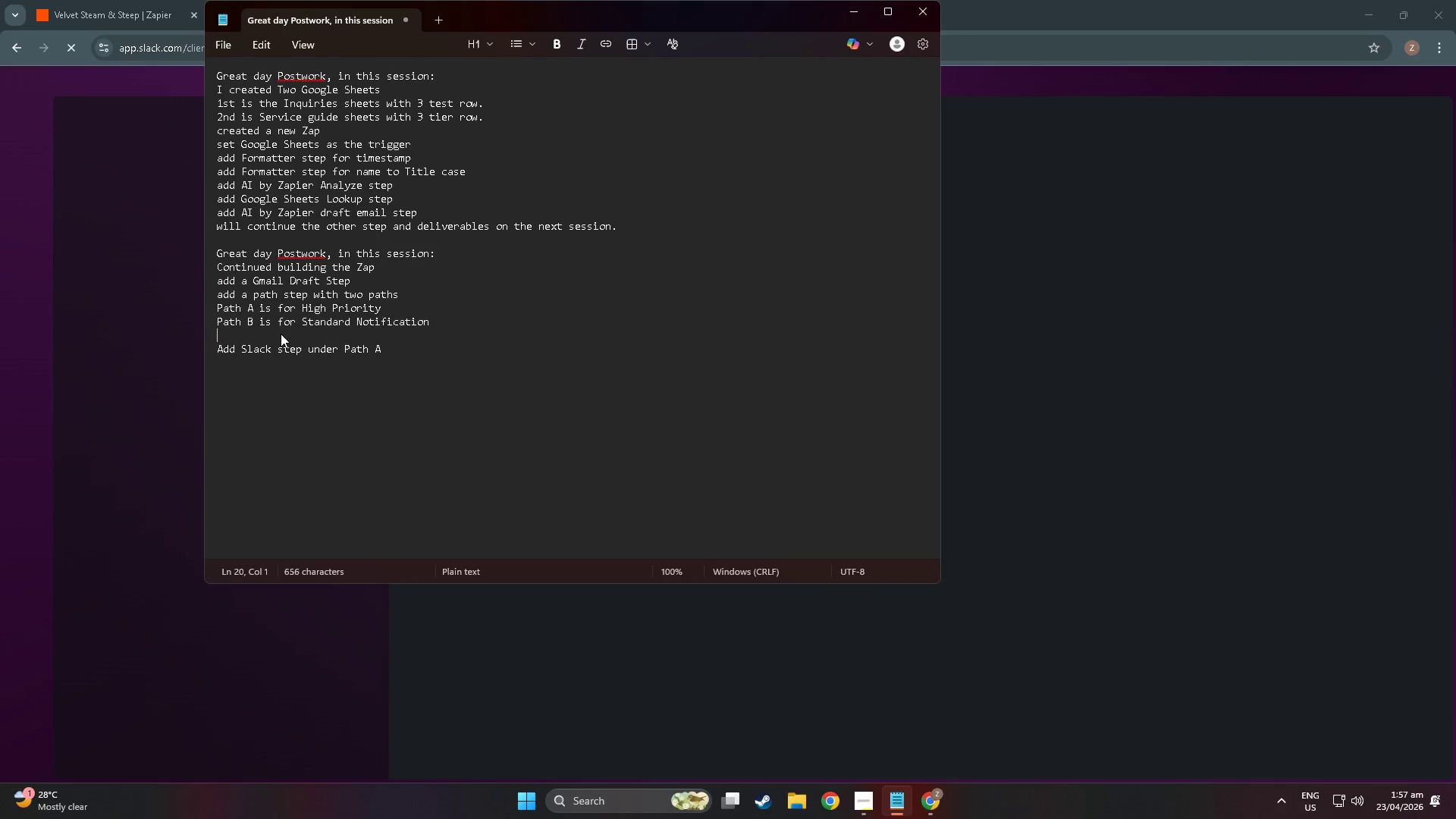 
key(ArrowUp)
 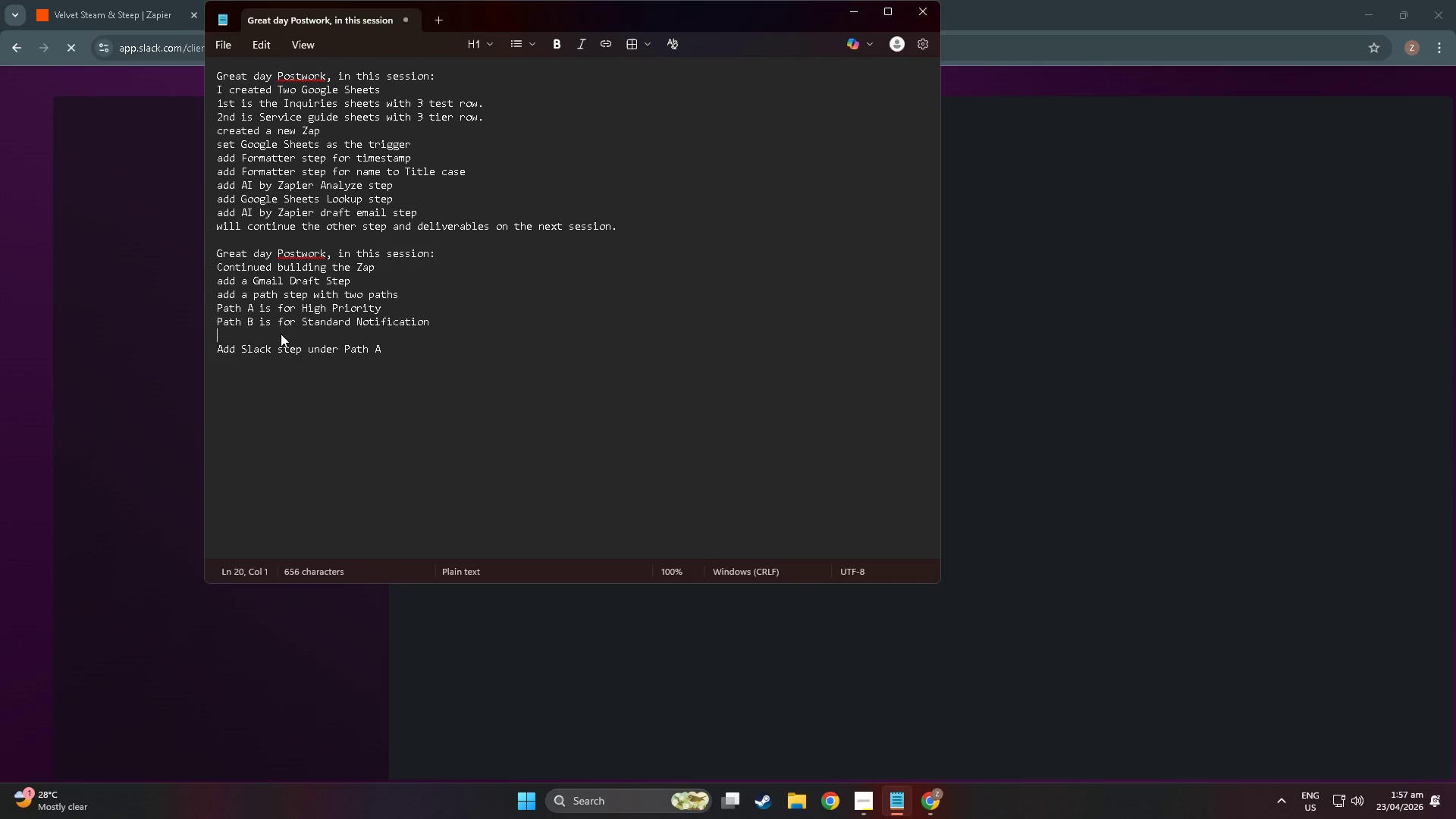 
key(Control+V)
 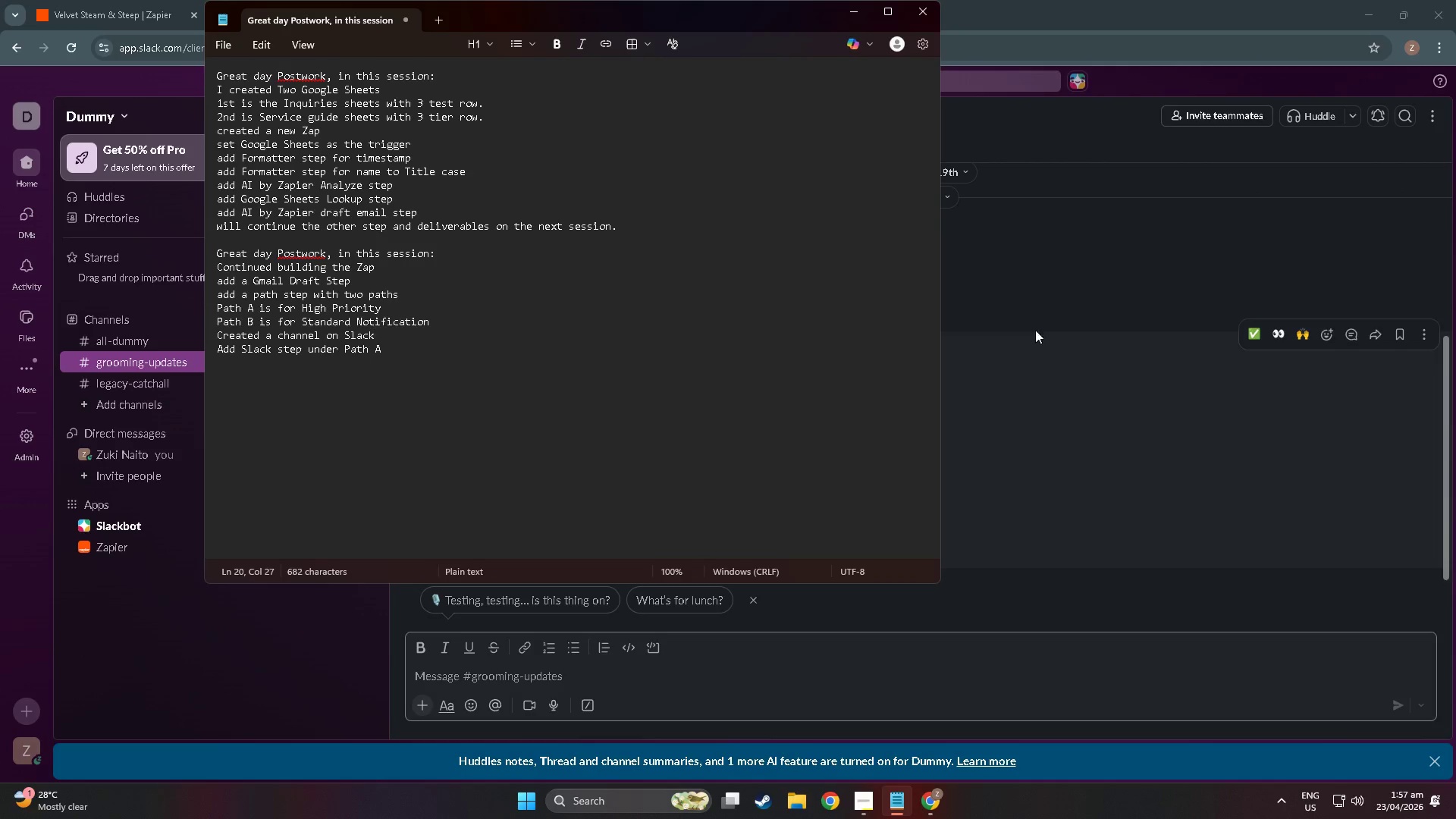 
left_click([854, 16])
 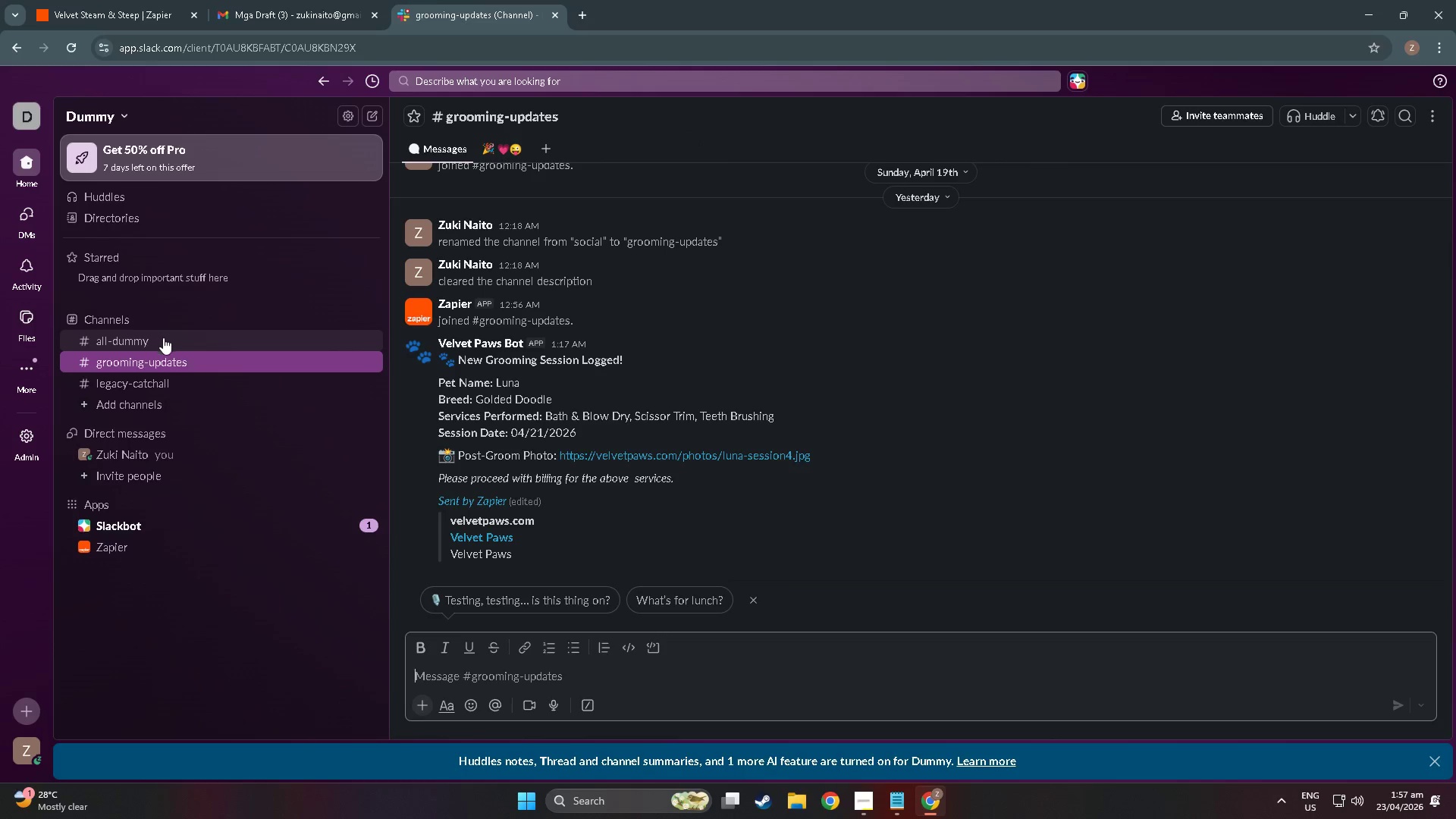 
left_click([185, 398])
 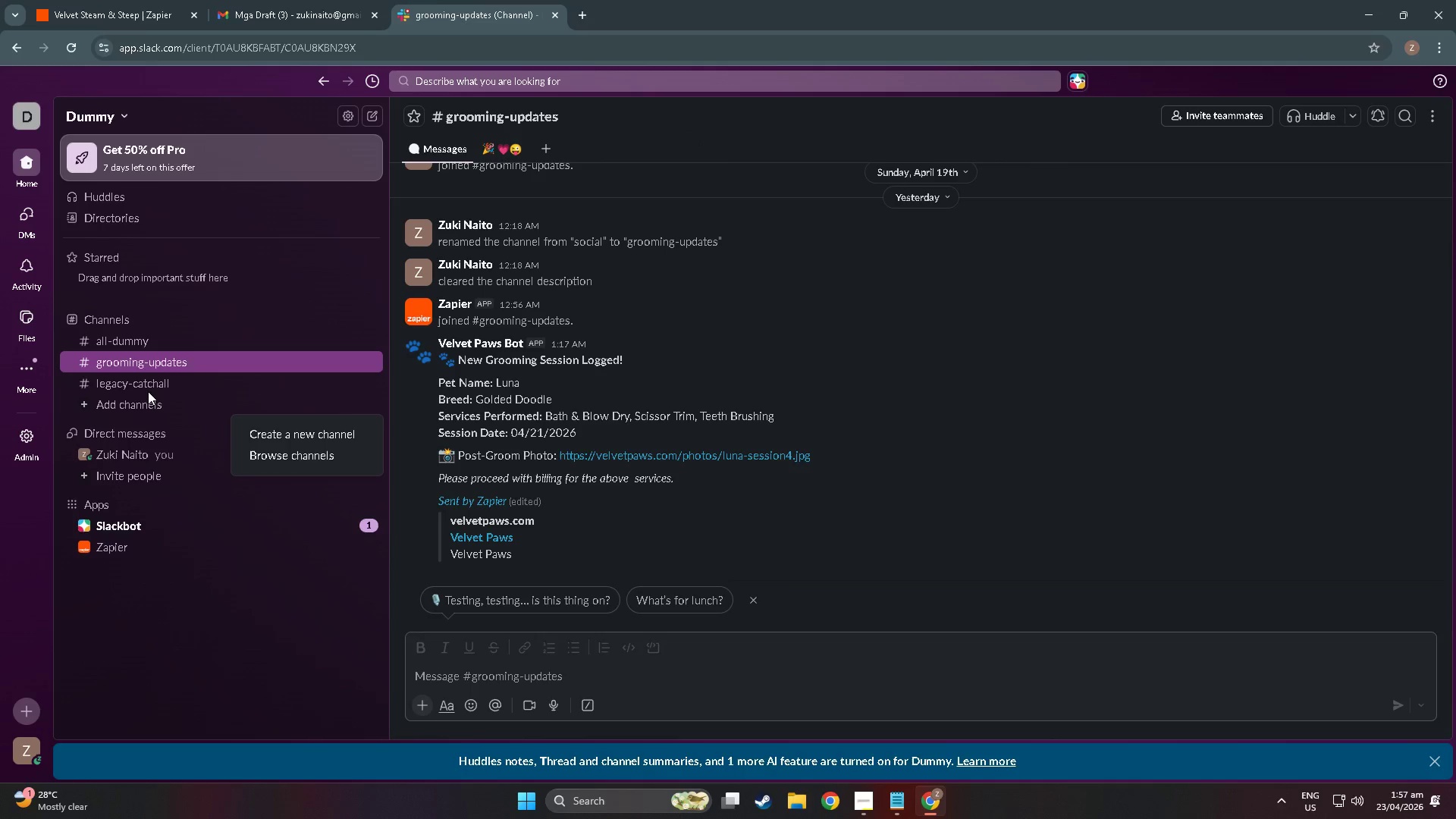 
left_click([146, 391])
 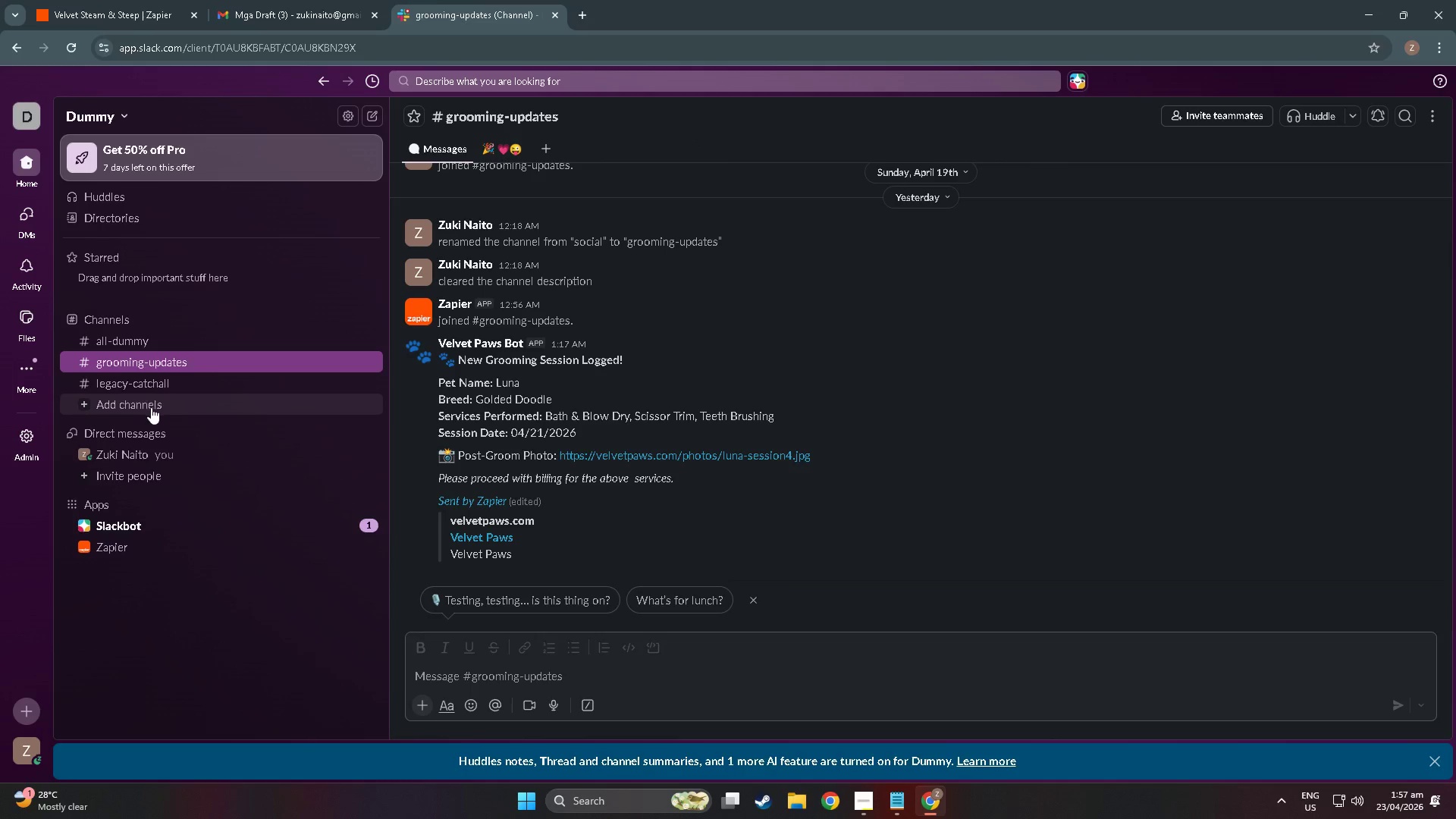 
left_click([151, 407])
 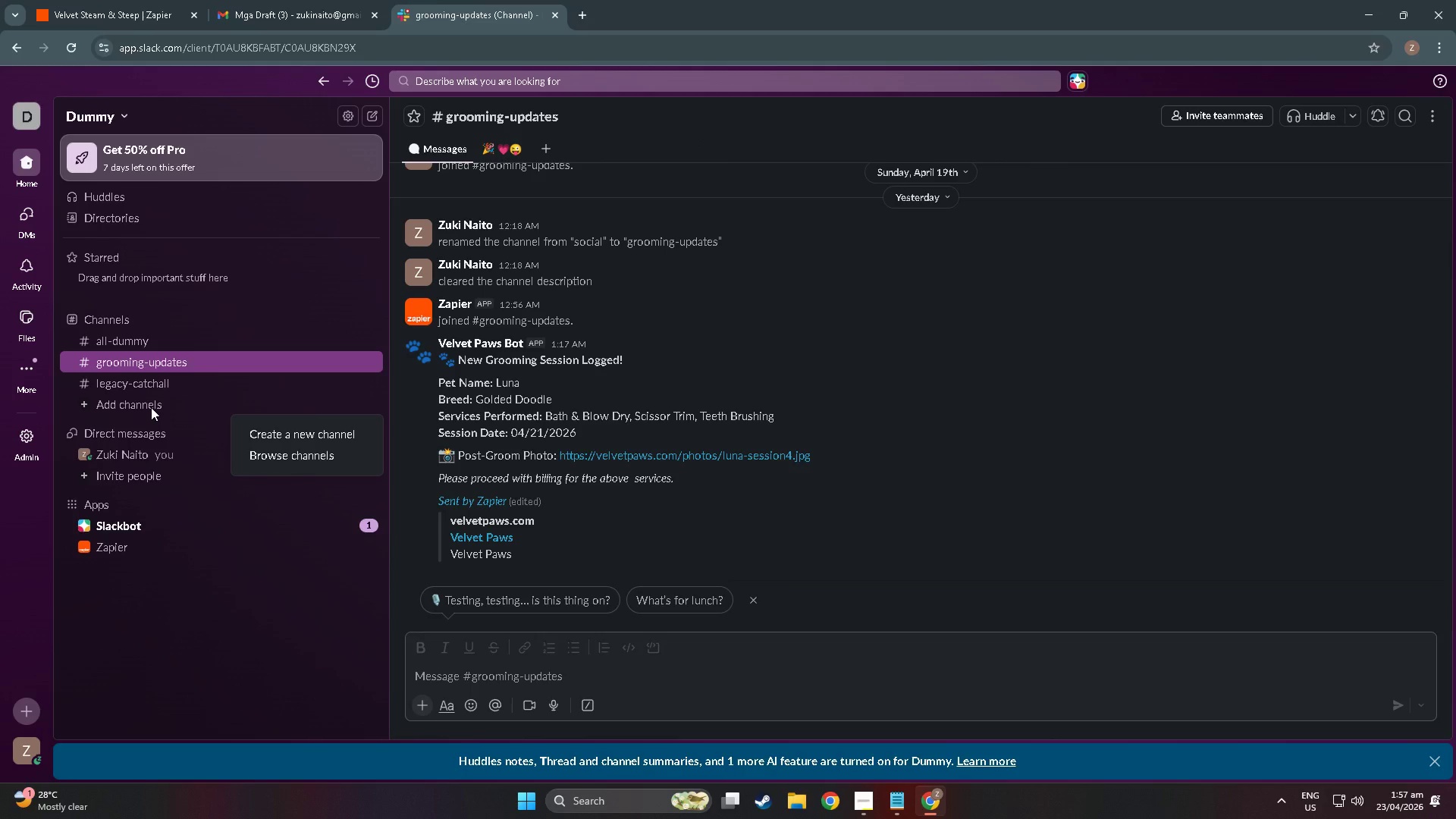 
left_click([151, 407])
 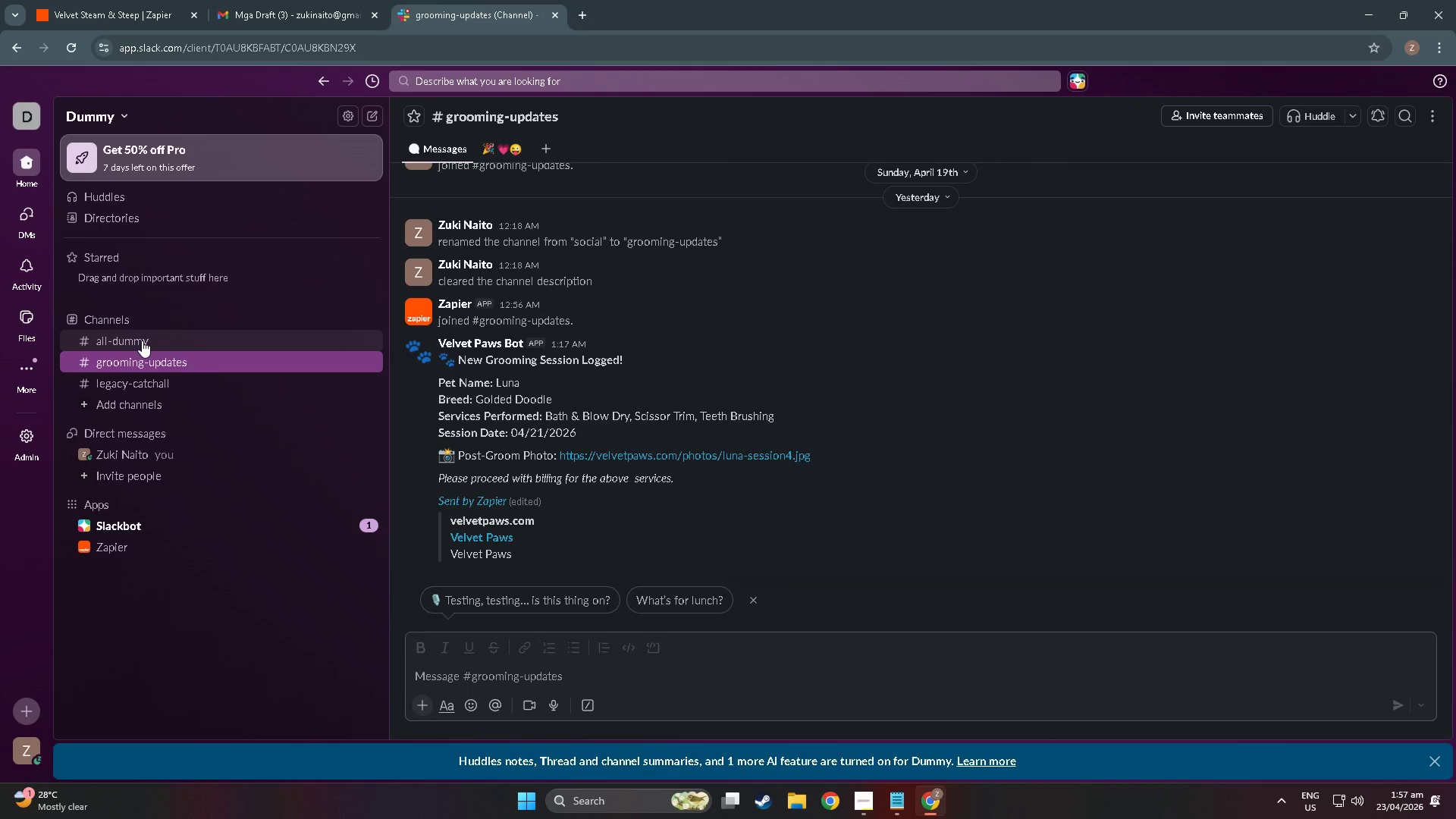 
left_click([142, 340])
 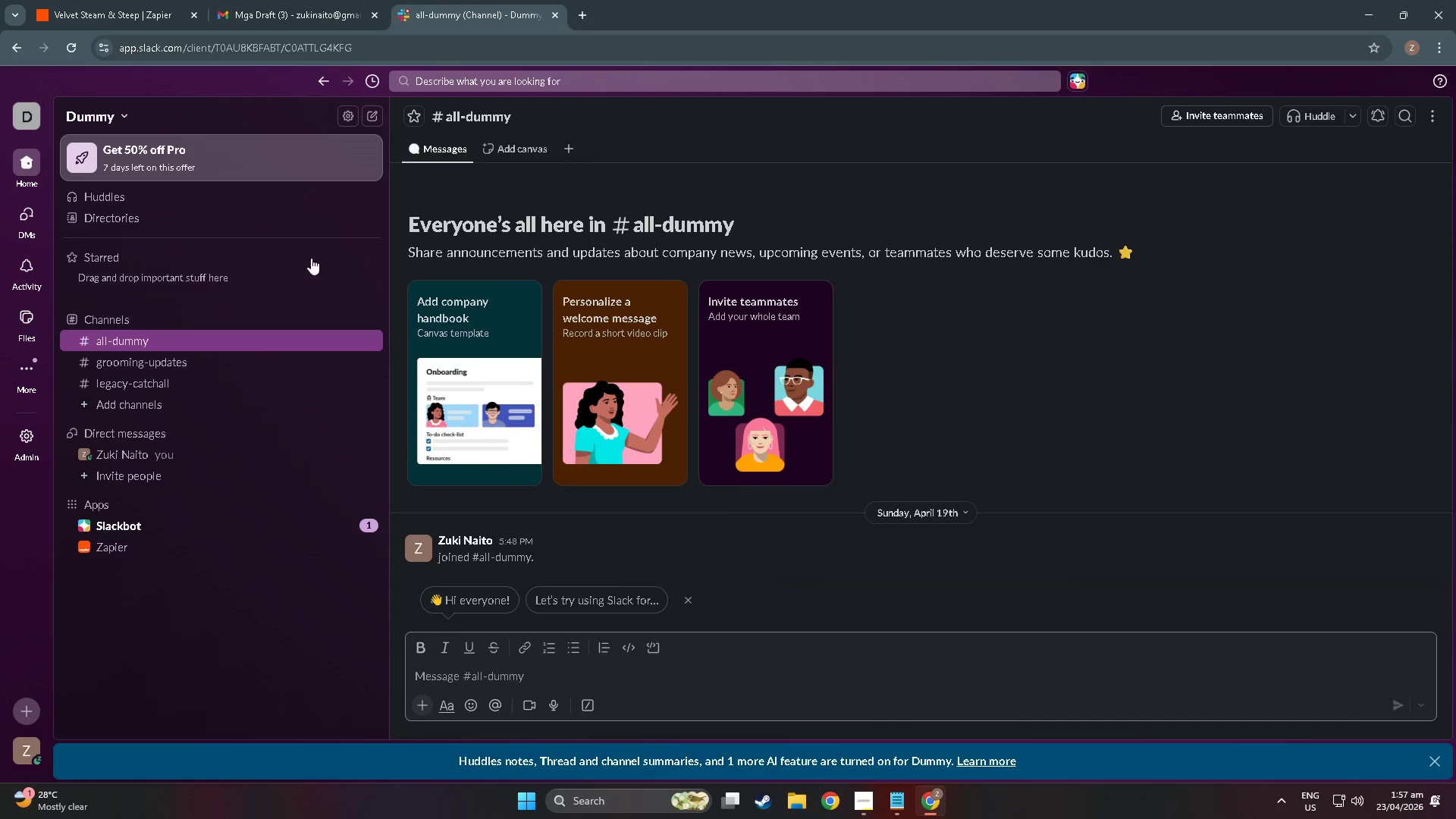 
left_click([173, 404])
 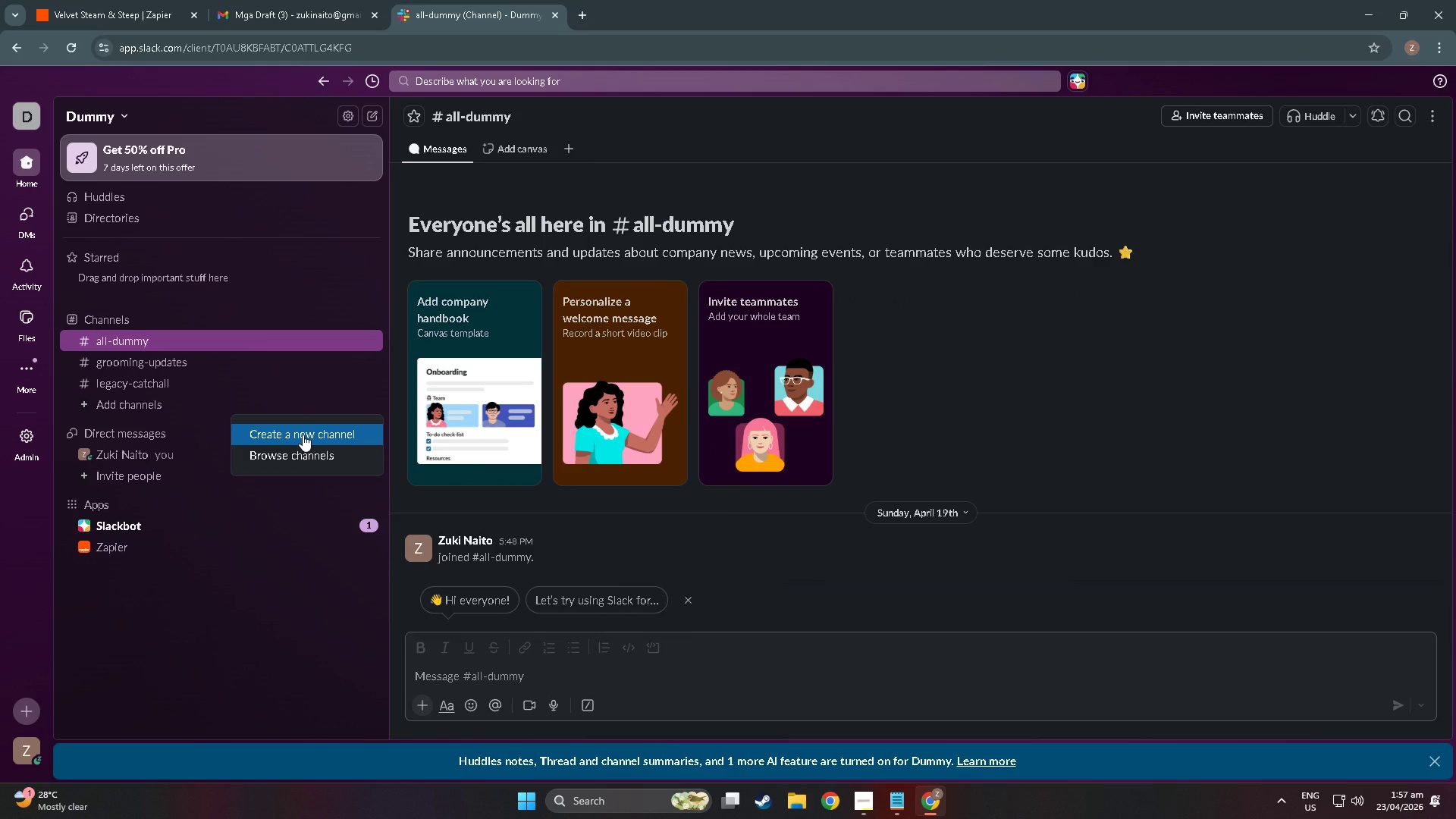 
left_click([303, 435])
 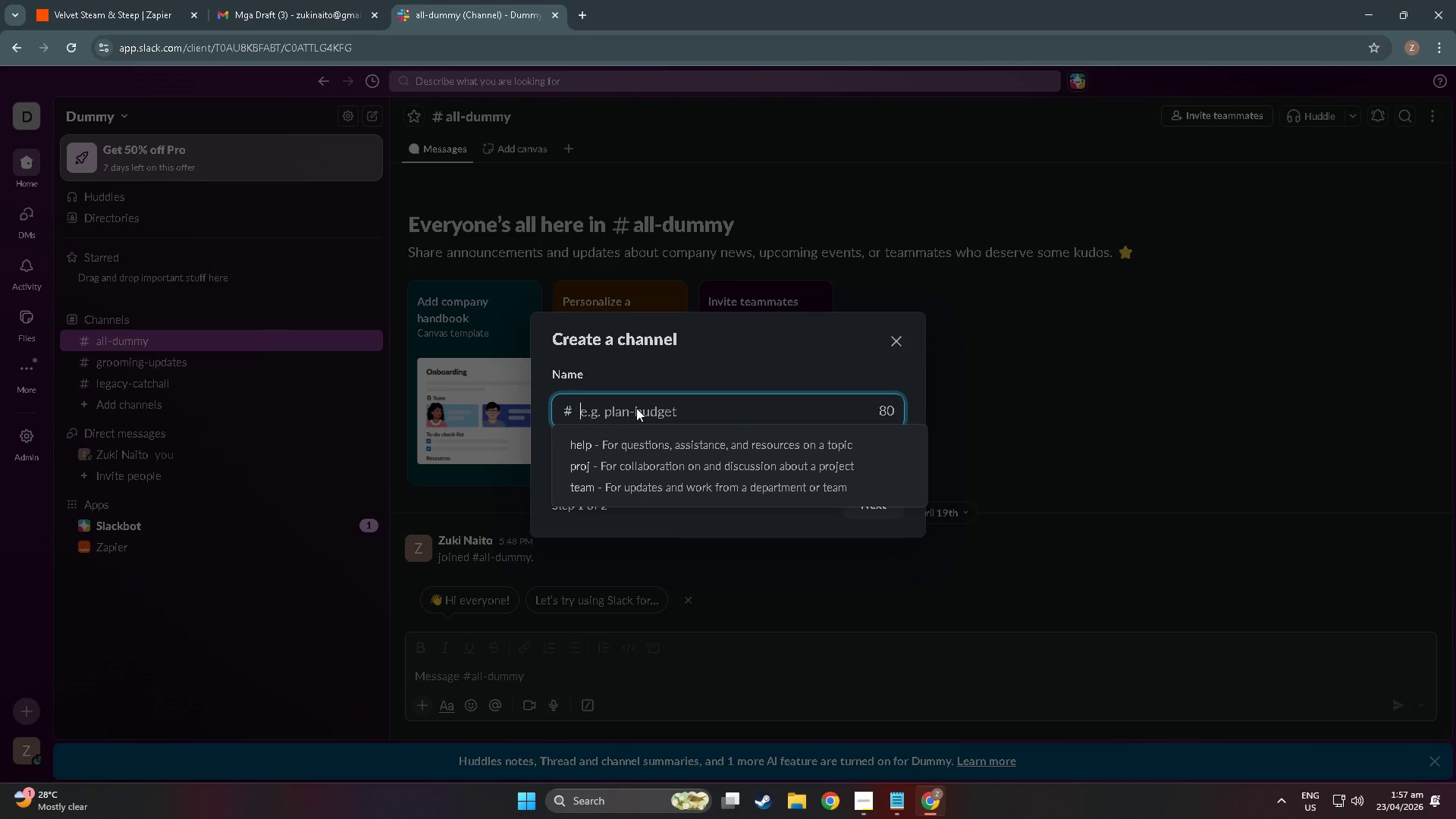 
type(velver-)
key(Backspace)
key(Backspace)
type(t-channe)
key(Backspace)
key(Backspace)
key(Backspace)
key(Backspace)
key(Backspace)
key(Backspace)
type(events)
 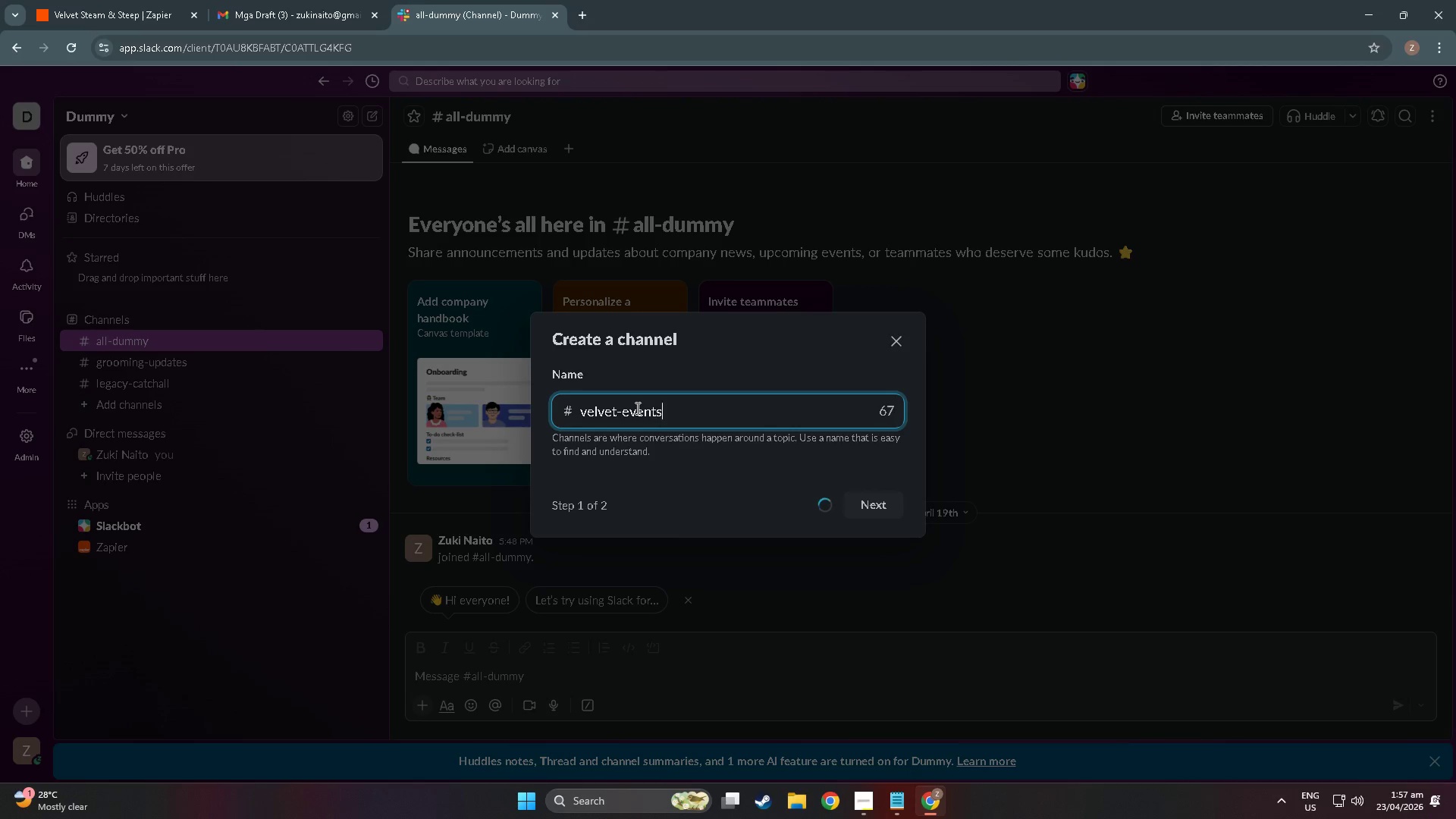 
key(Enter)
 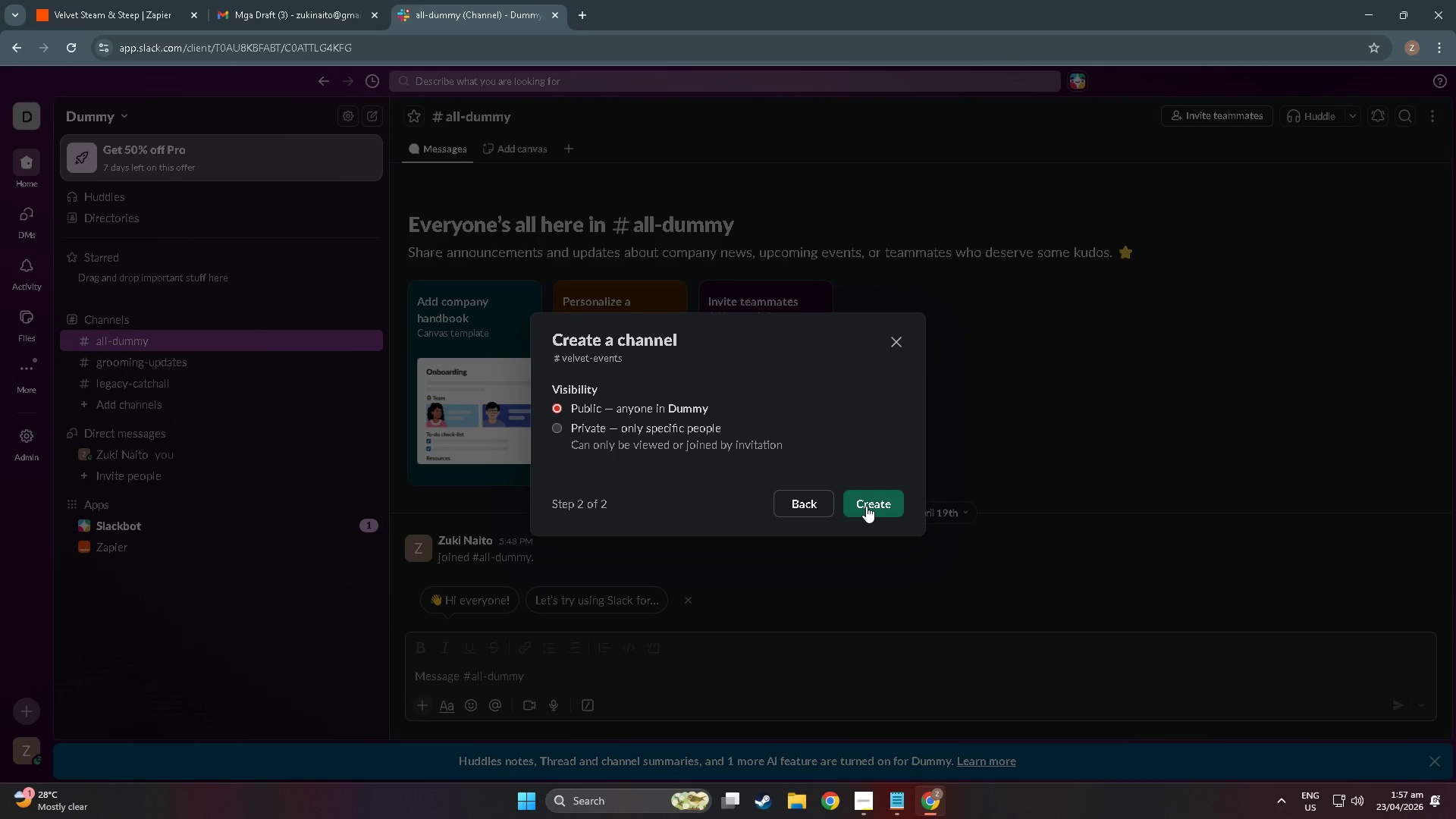 
left_click([866, 506])
 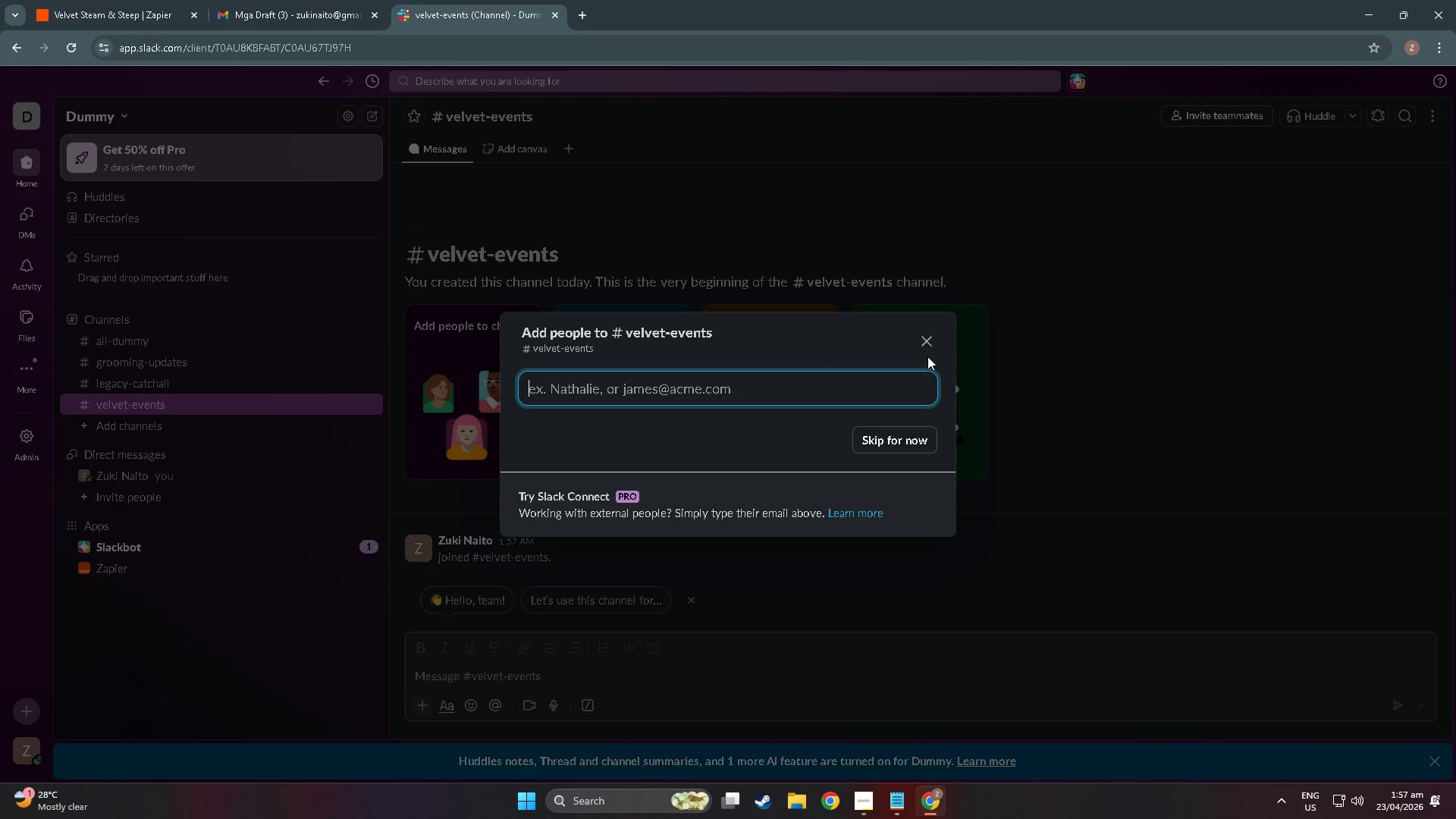 
left_click([926, 336])
 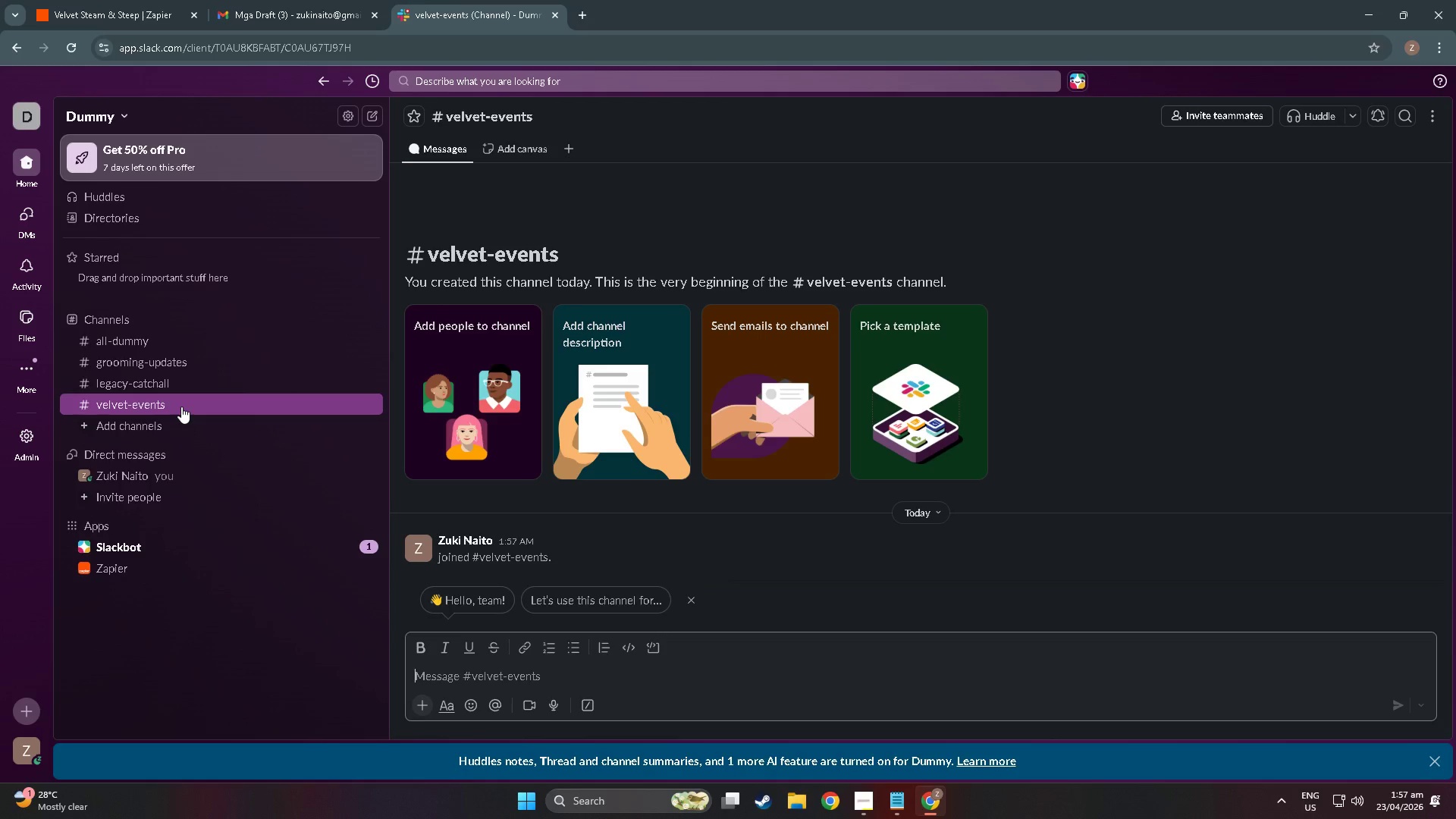 
wait(6.47)
 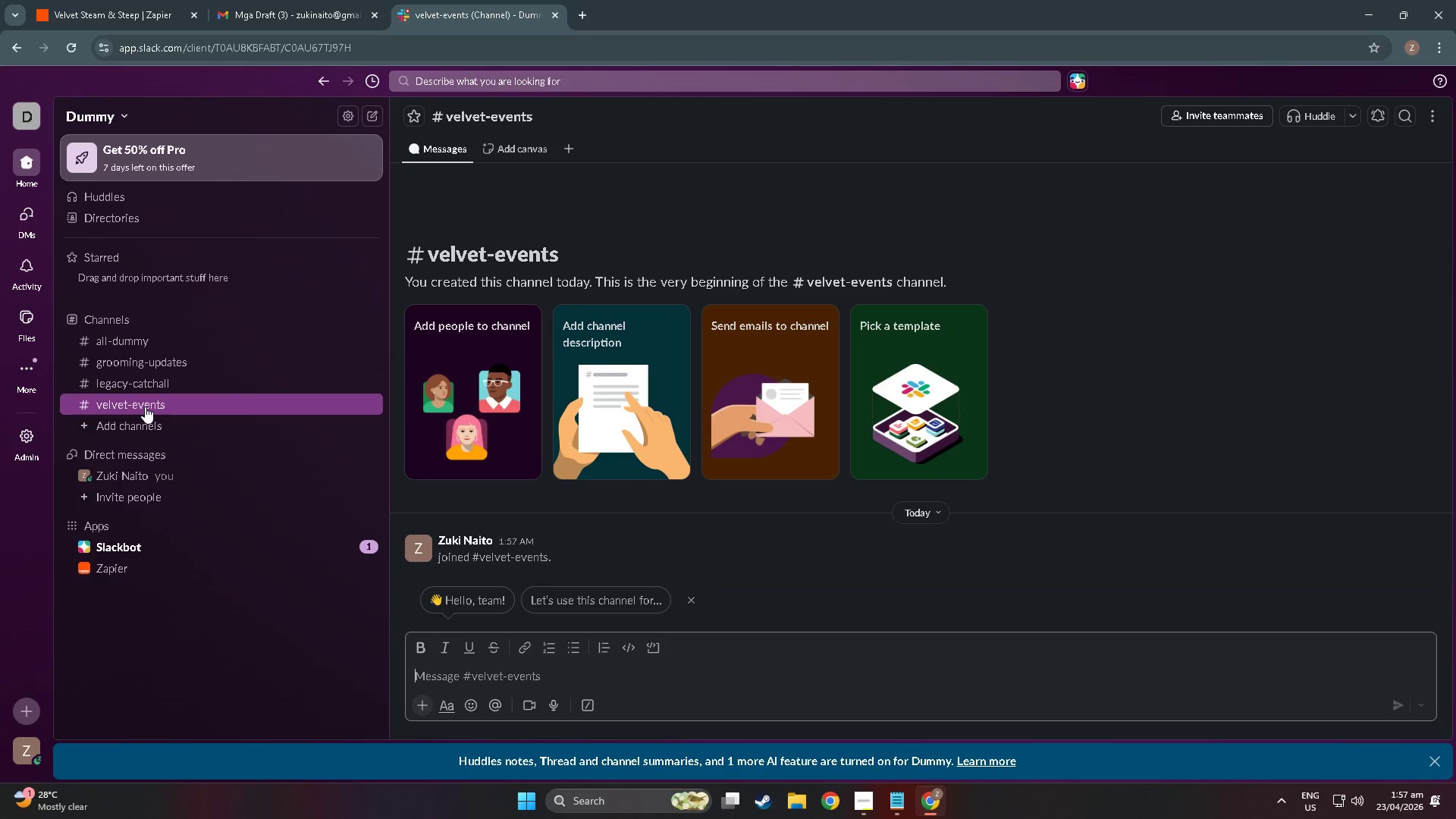 
left_click([116, 0])
 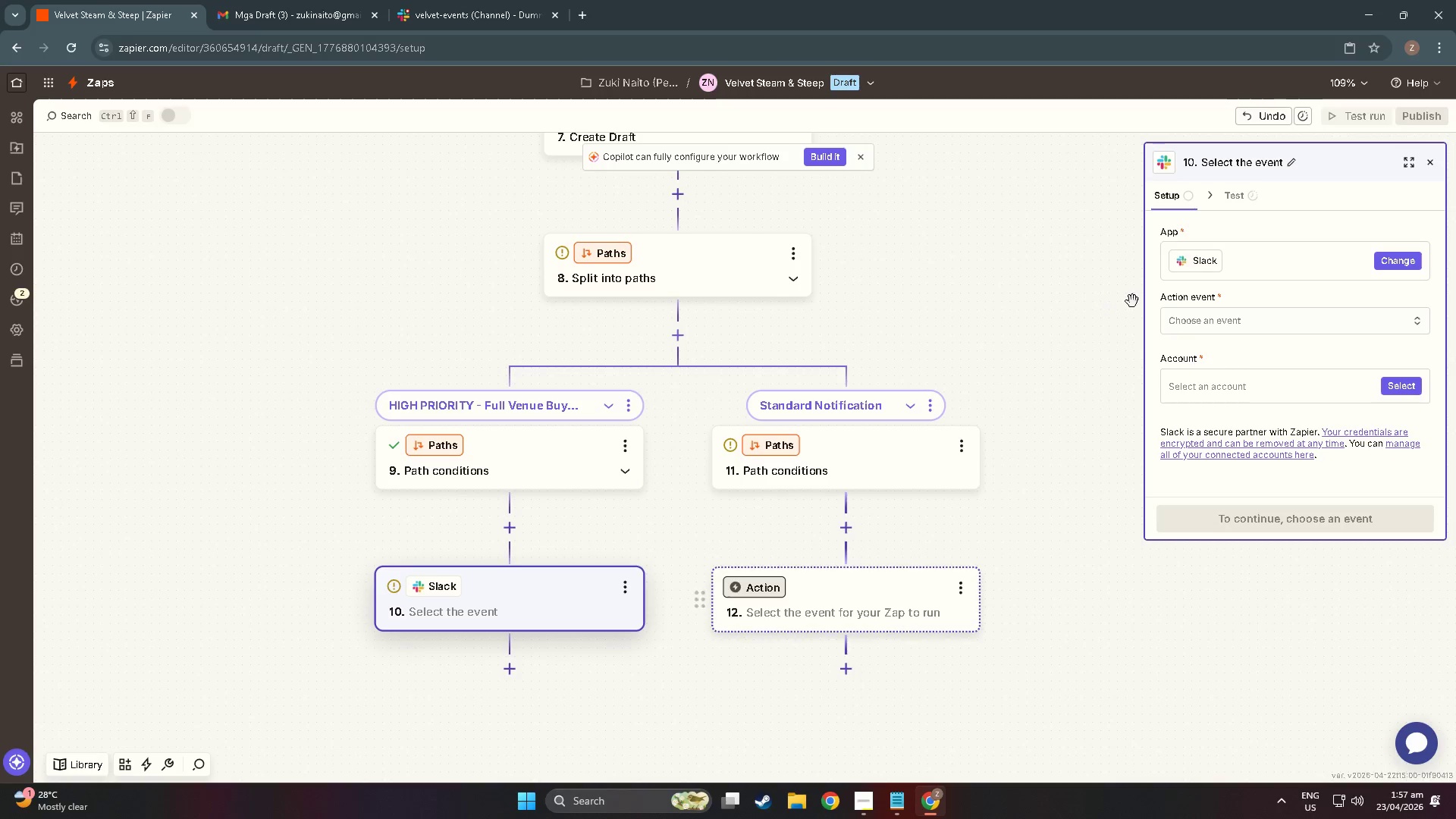 
left_click([1261, 323])
 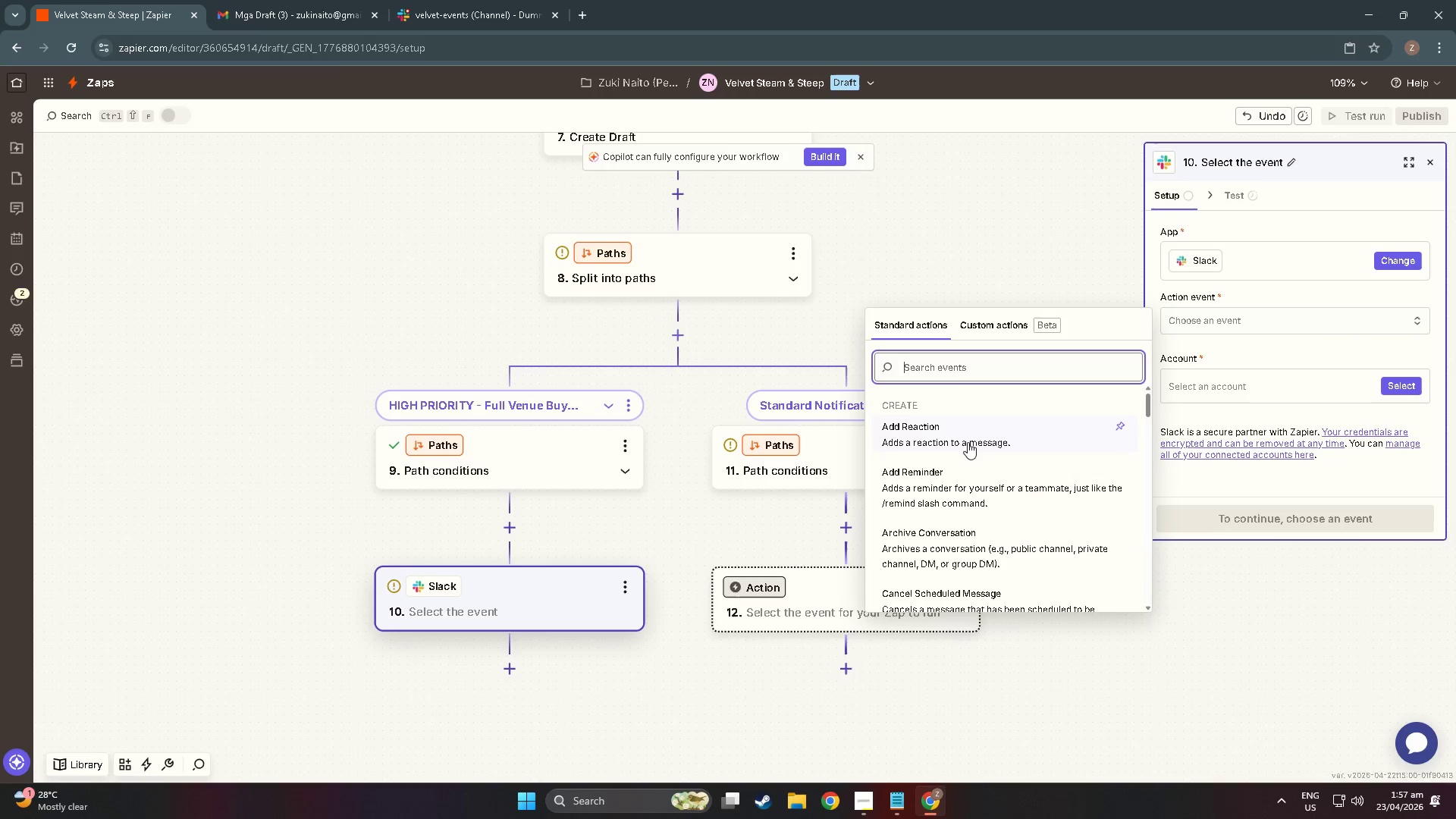 
type(send)
 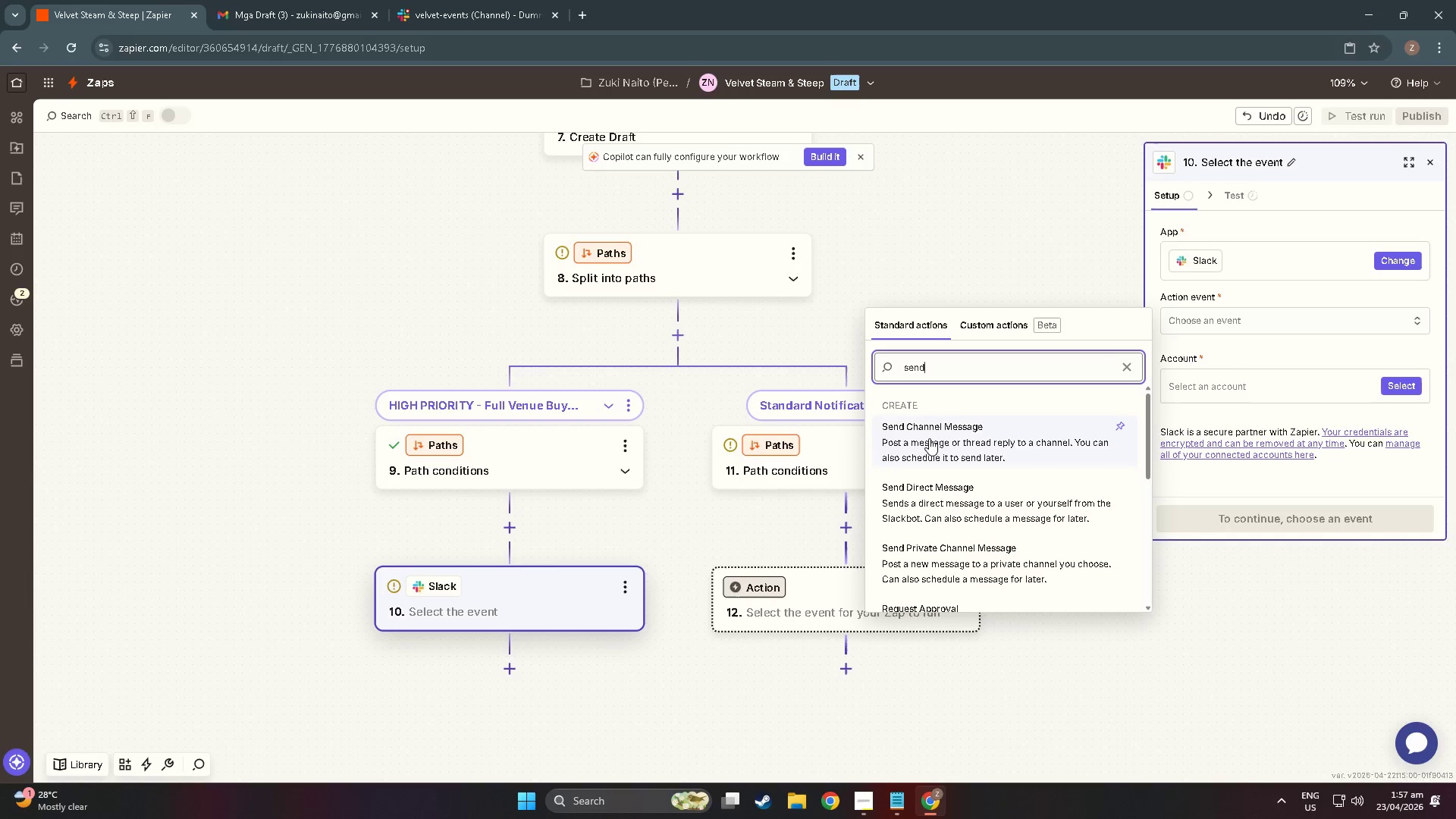 
left_click([929, 438])
 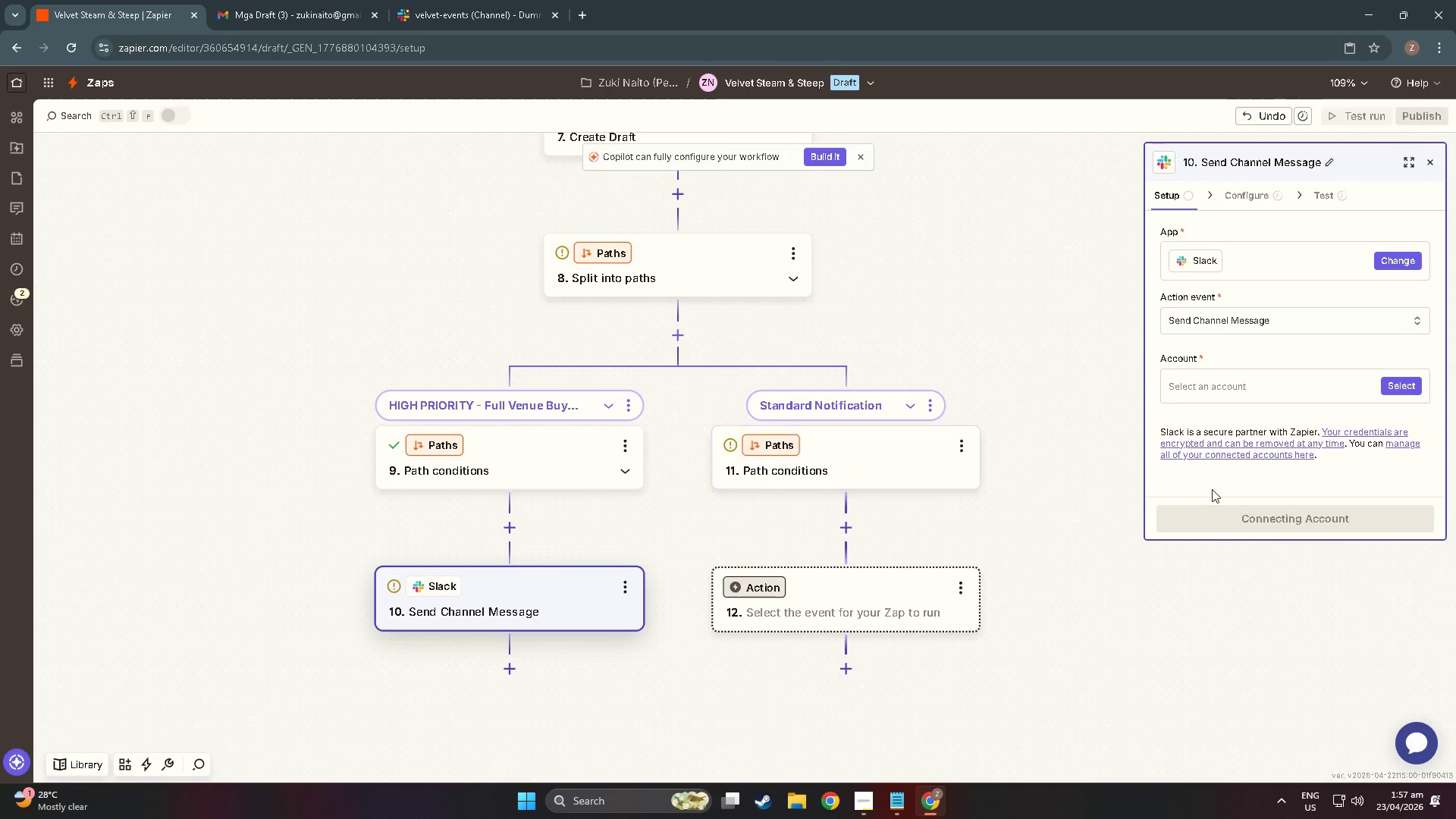 
left_click([1313, 394])
 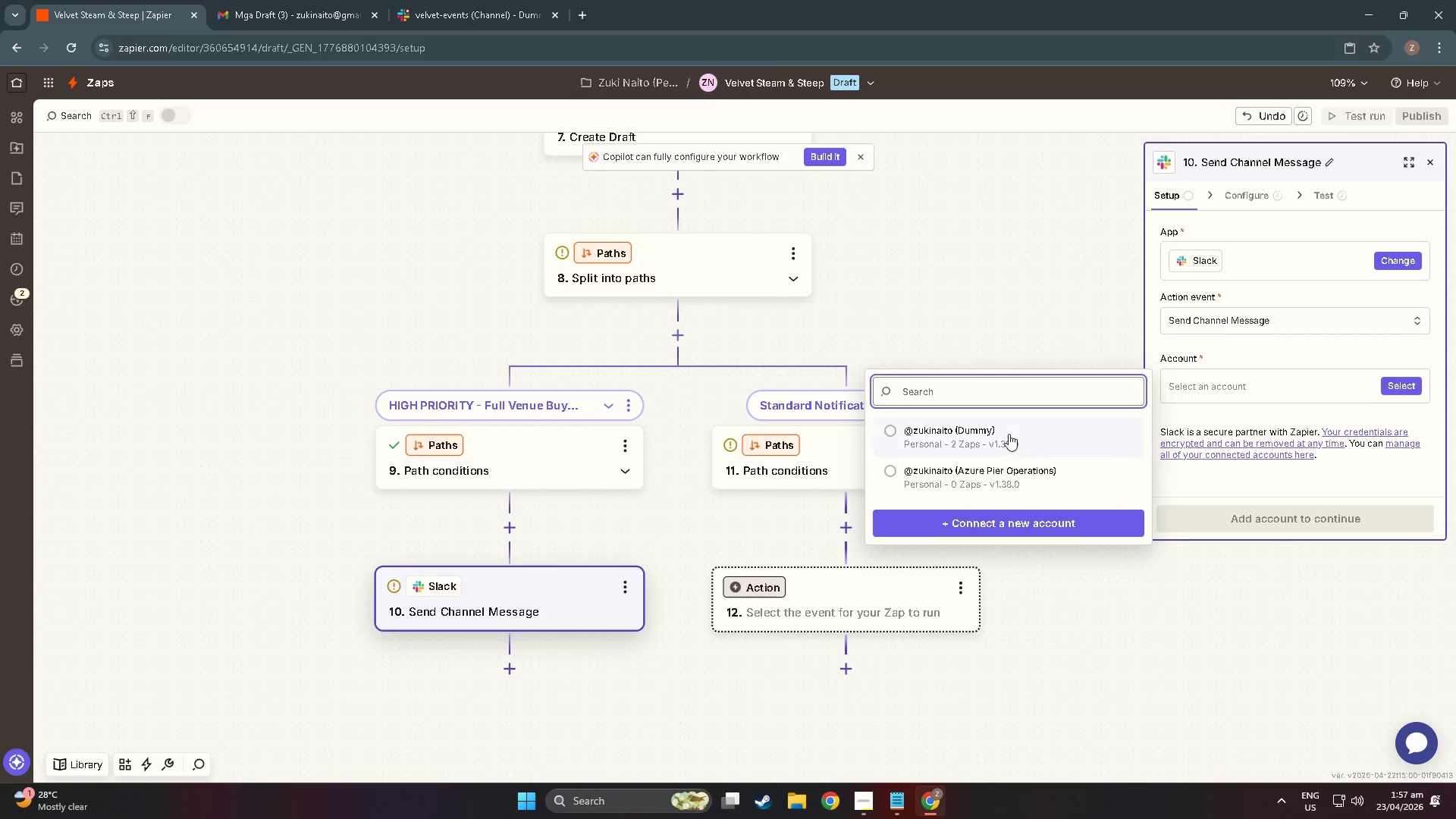 
left_click([993, 431])
 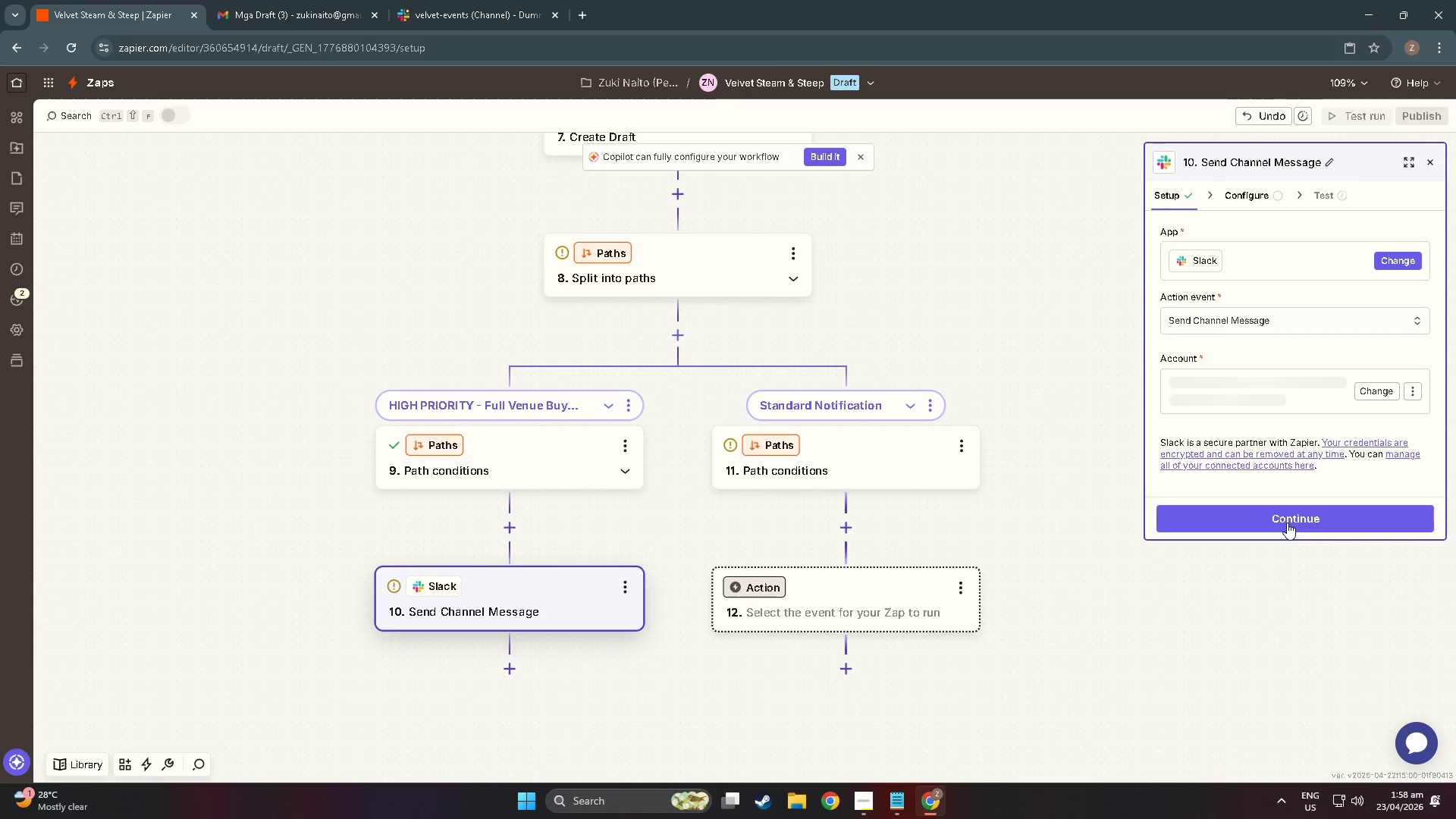 
left_click([1287, 522])
 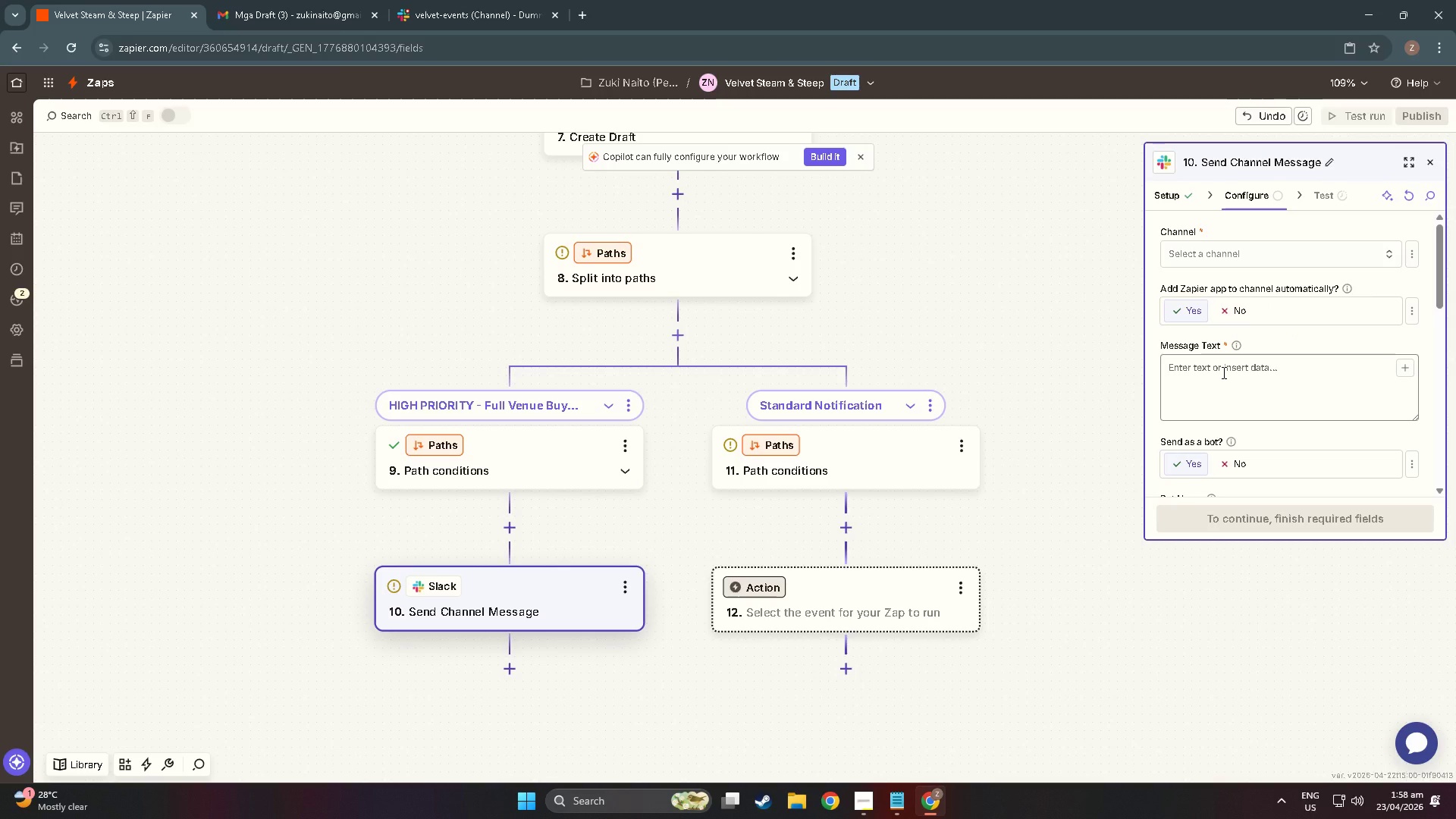 
wait(26.27)
 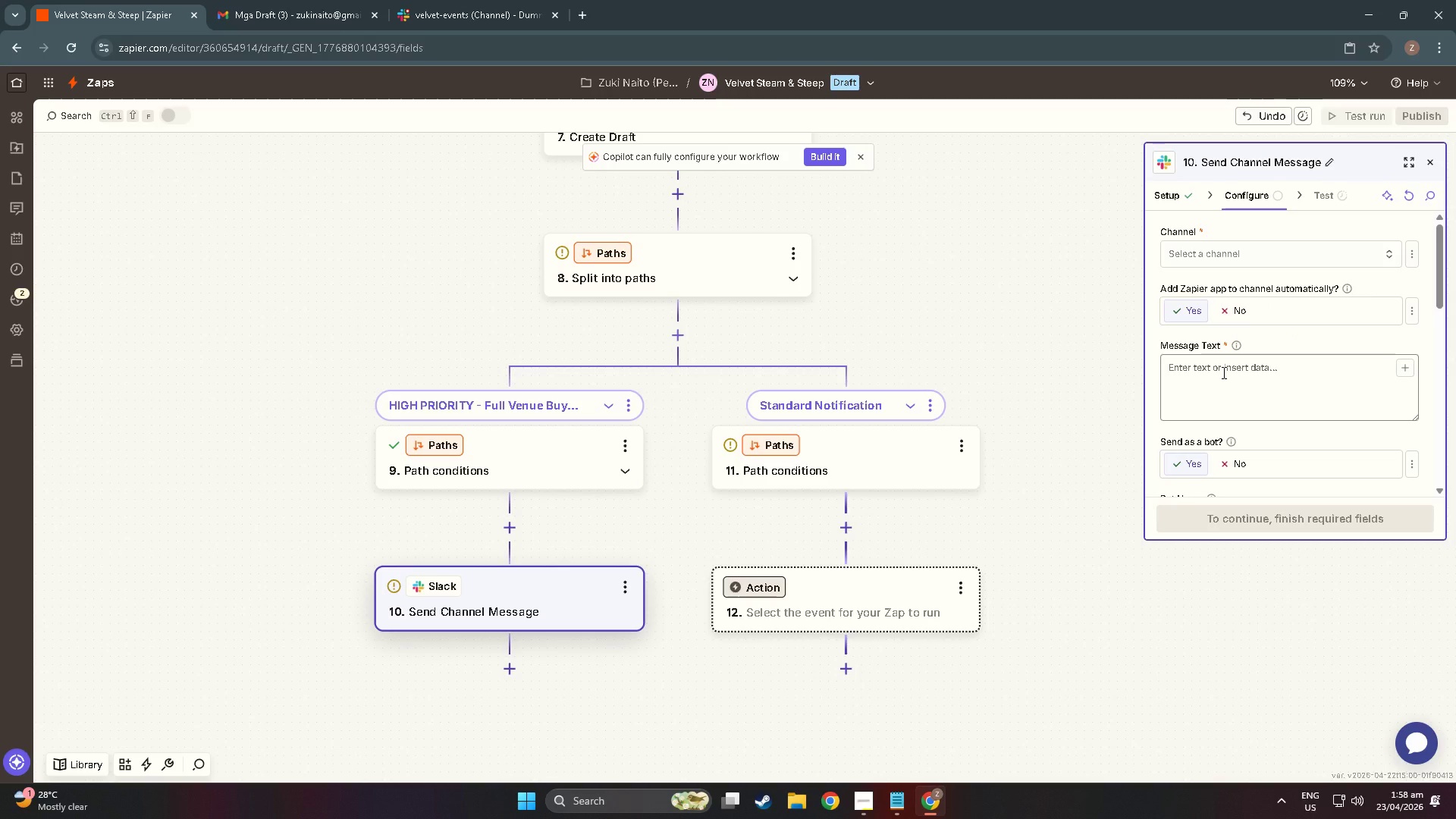 
left_click([1210, 372])
 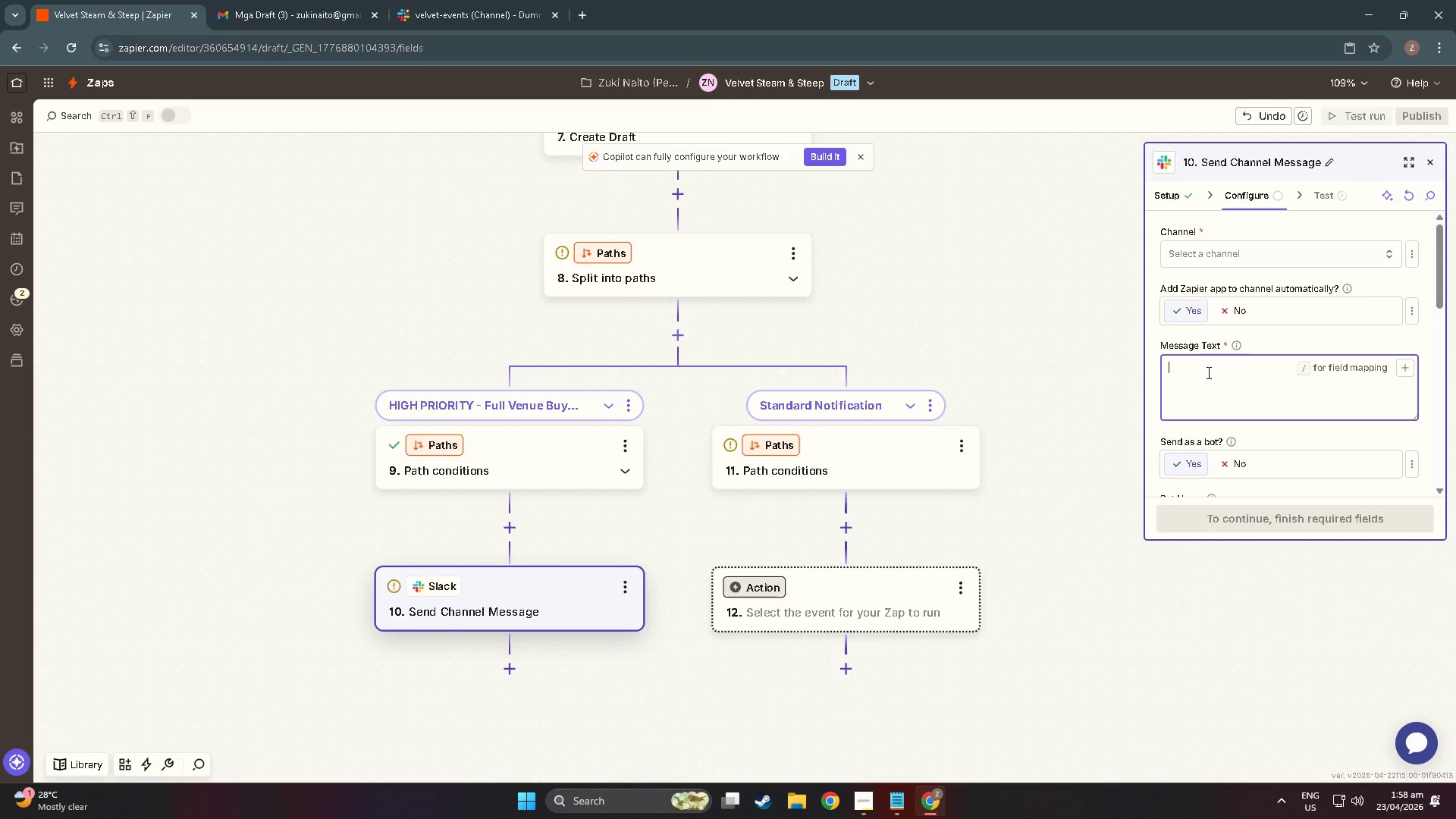 
key(Meta+Period)
 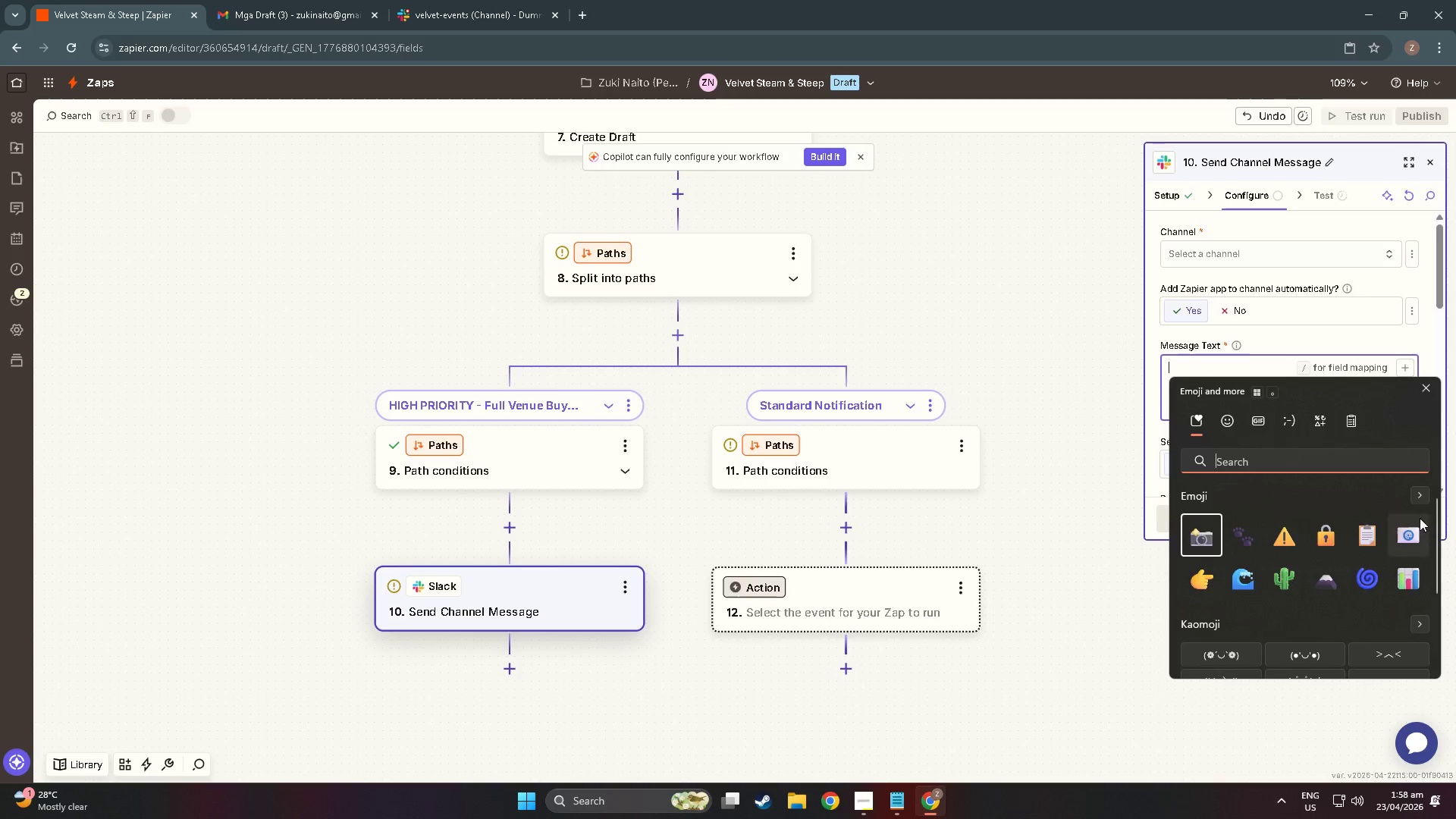 
left_click([1426, 490])
 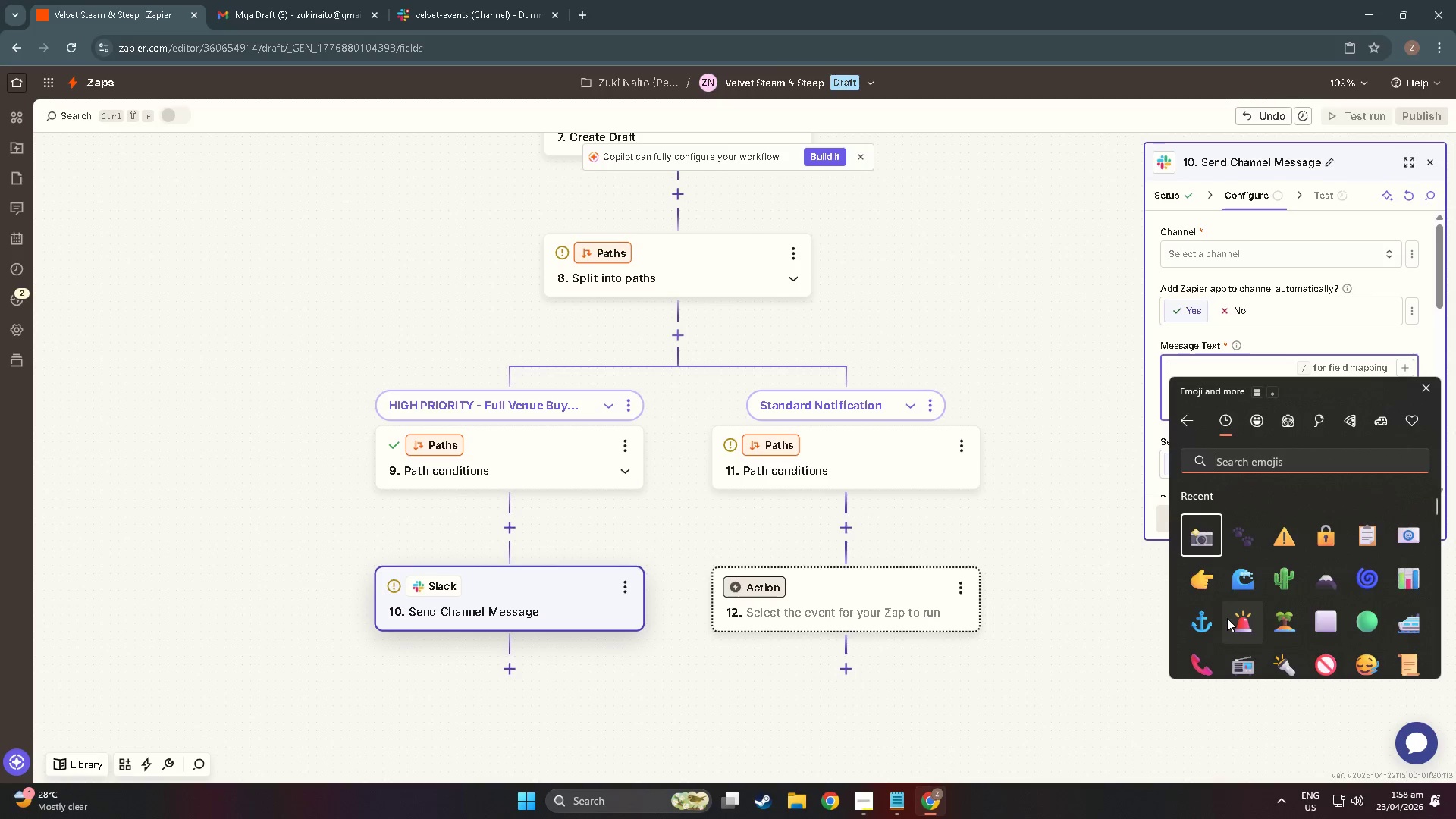 
scroll: coordinate [1261, 535], scroll_direction: down, amount: 1.0
 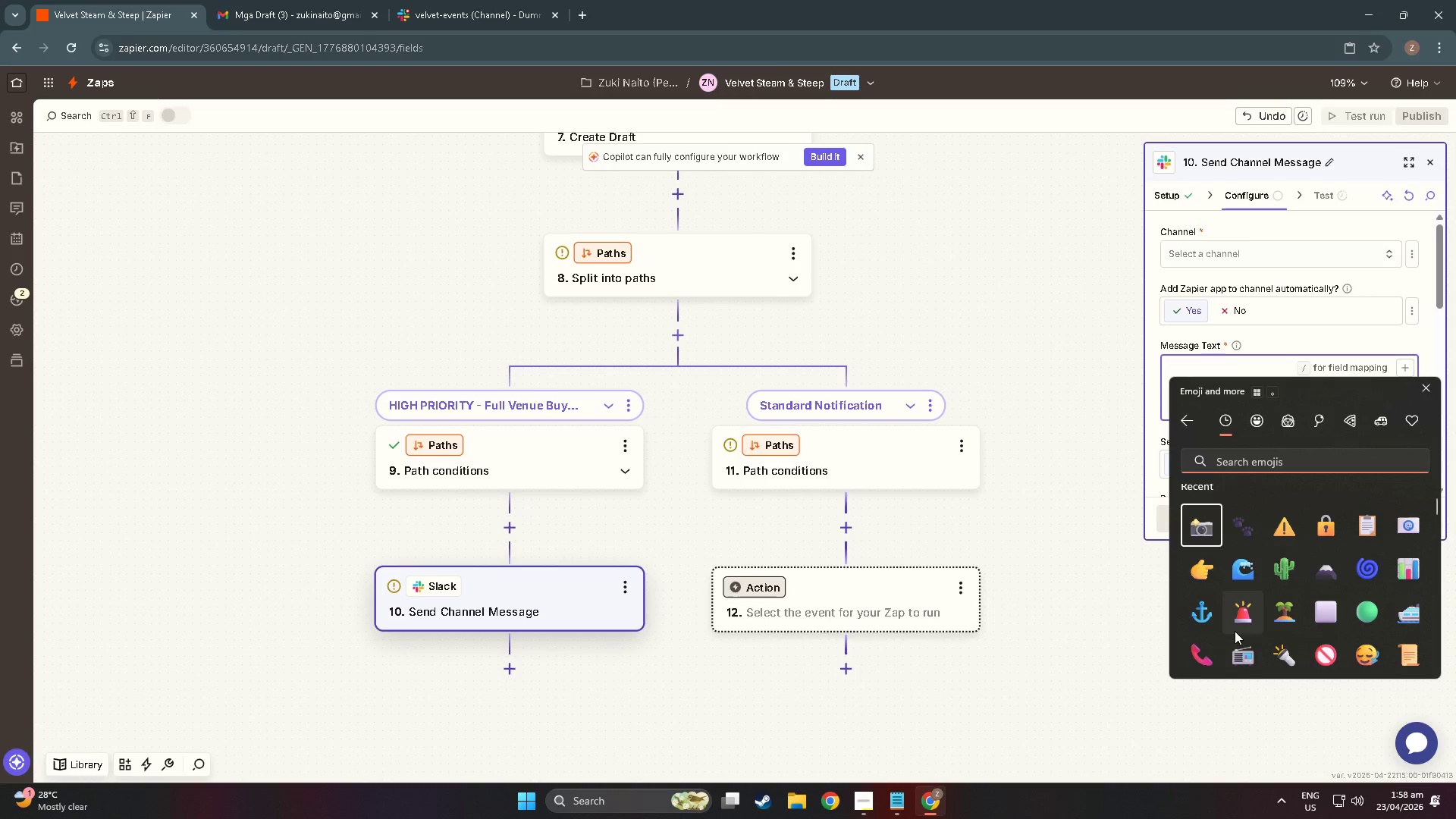 
left_click([1244, 613])
 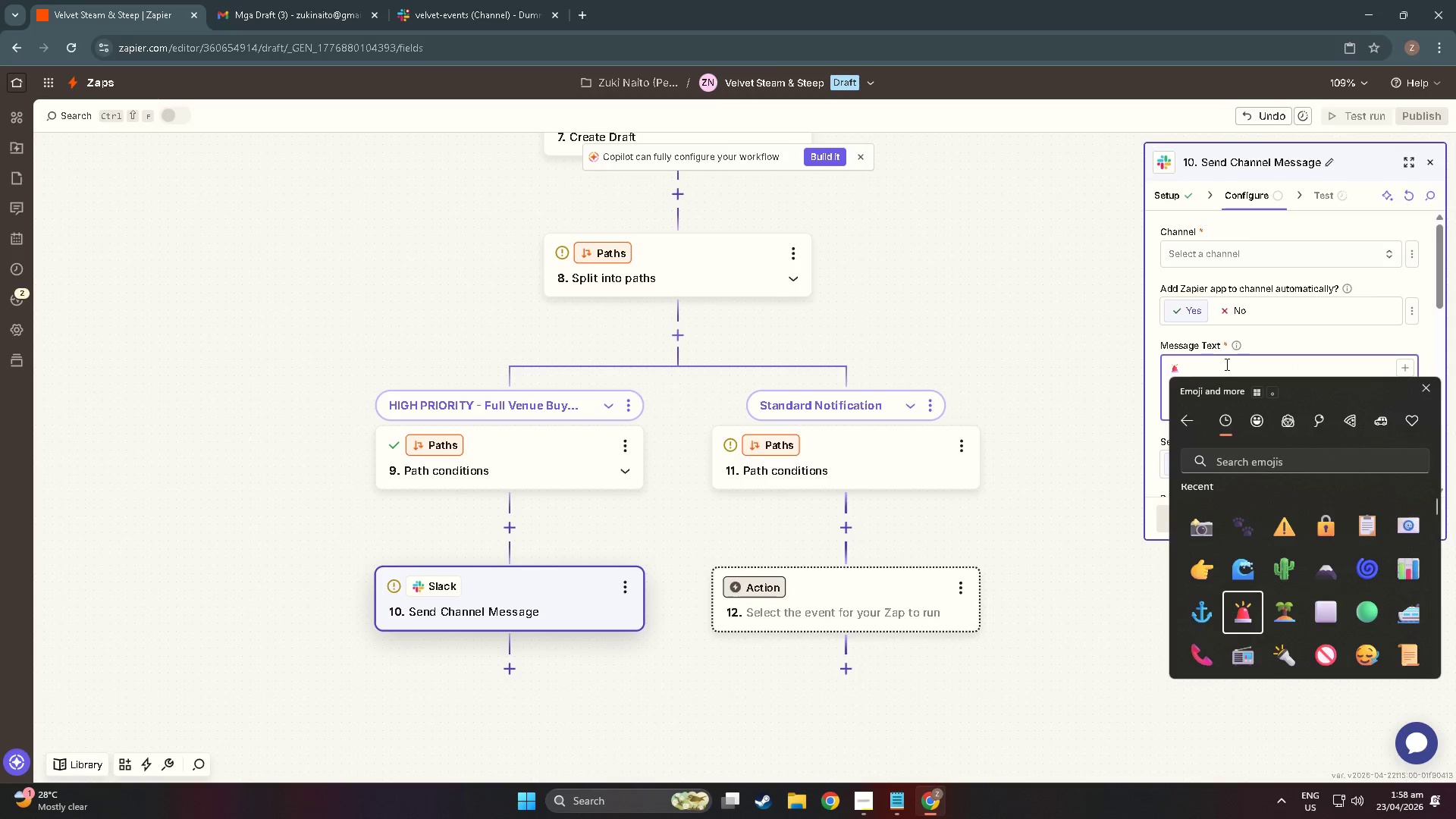 
double_click([1225, 360])
 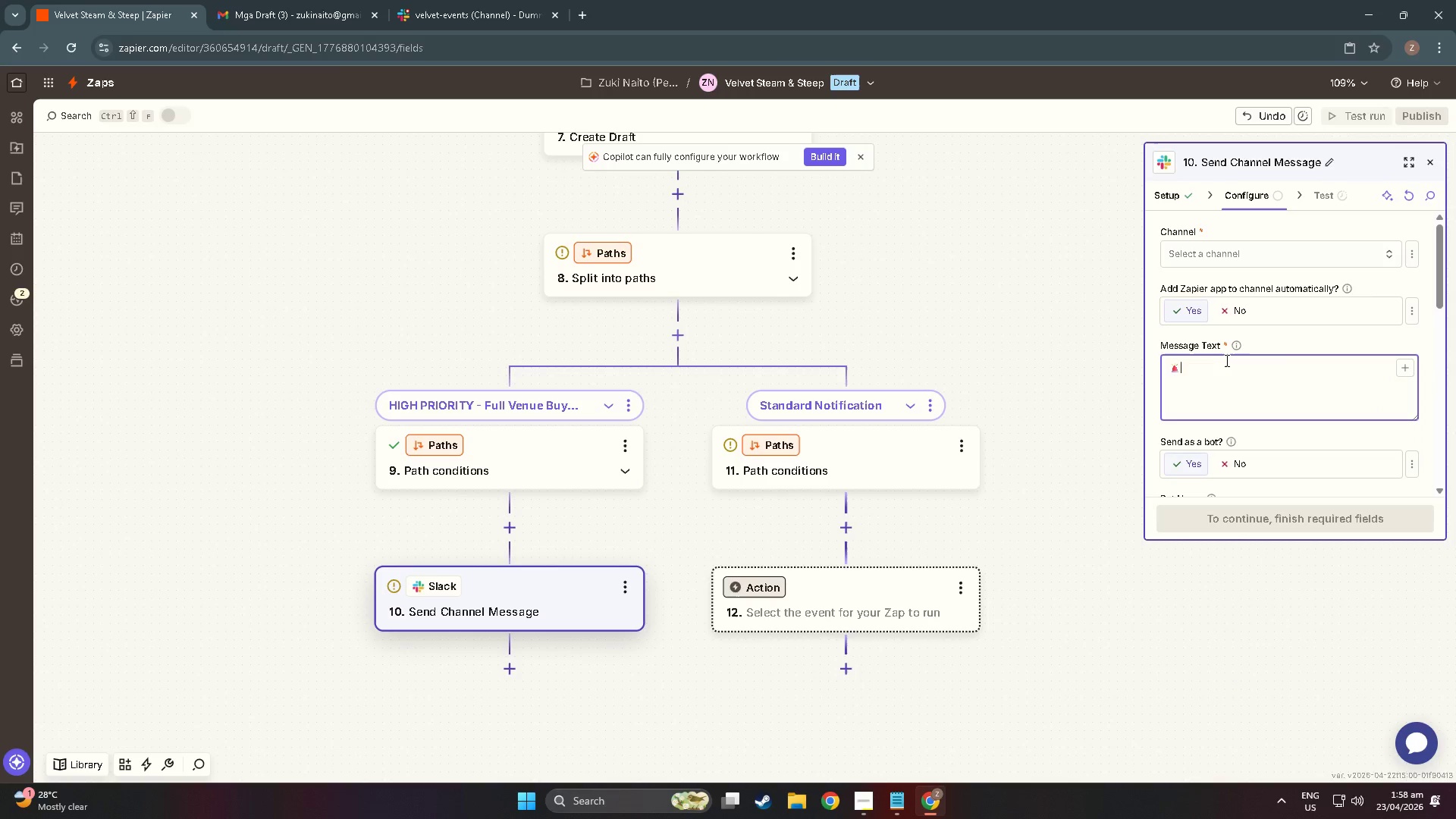 
type( *Hi)
key(Backspace)
type(IGH PRIORITY _)
key(Backspace)
type(-)
key(Backspace)
type( _)
key(Backspace)
type(- FUl)
key(Backspace)
key(Backspace)
type(ulkl)
key(Backspace)
key(Backspace)
key(Backspace)
type(ll Venue Buyout )
 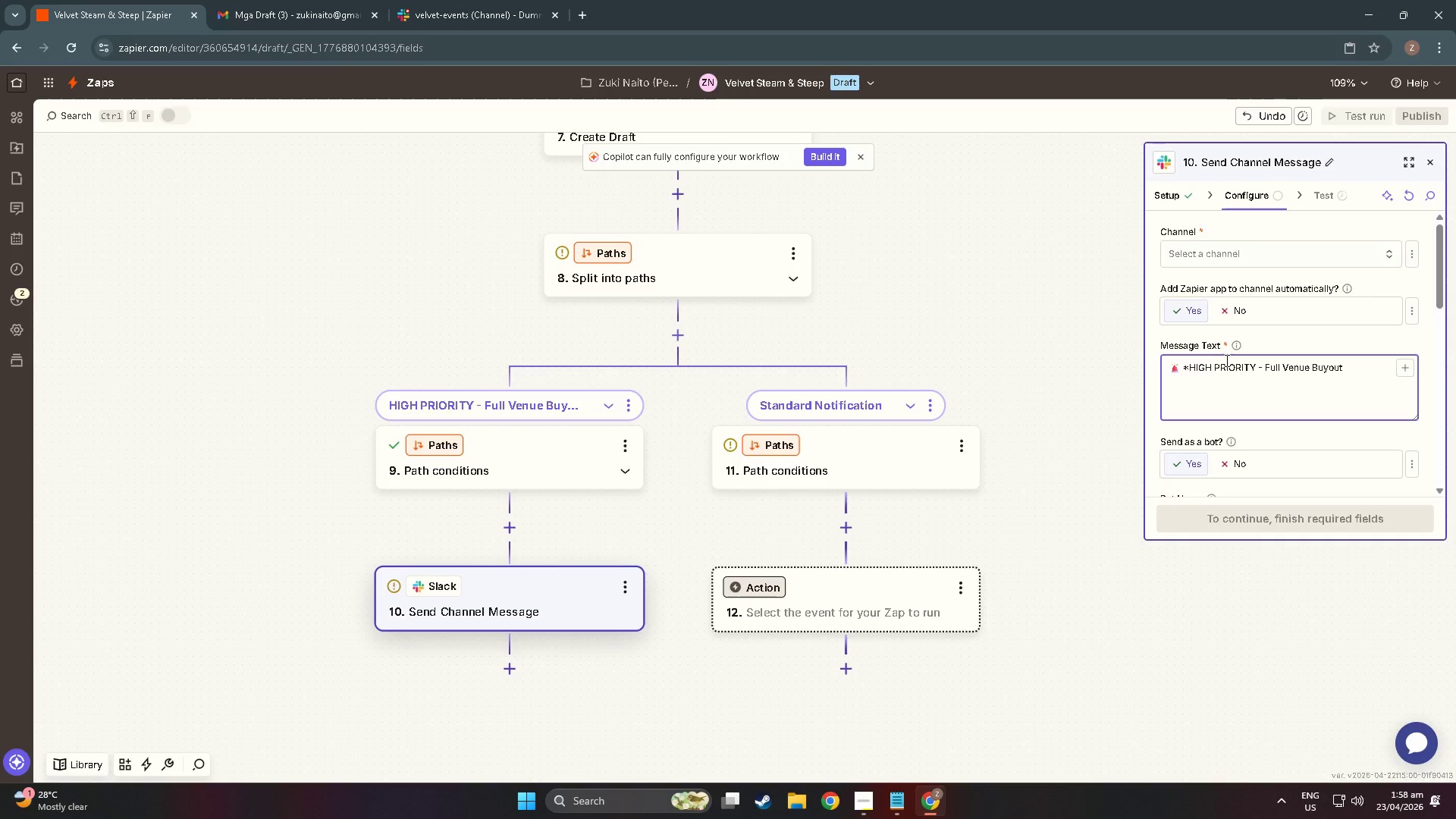 
type(Request*)
 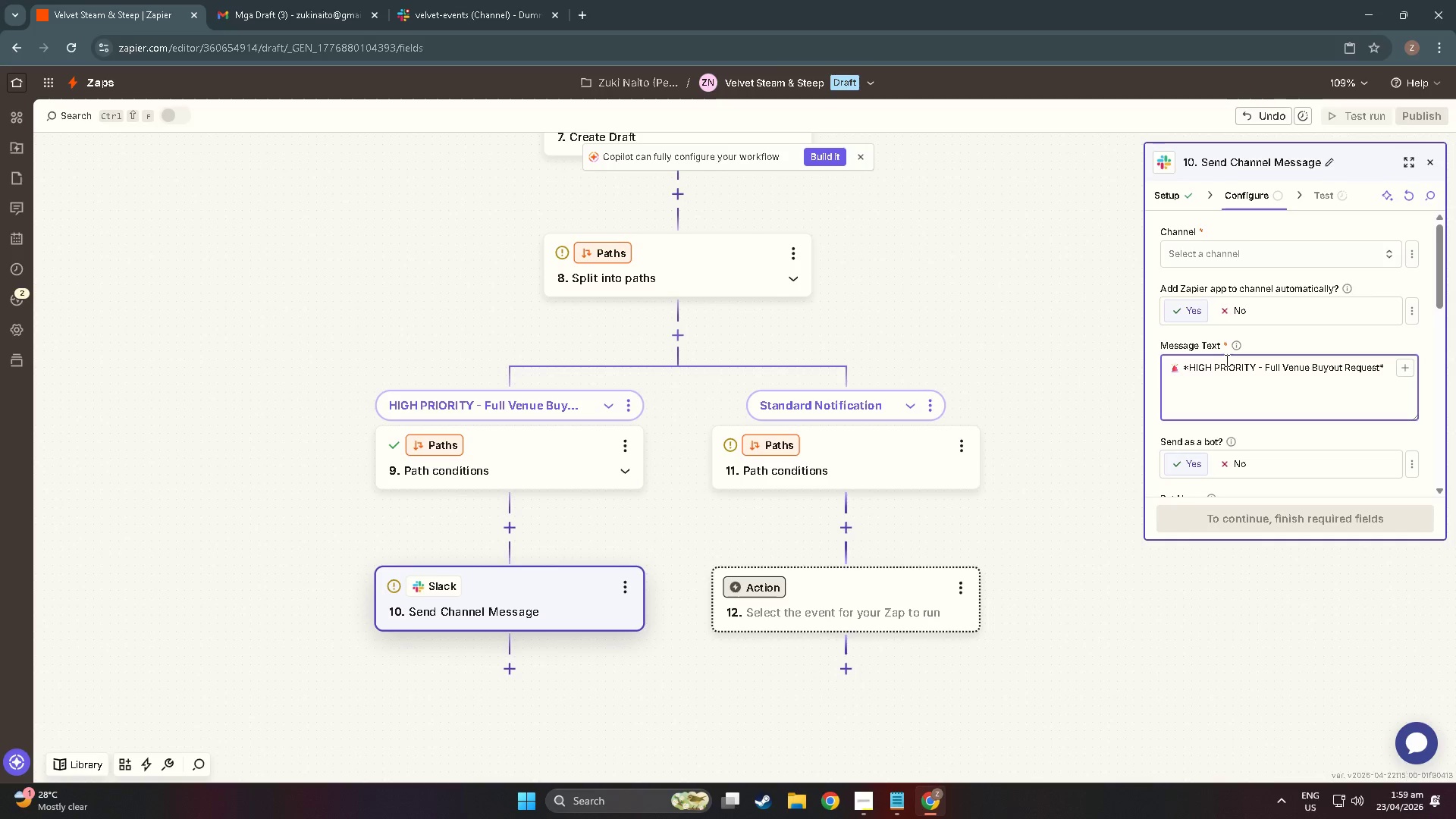 
key(Enter)
 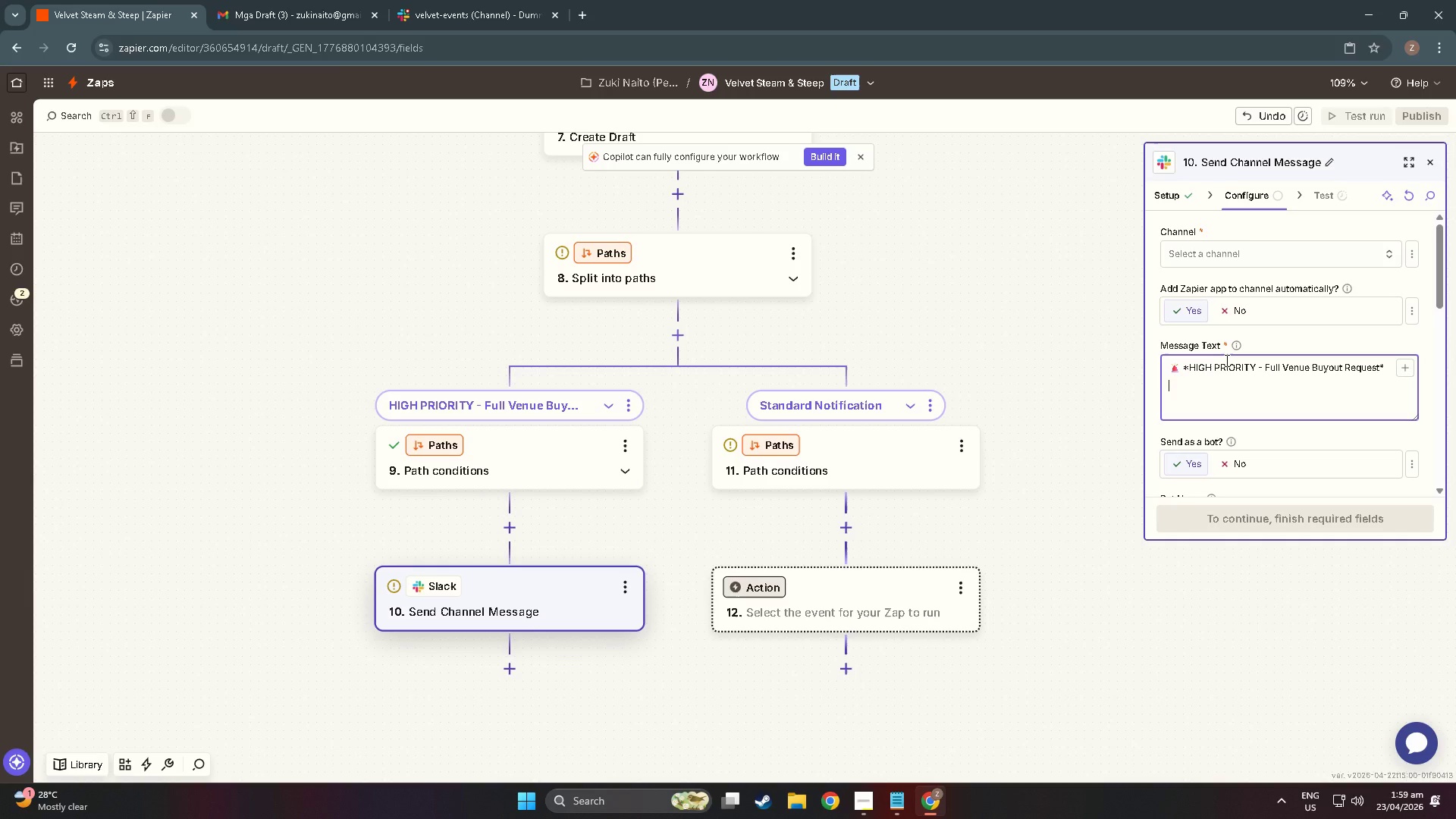 
wait(7.16)
 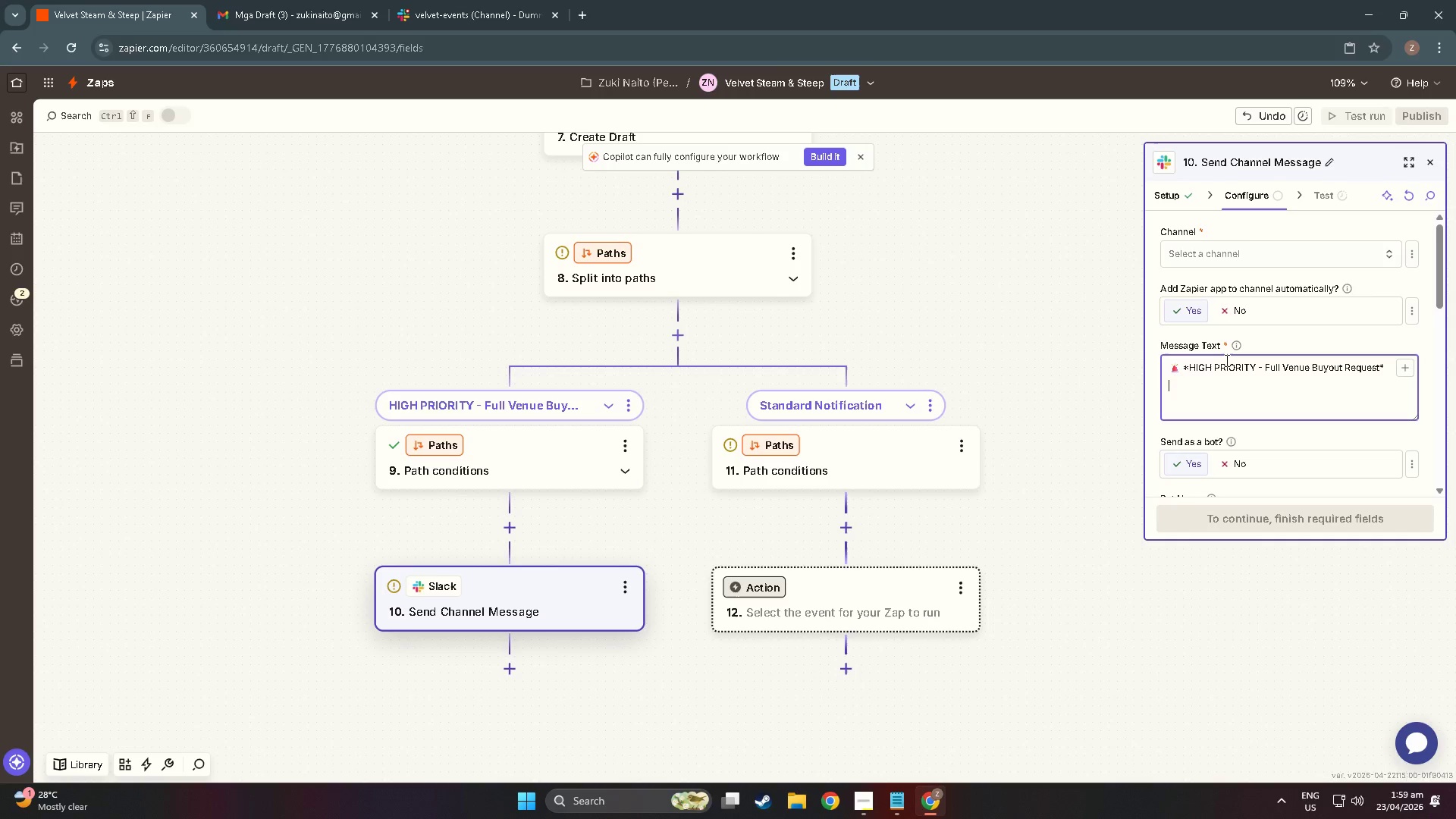 
type(*c)
key(Backspace)
type(Client:* )
 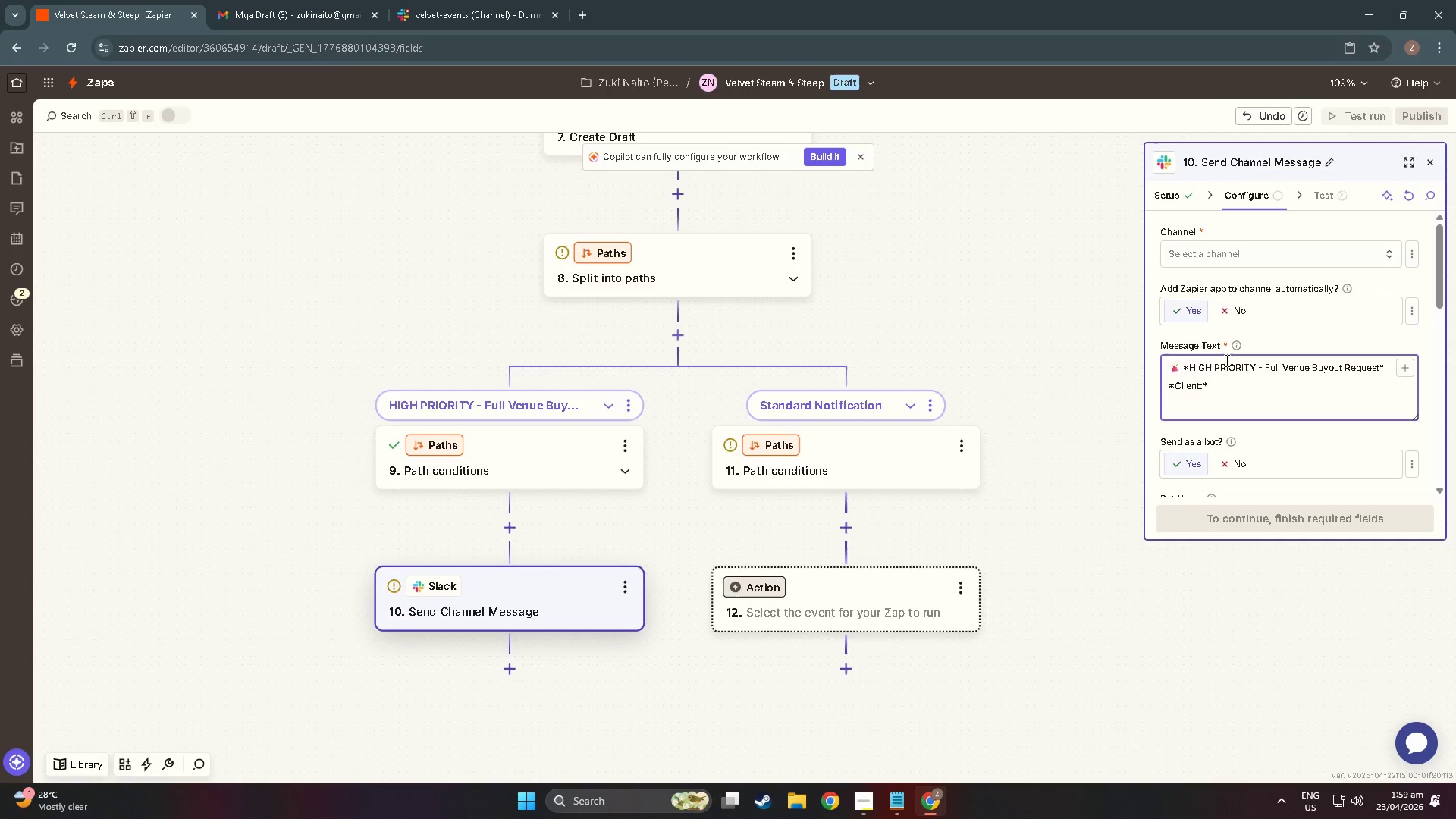 
key(Alt+AltLeft)
 